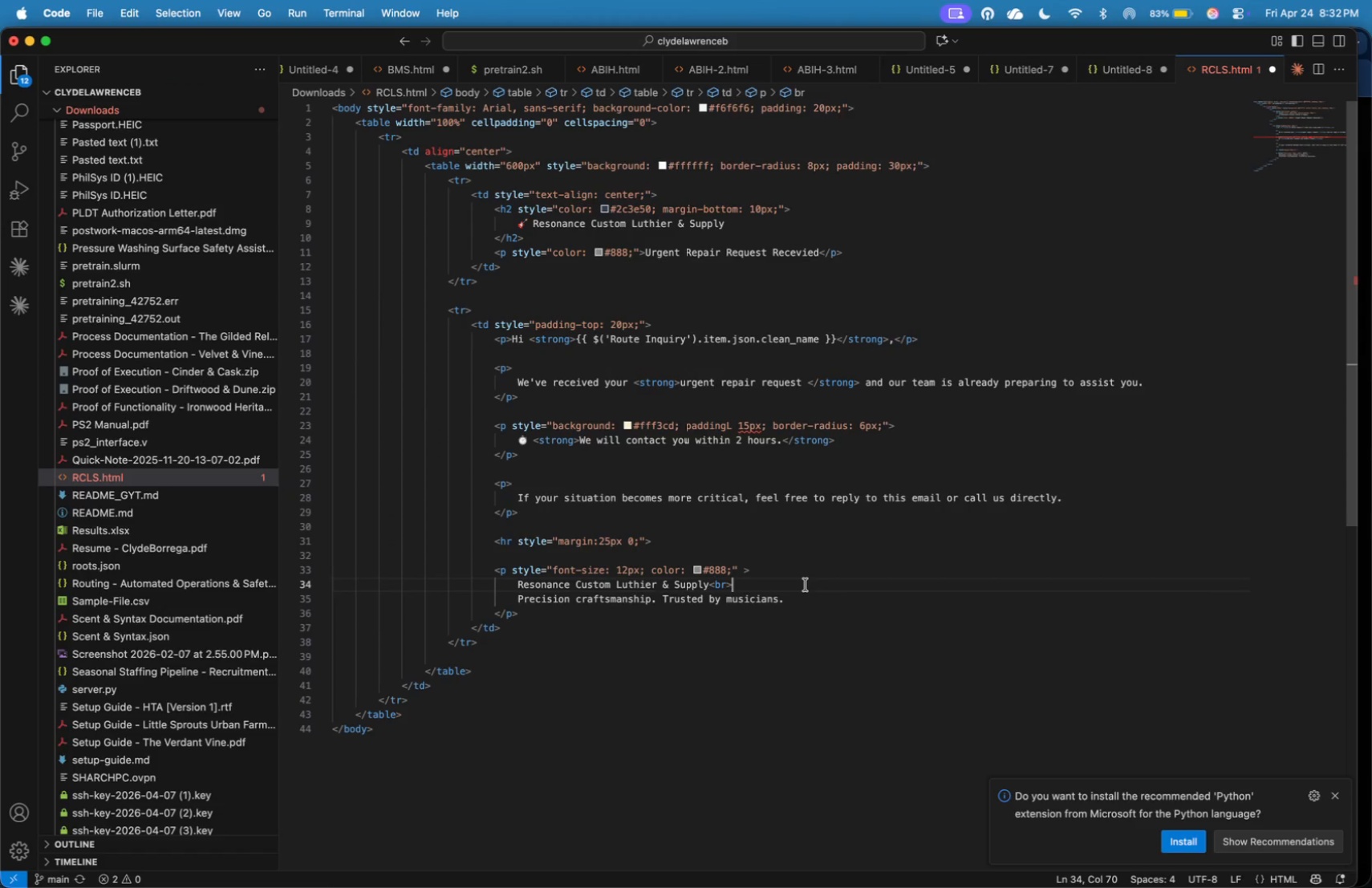 
key(Meta+S)
 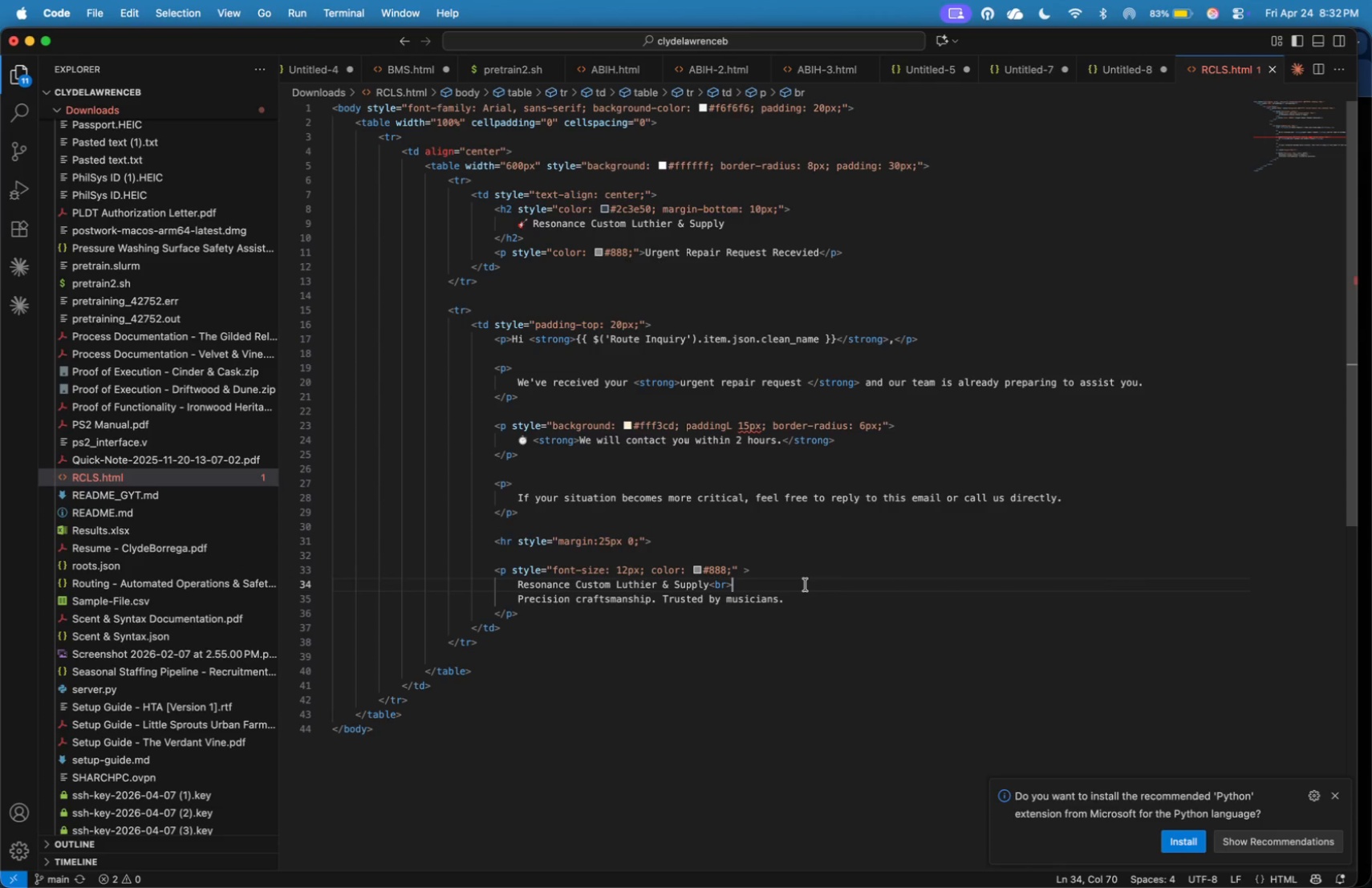 
key(Meta+N)
 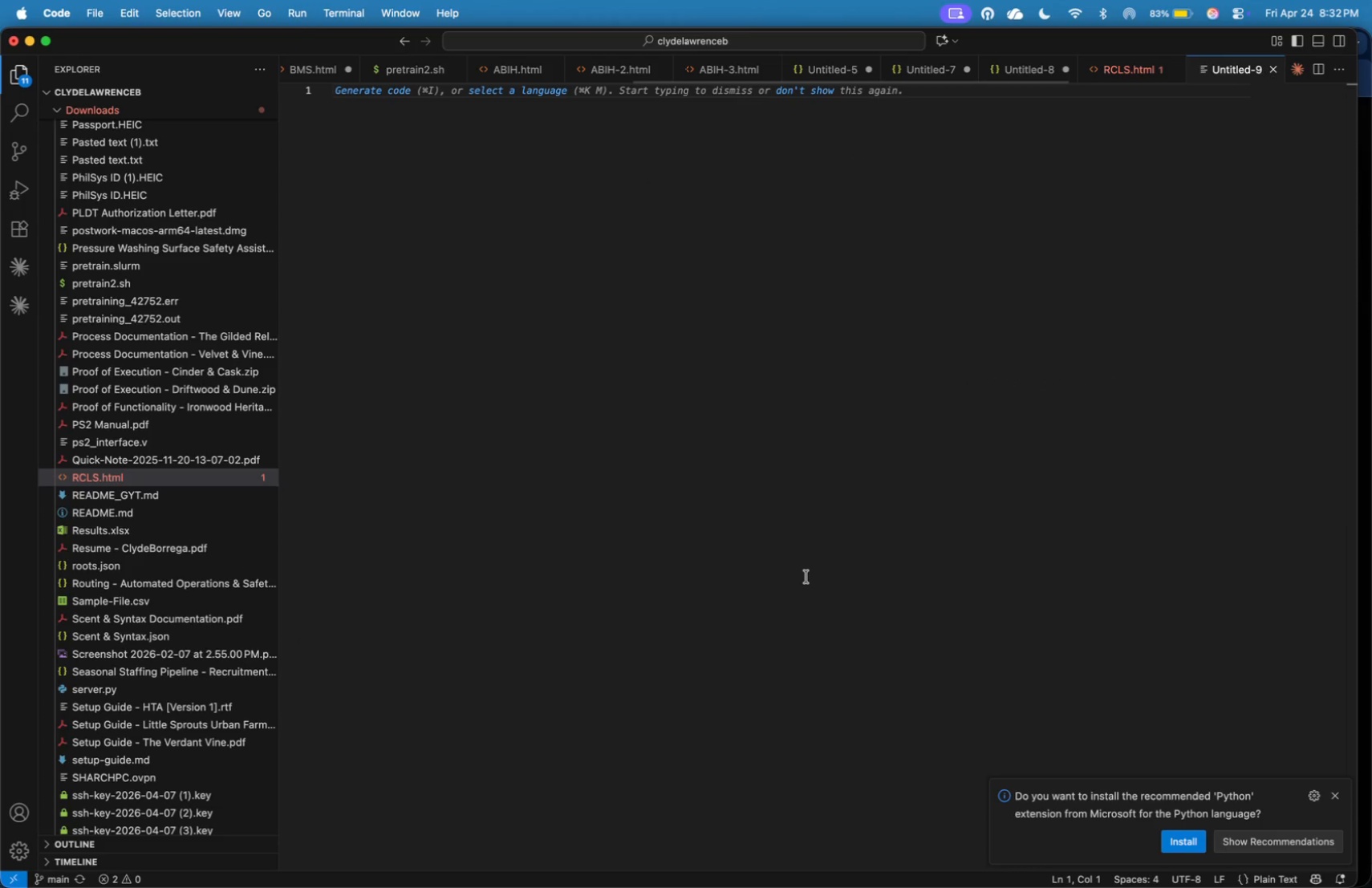 
left_click([806, 570])
 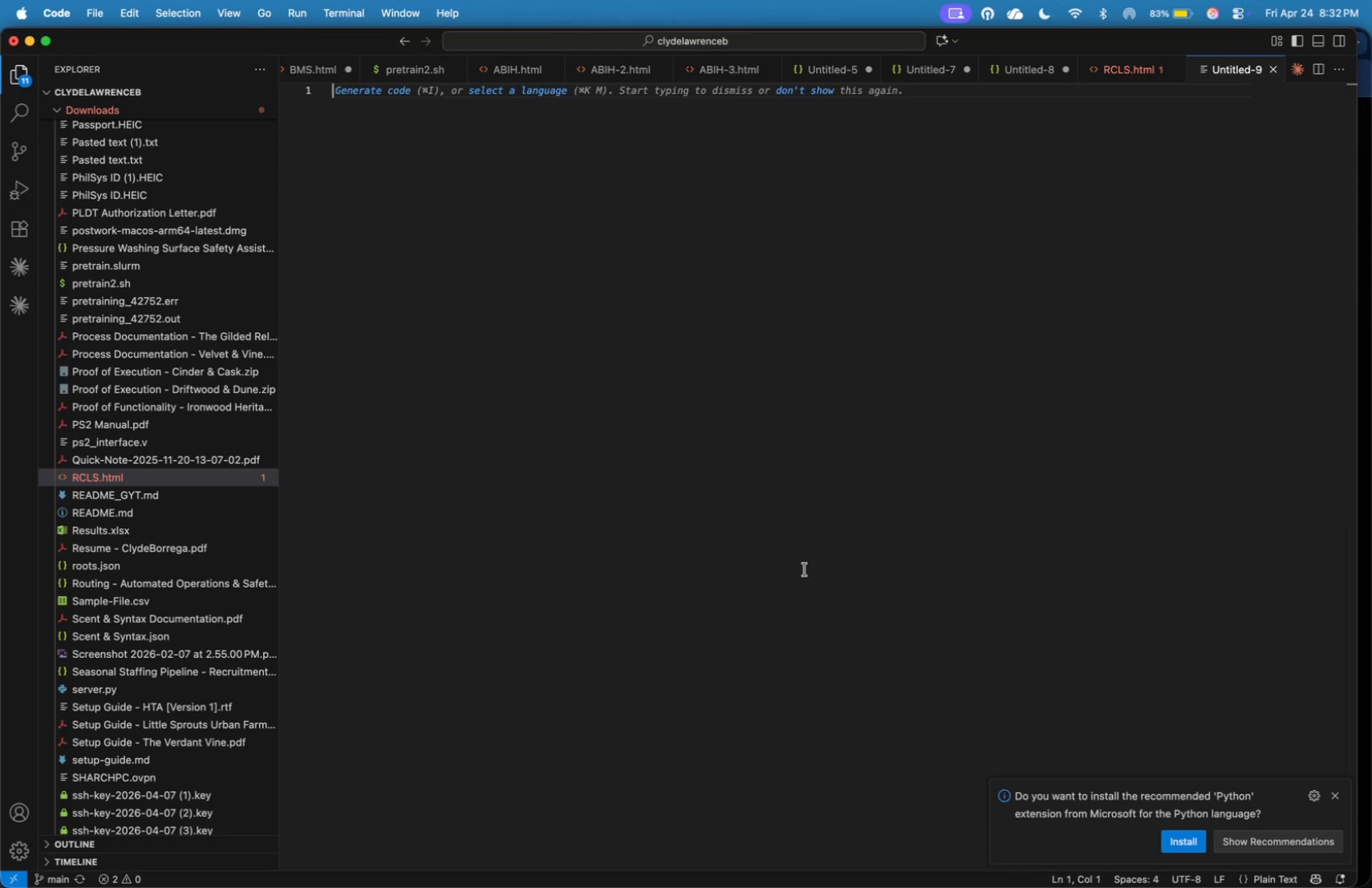 
type(<>)
key(Backspace)
type(body)
 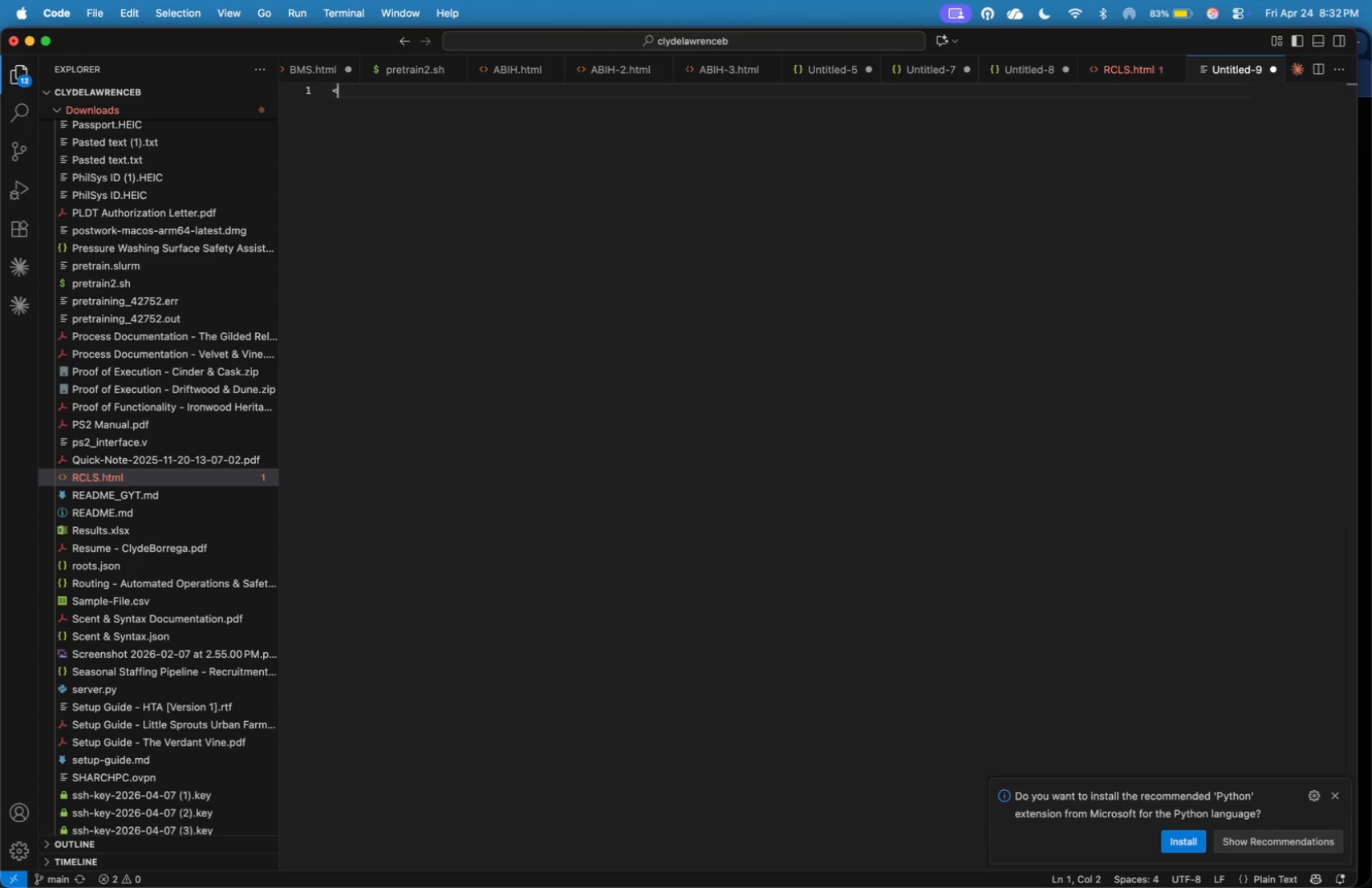 
key(Meta+S)
 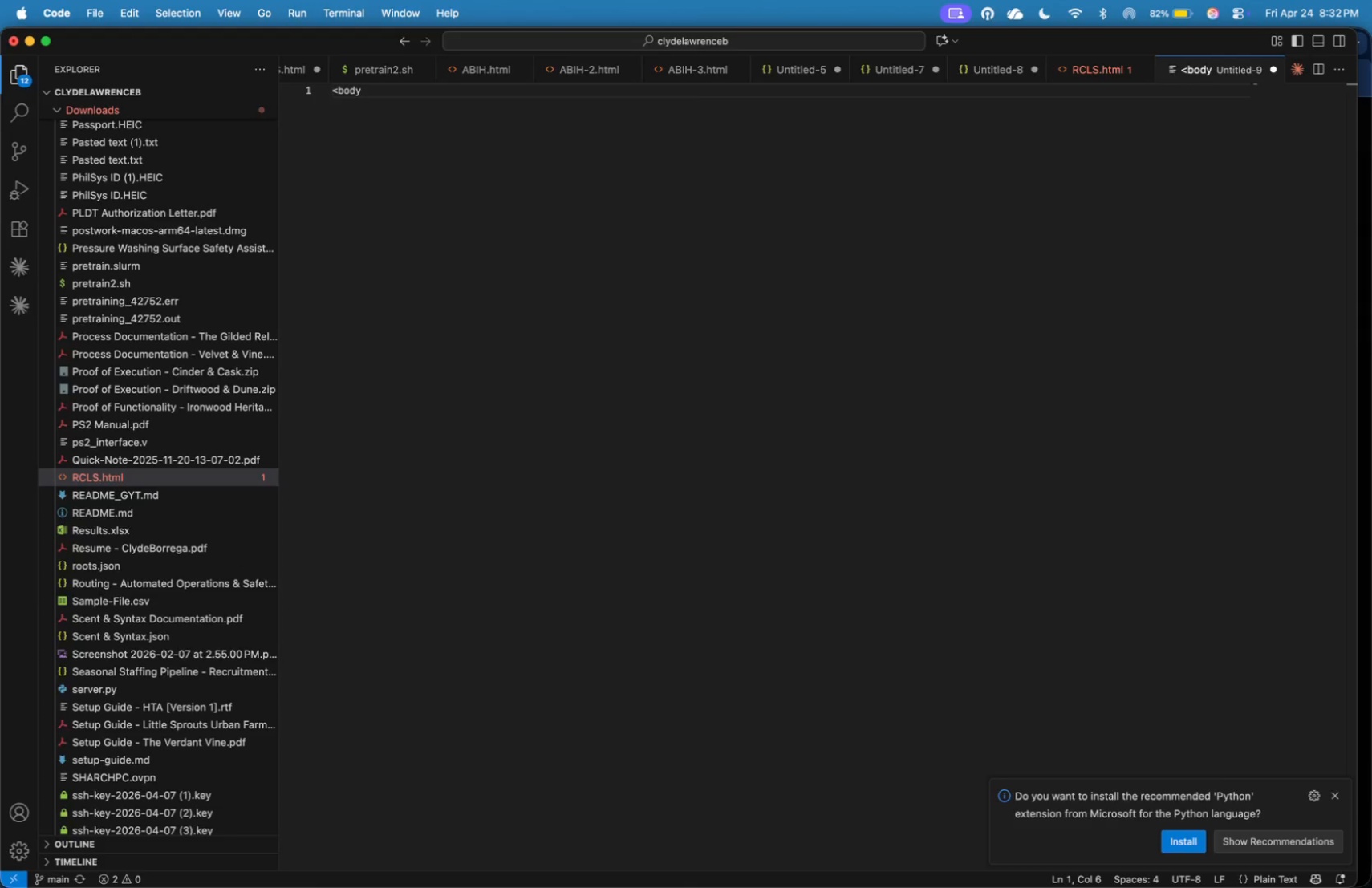 
type(RCLS-2.html)
 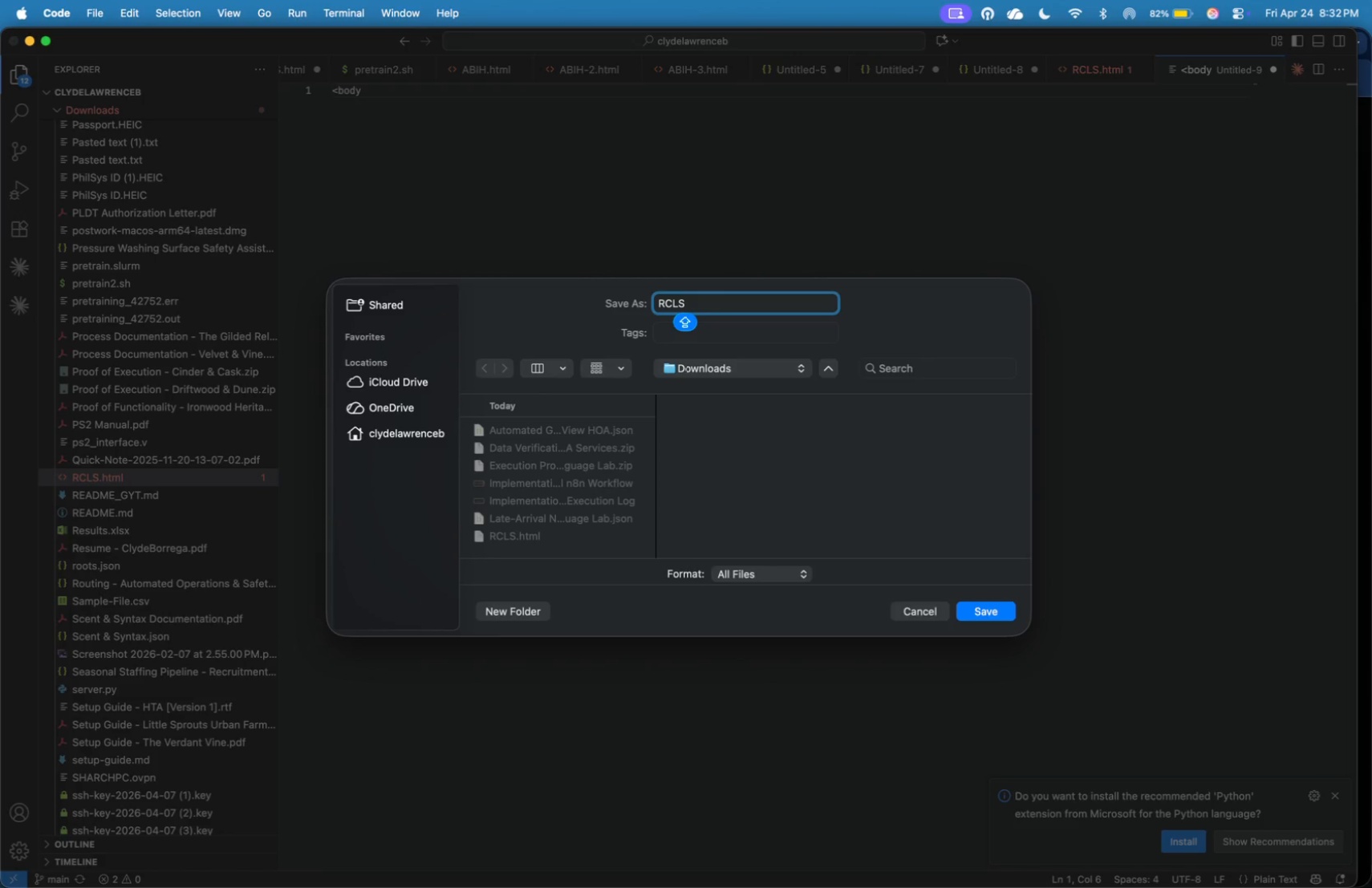 
key(Enter)
 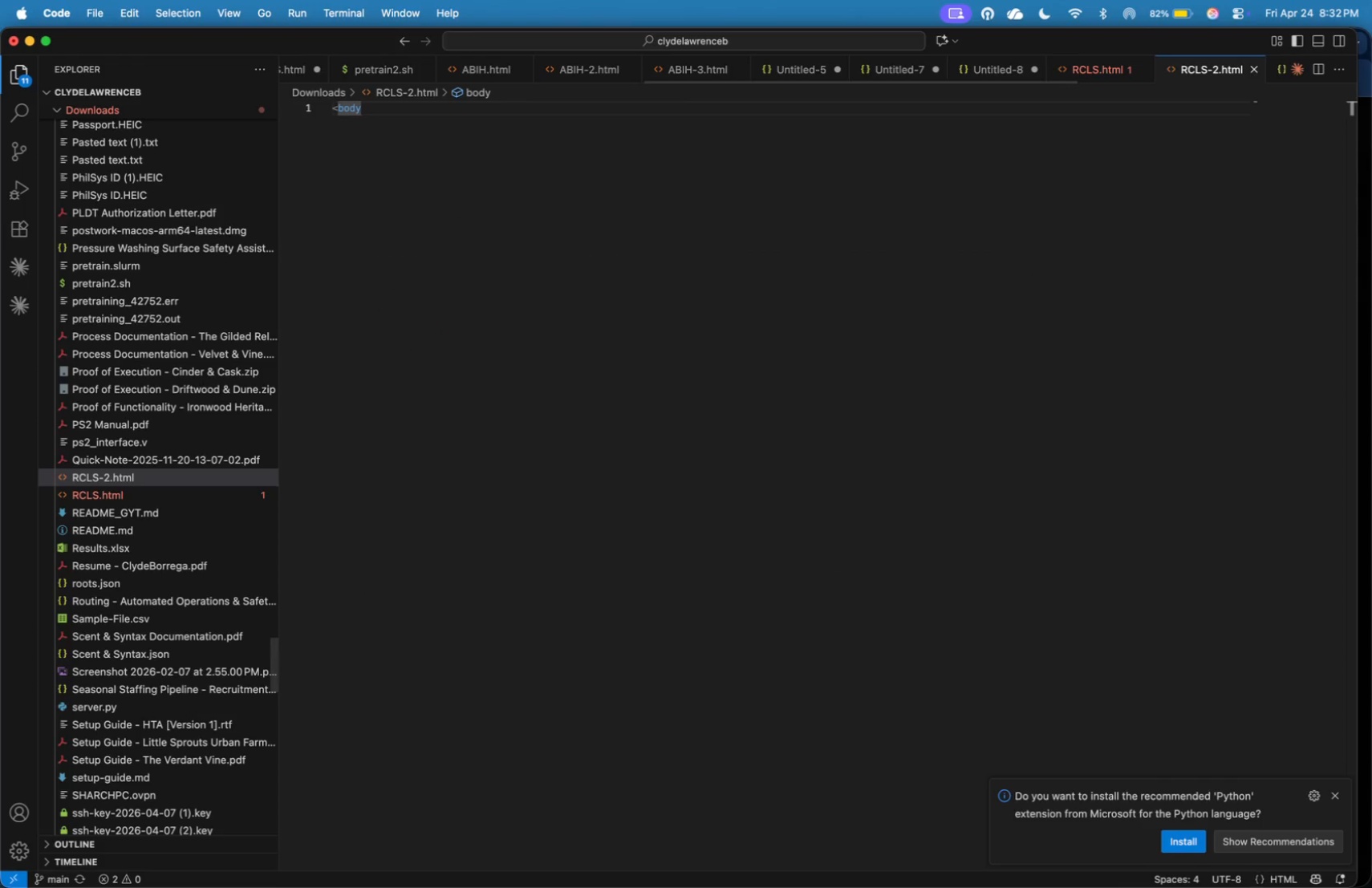 
key(Shift+Period)
 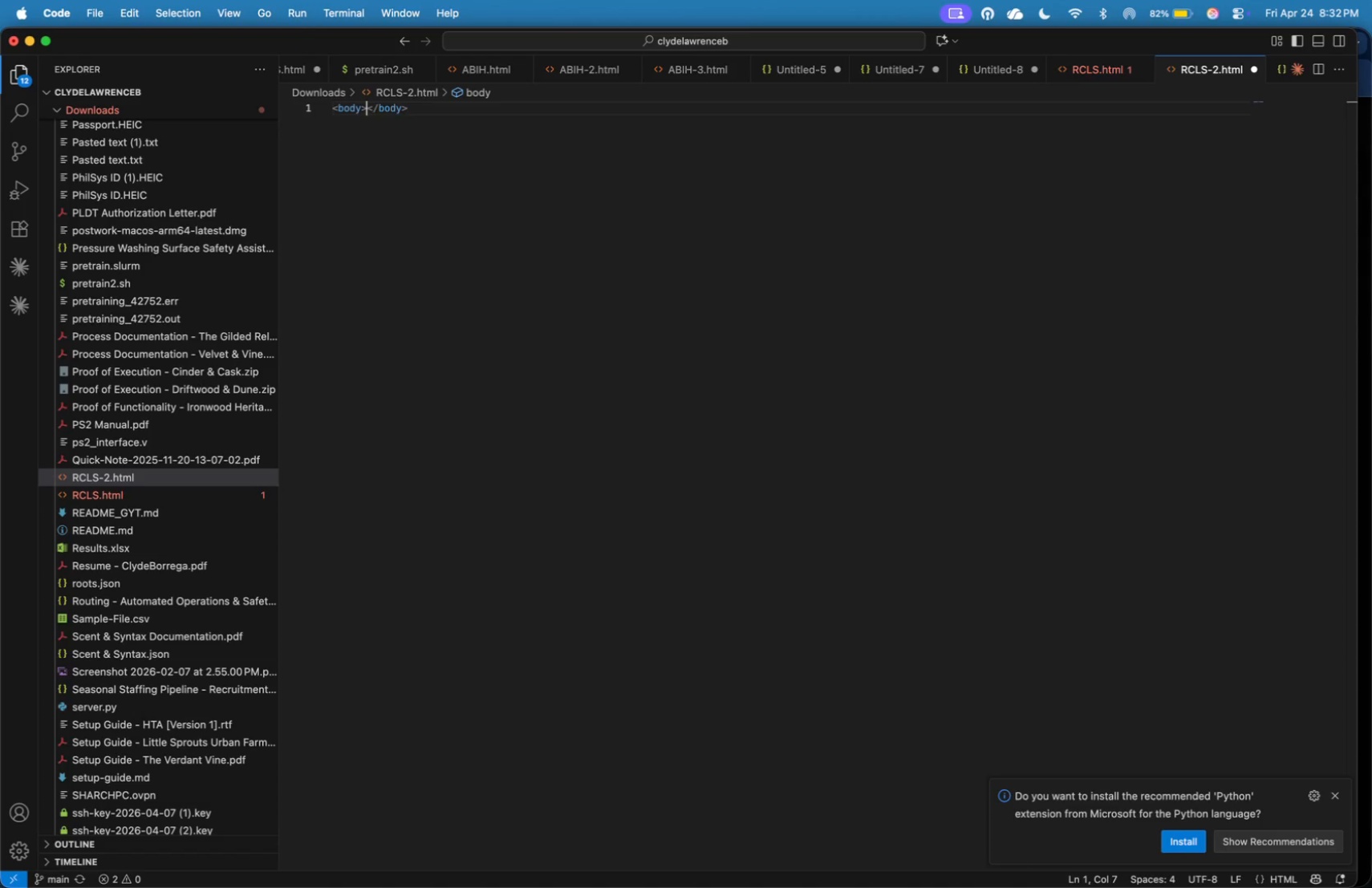 
key(Enter)
 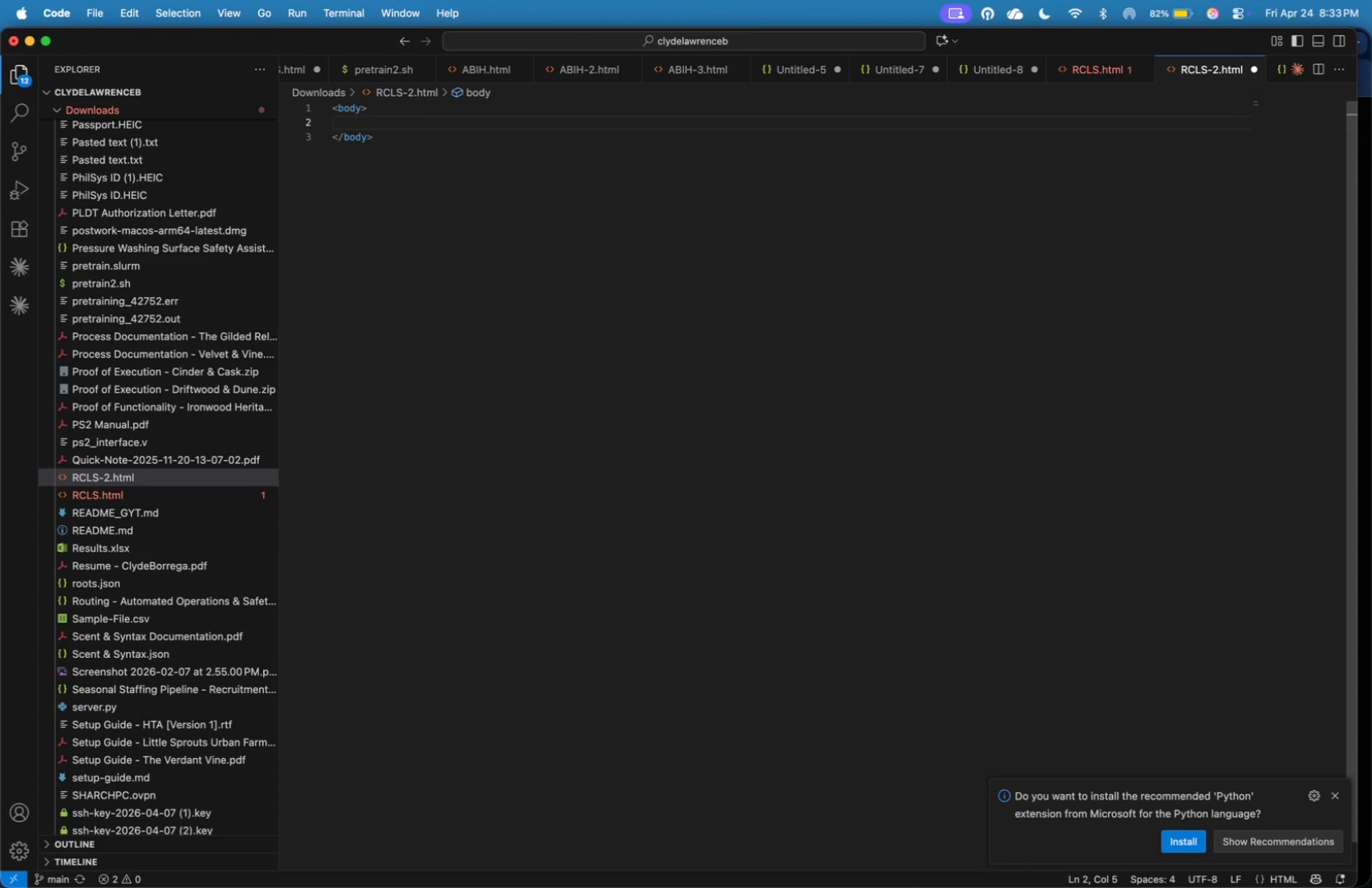 
wait(17.72)
 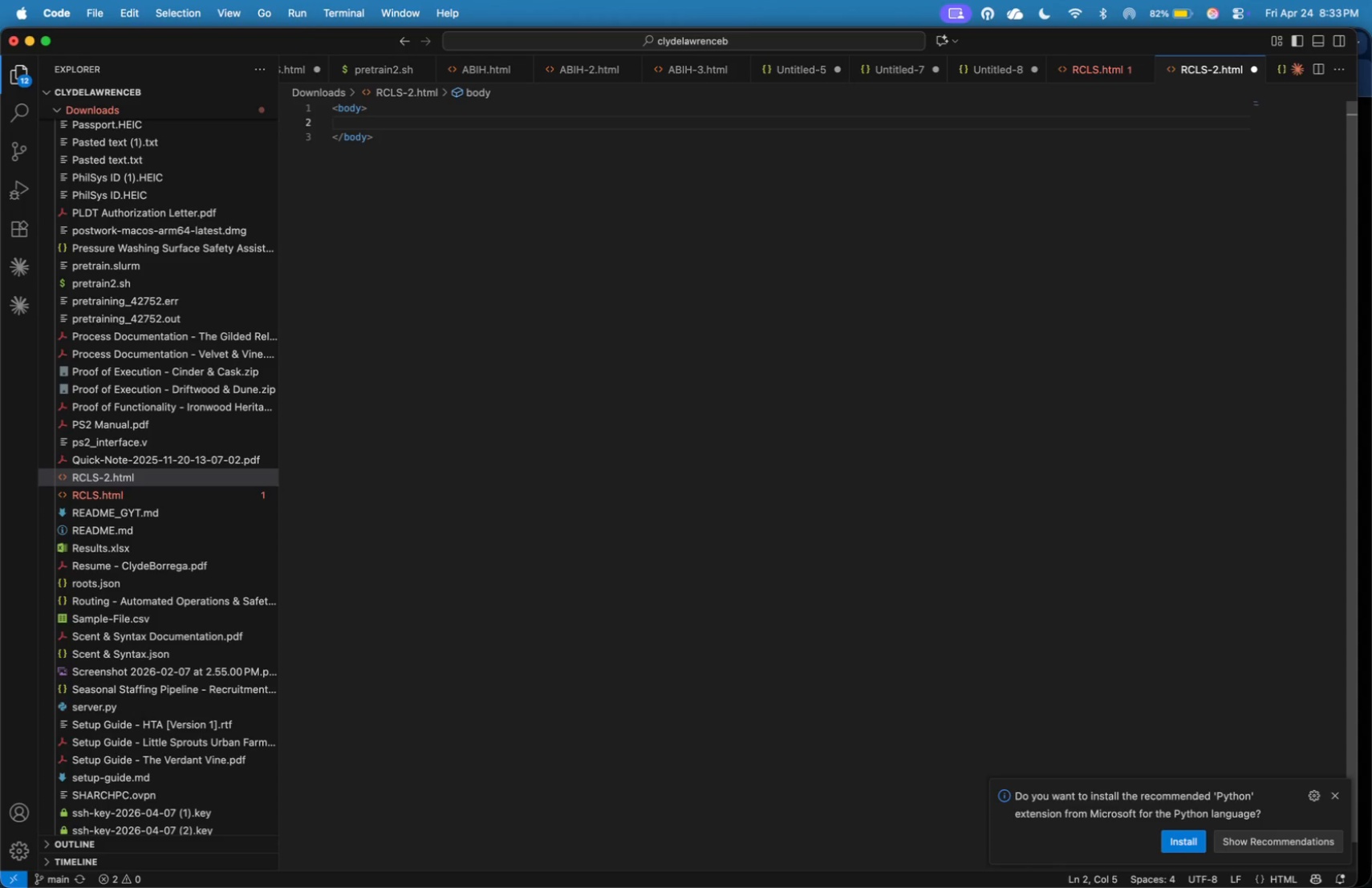 
key(ArrowUp)
 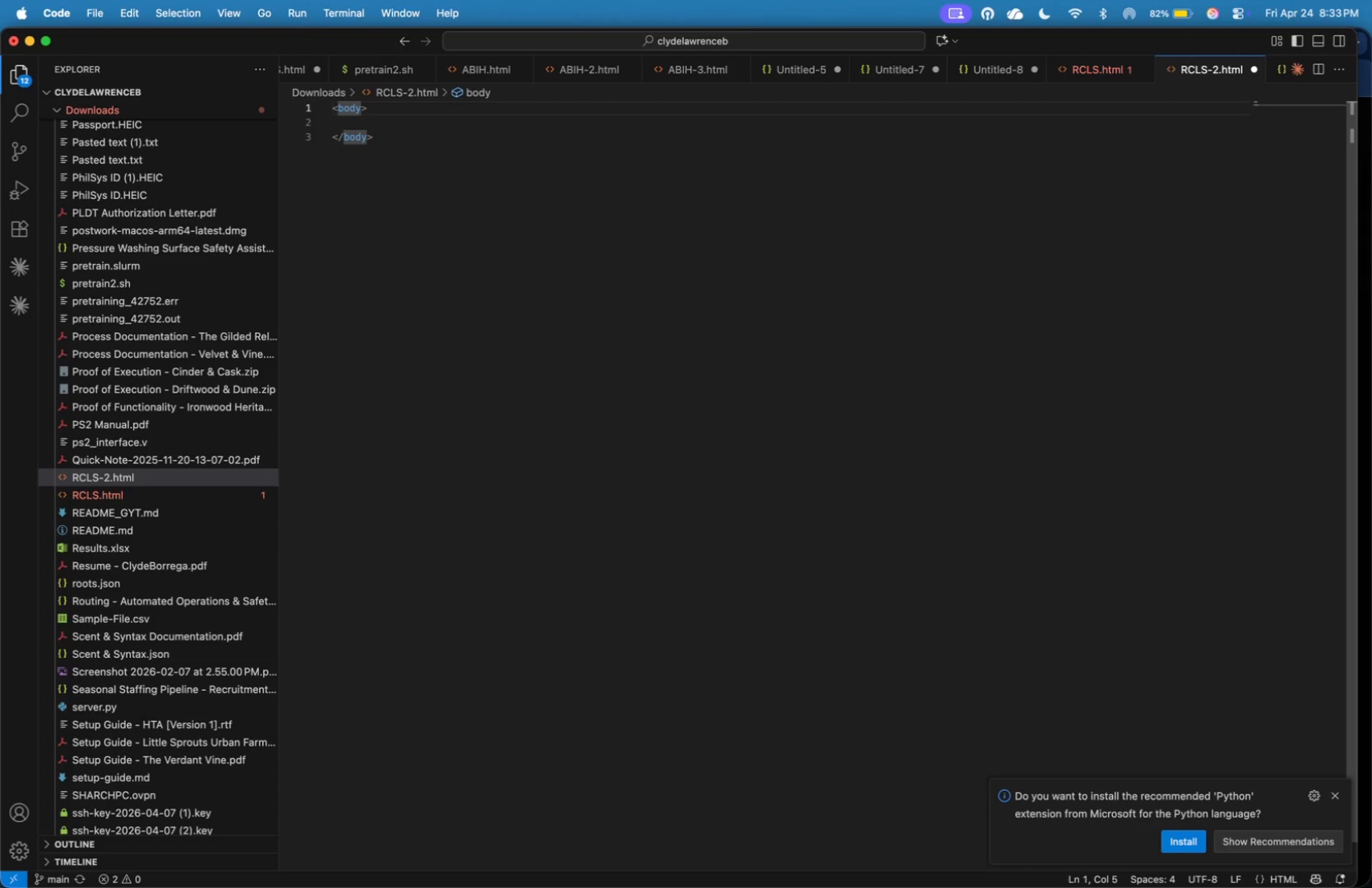 
key(ArrowRight)
 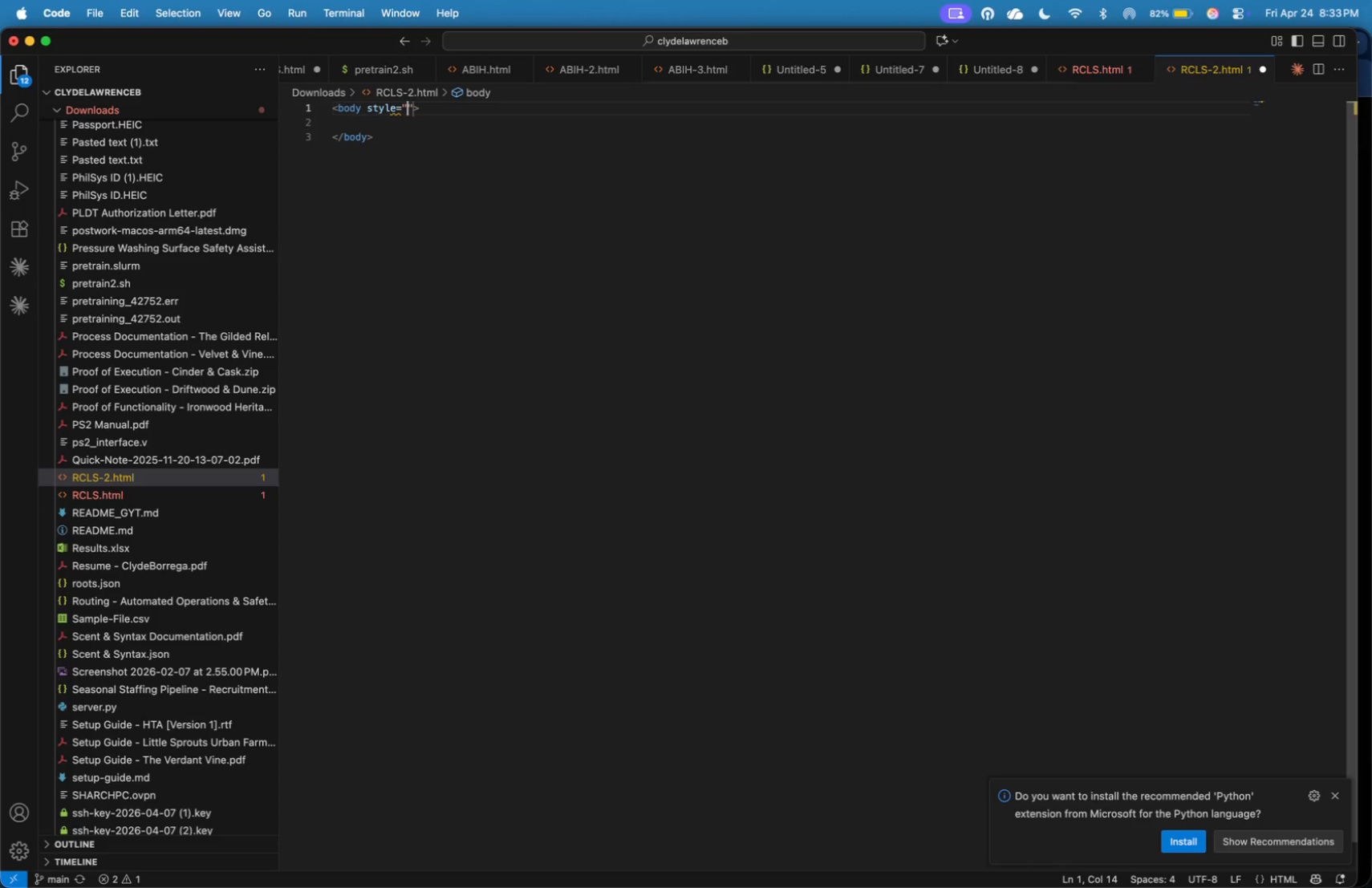 
type( style=font-family: Arial)
 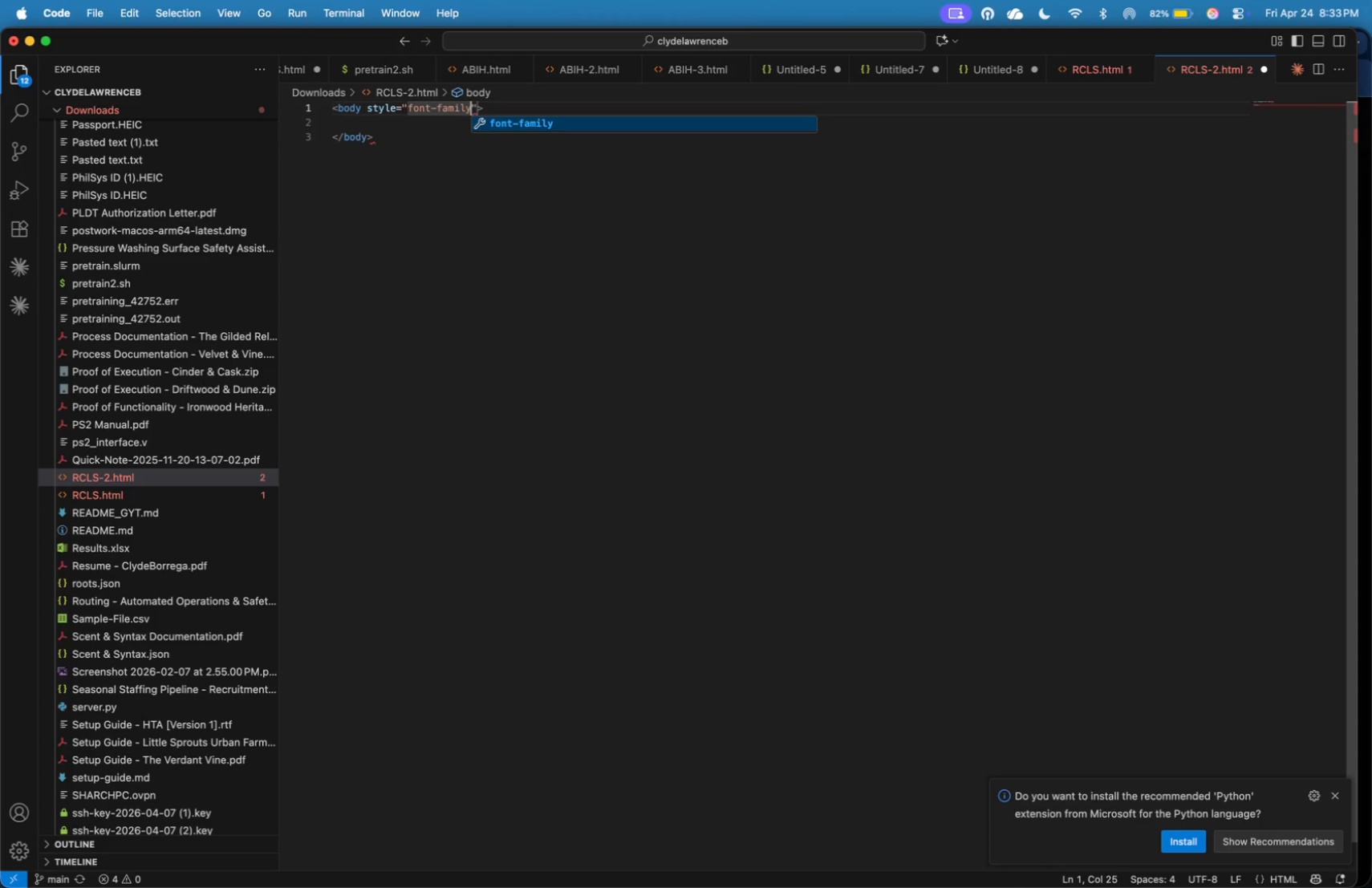 
wait(5.06)
 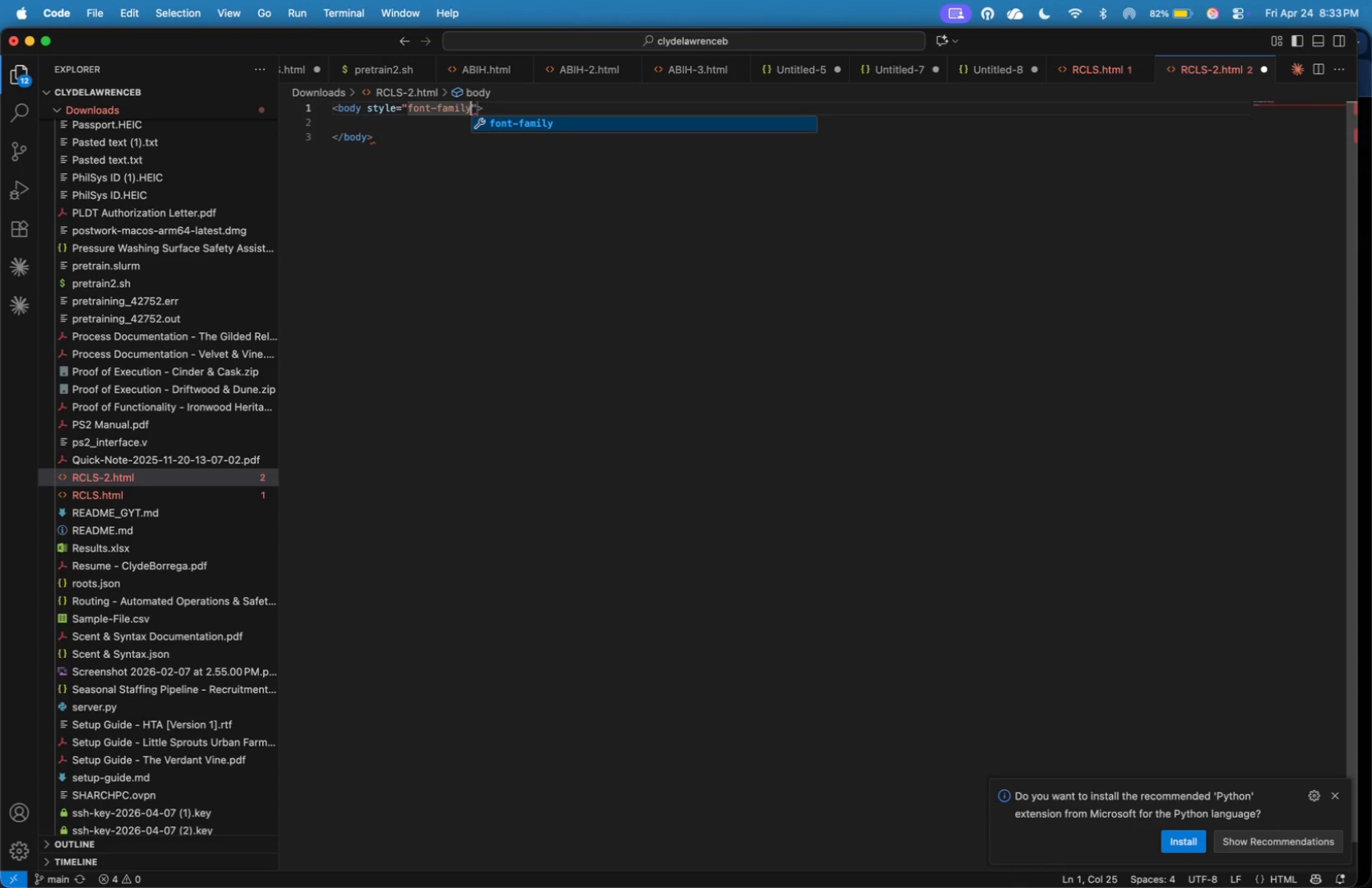 
type(, sans-serif; )
 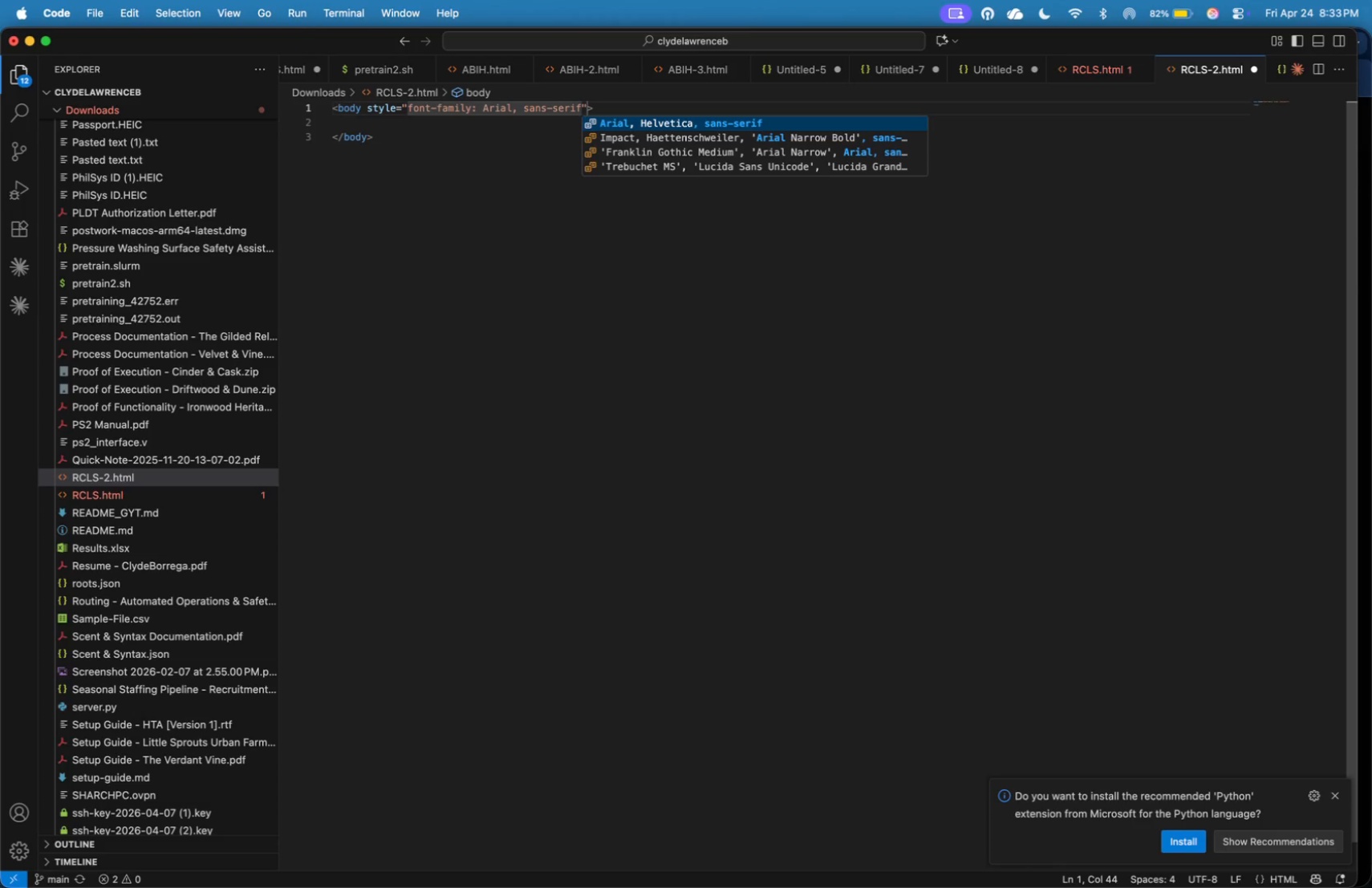 
wait(8.23)
 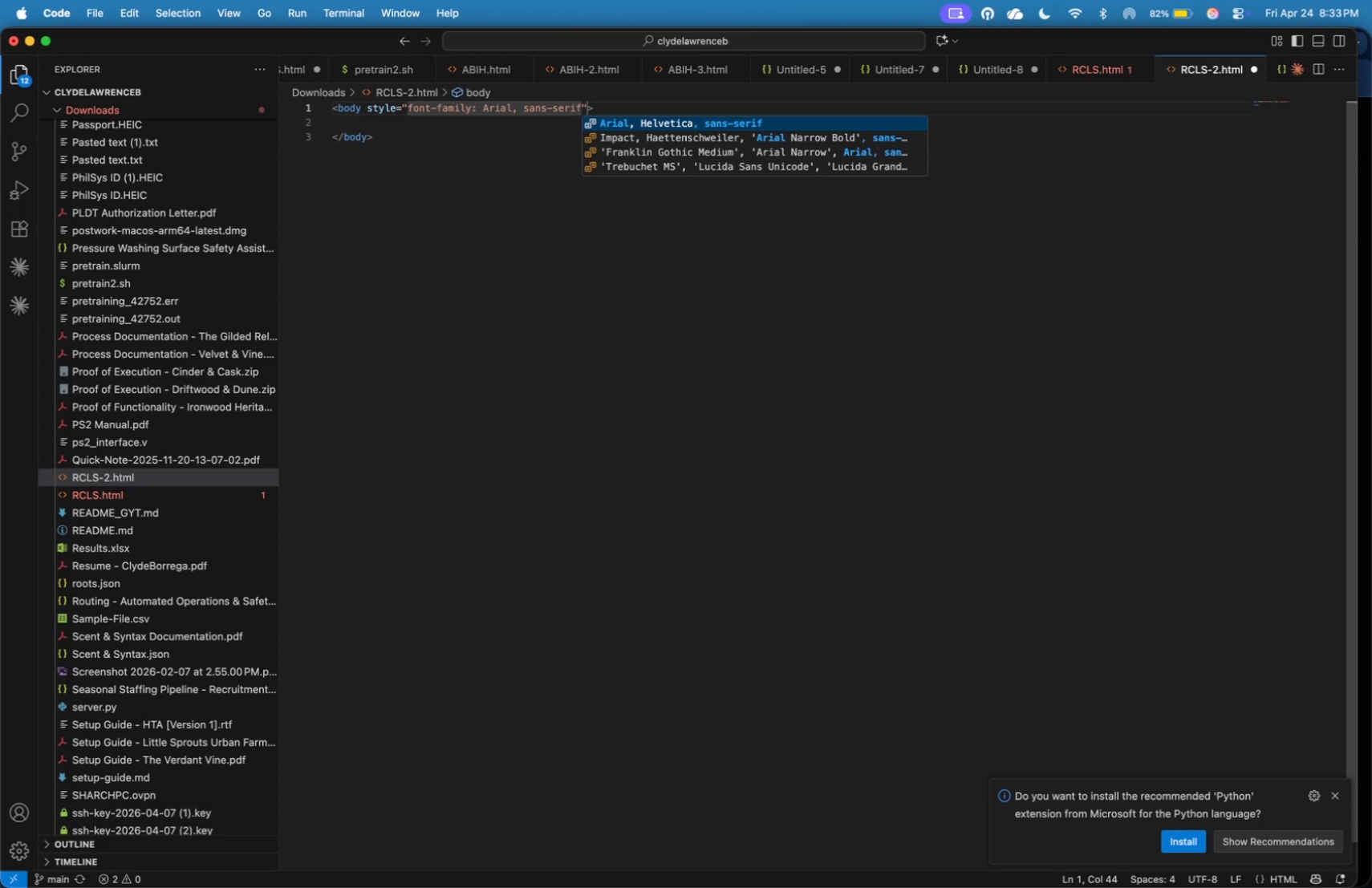 
type(background-color: )
 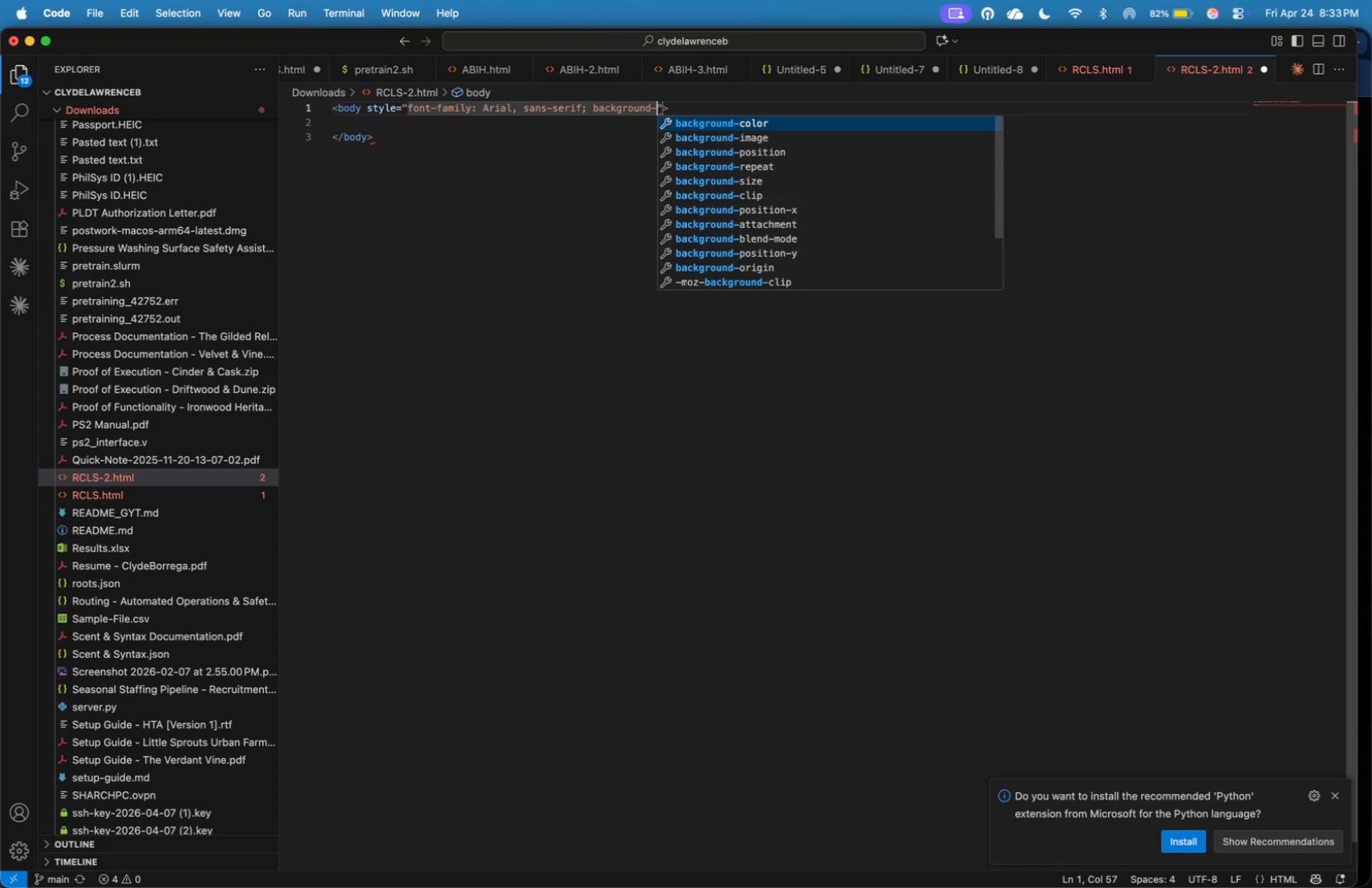 
type(#f6f6f6; )
 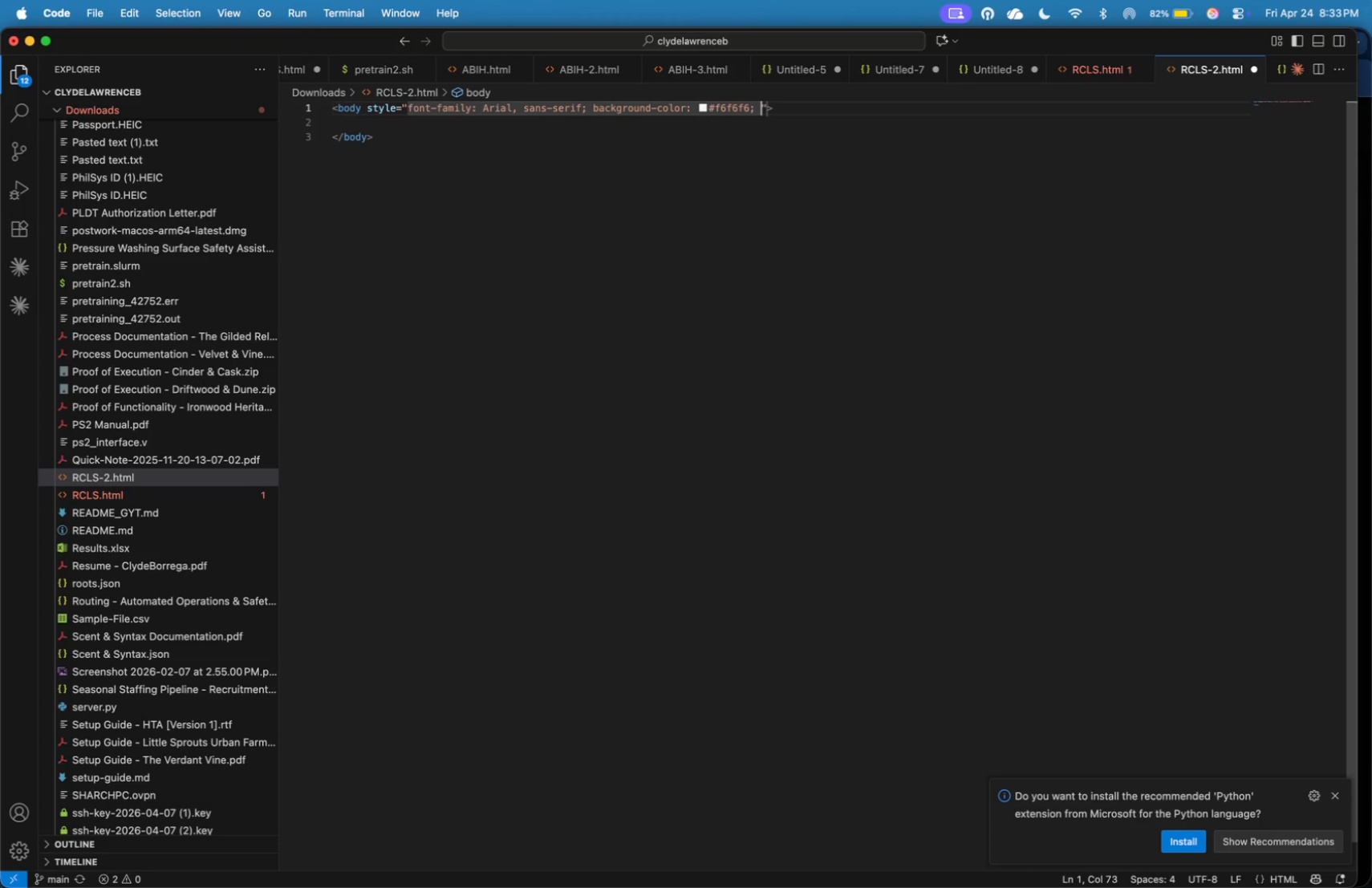 
wait(5.59)
 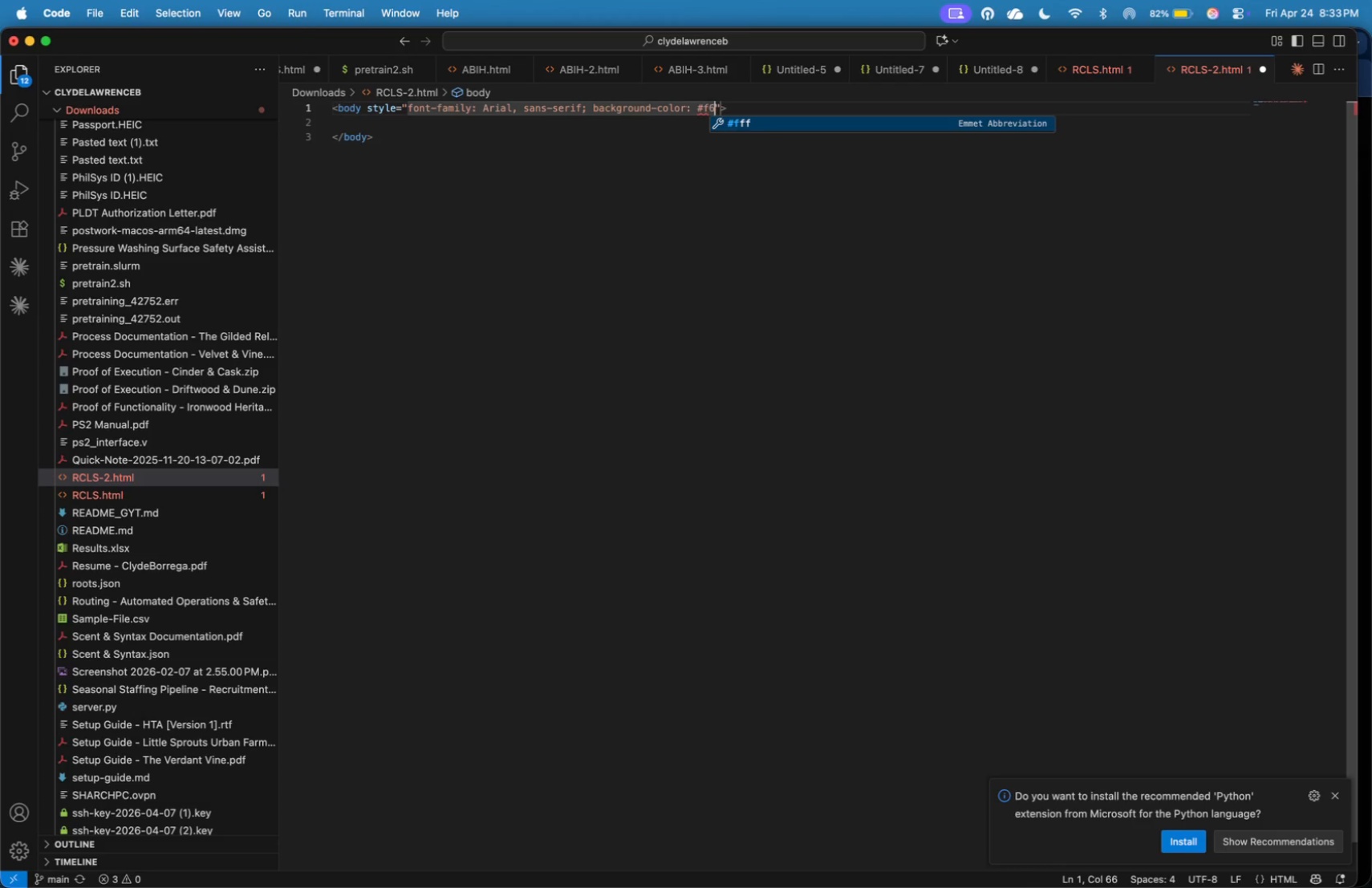 
type(padding: 20px;)
 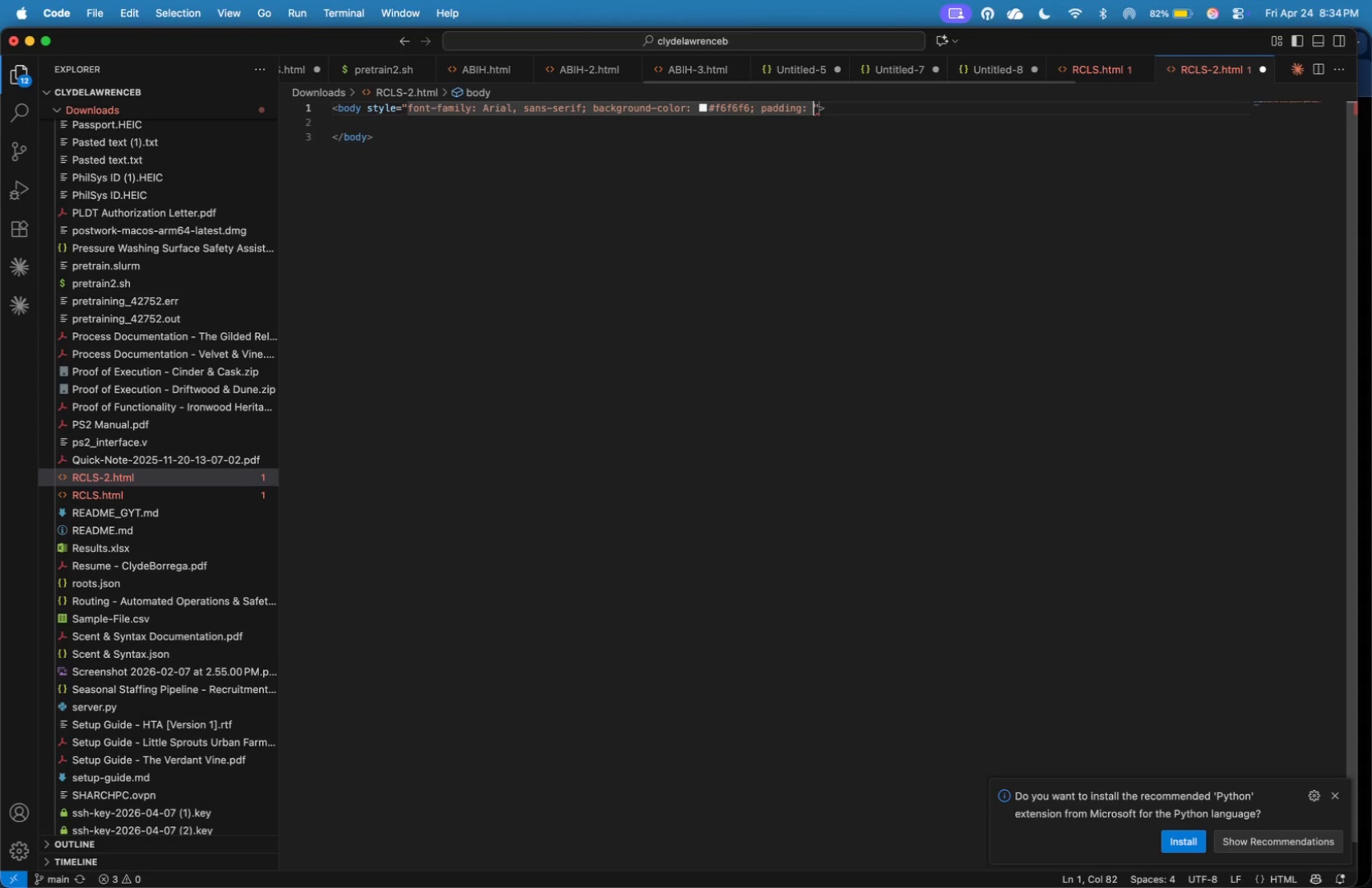 
key(ArrowDown)
 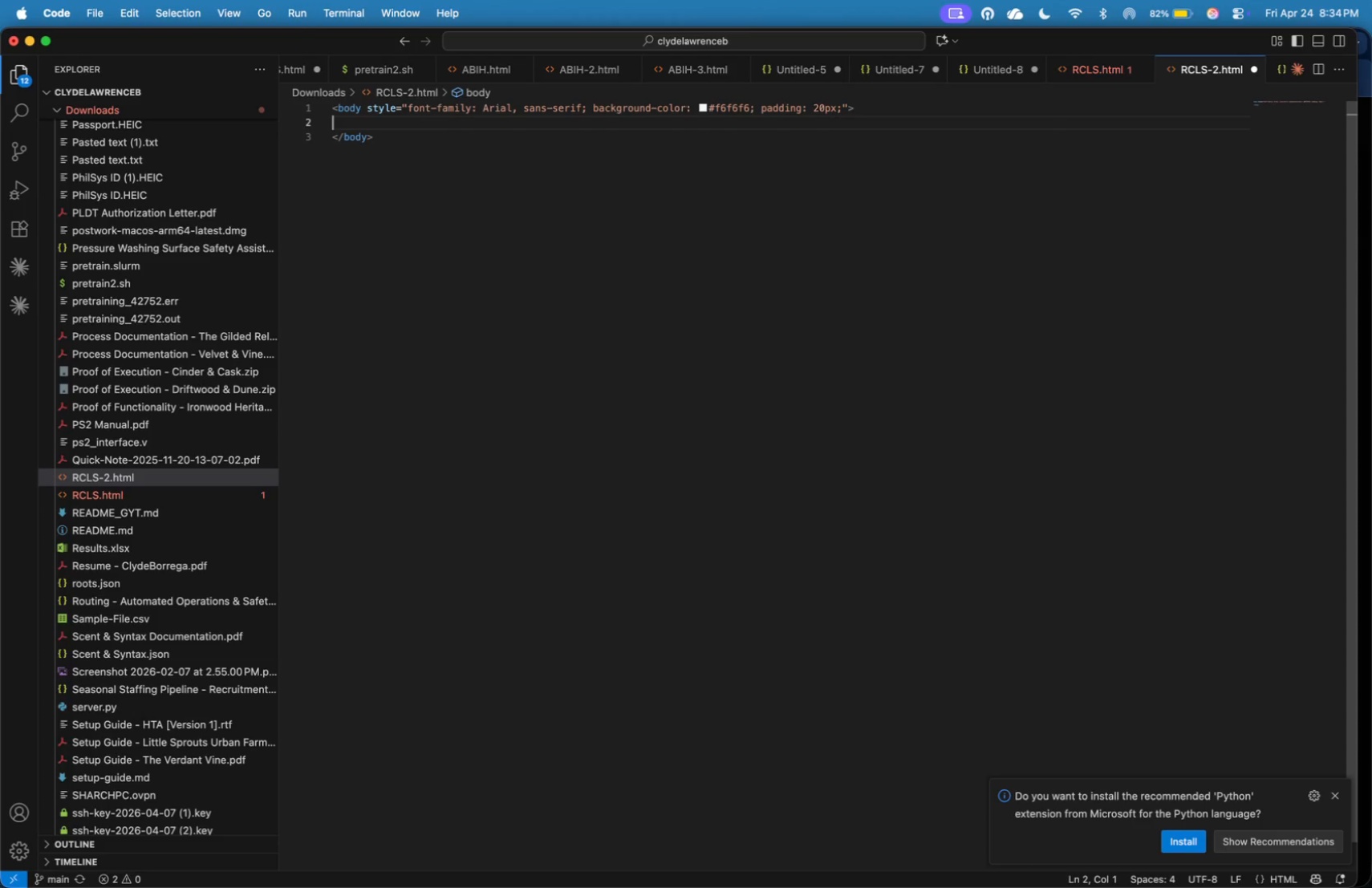 
key(Tab)
type(<table>)
 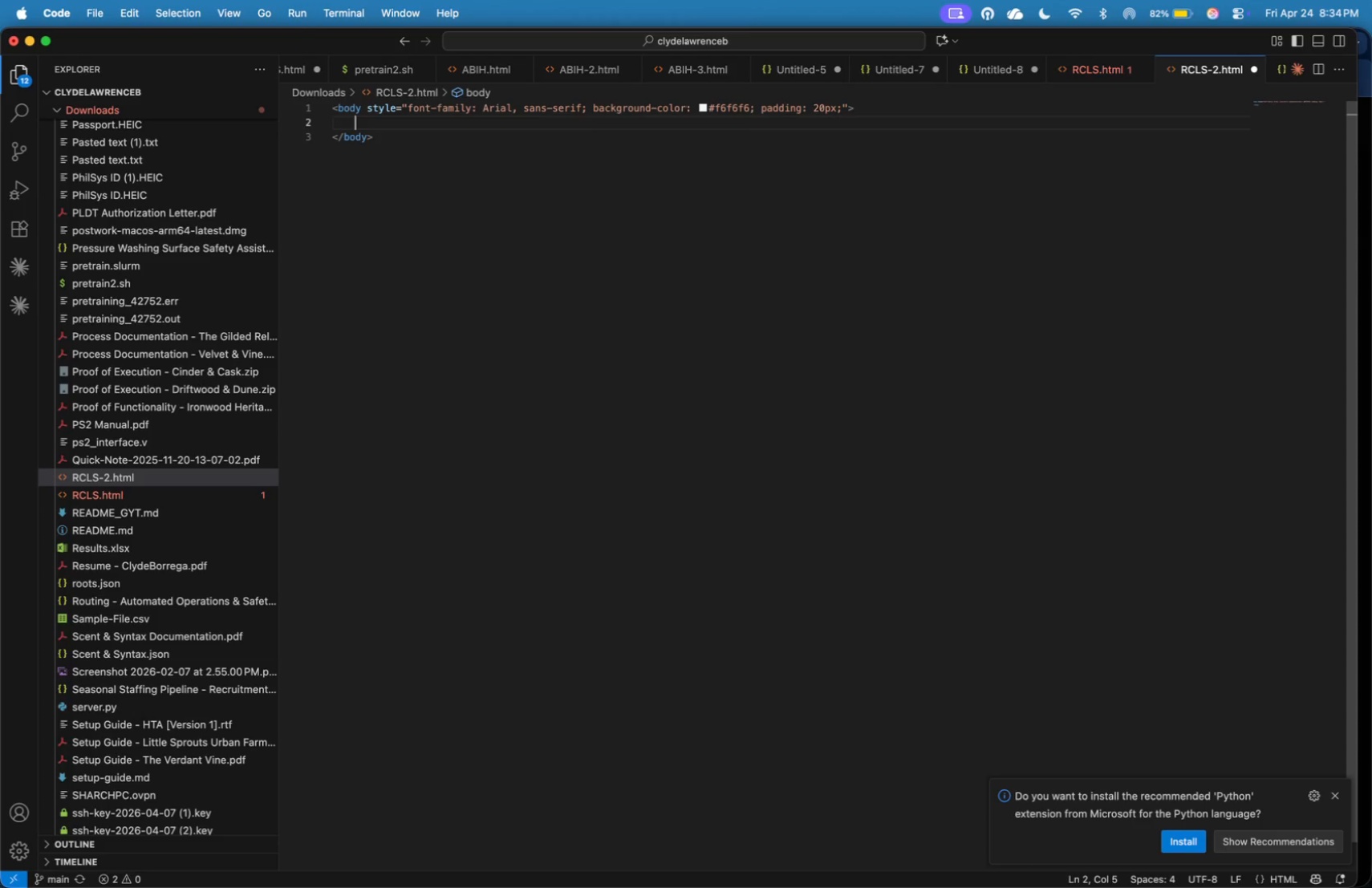 
key(Enter)
 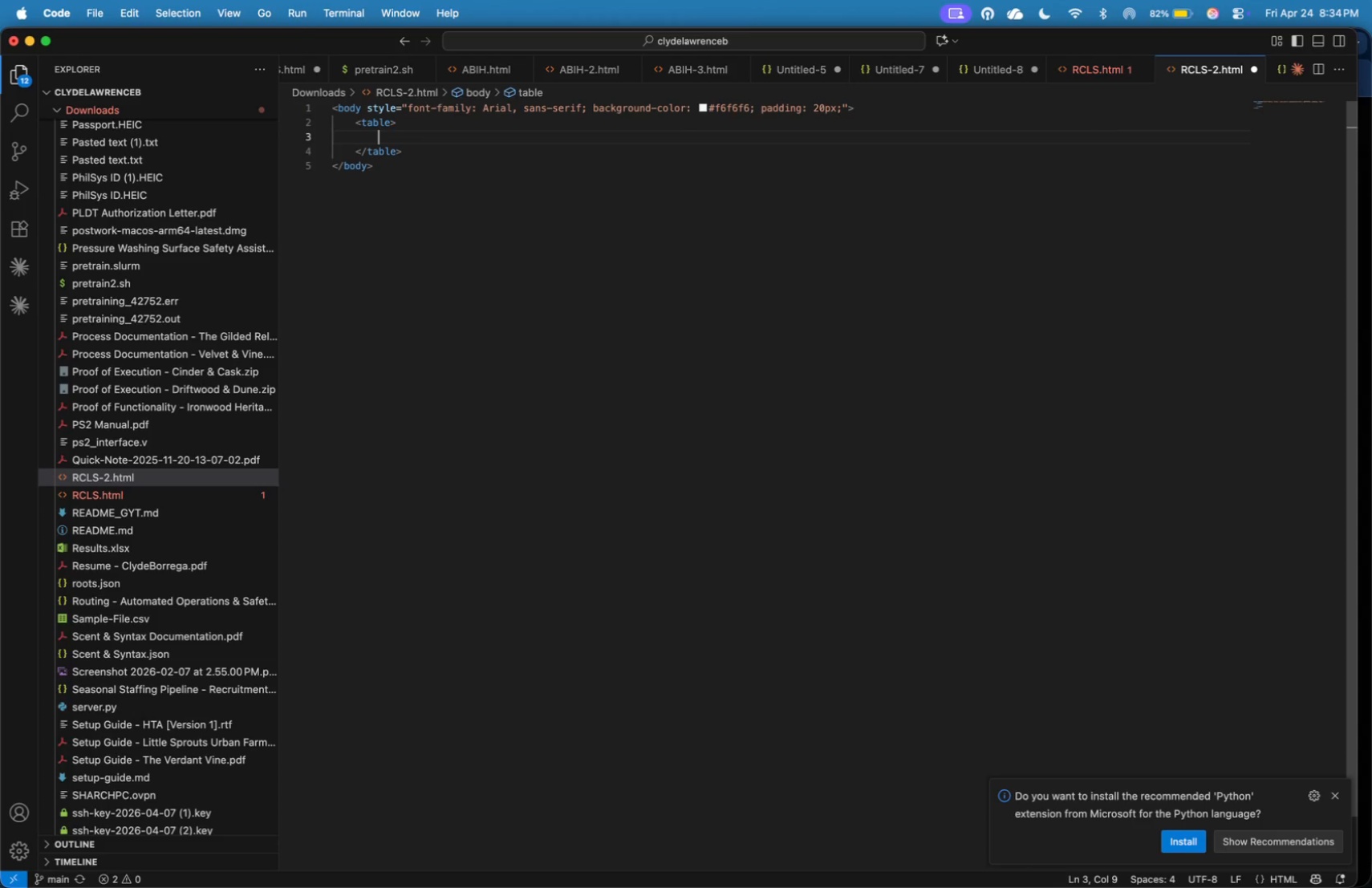 
key(ArrowUp)
 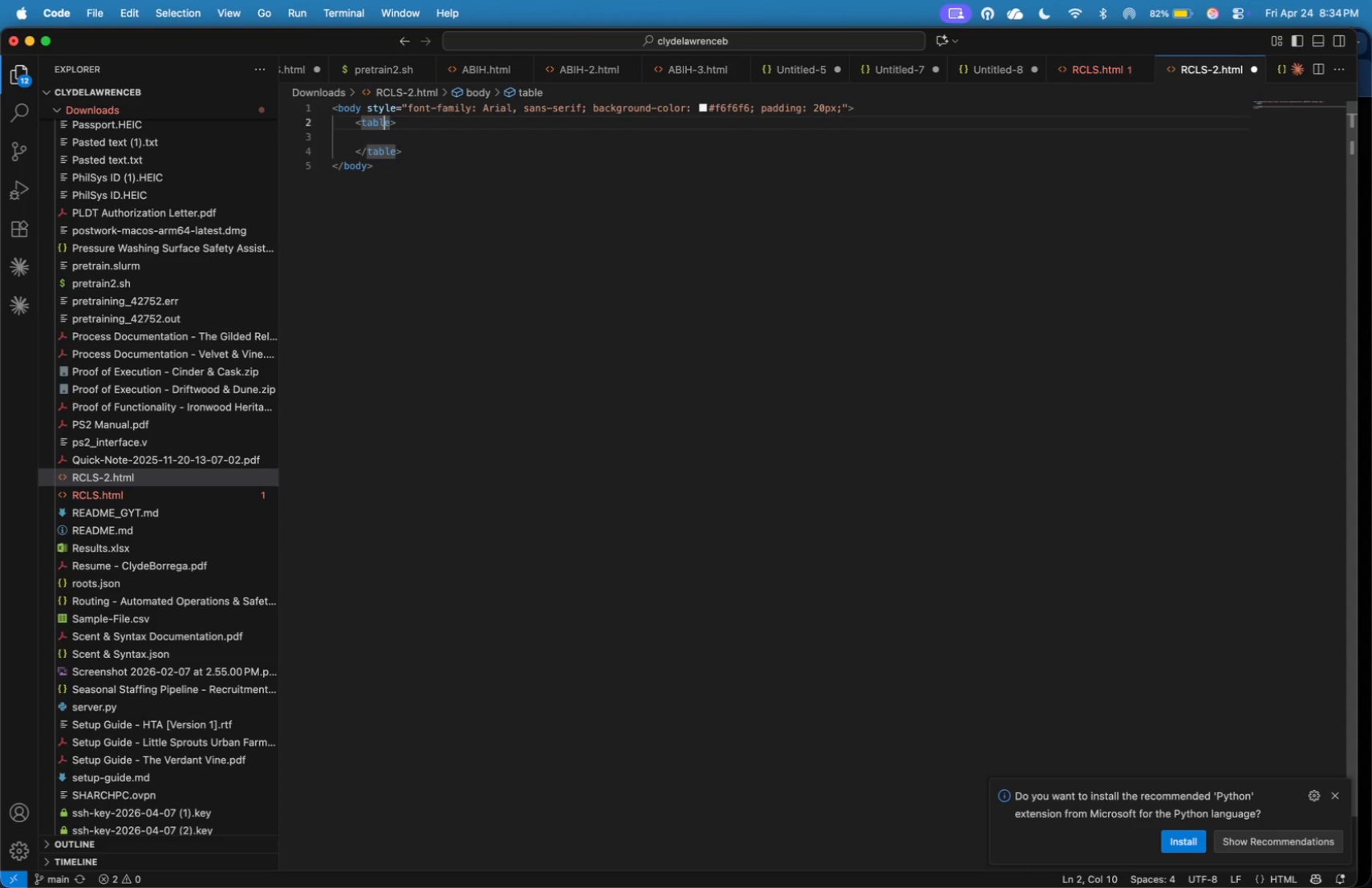 
key(ArrowRight)
 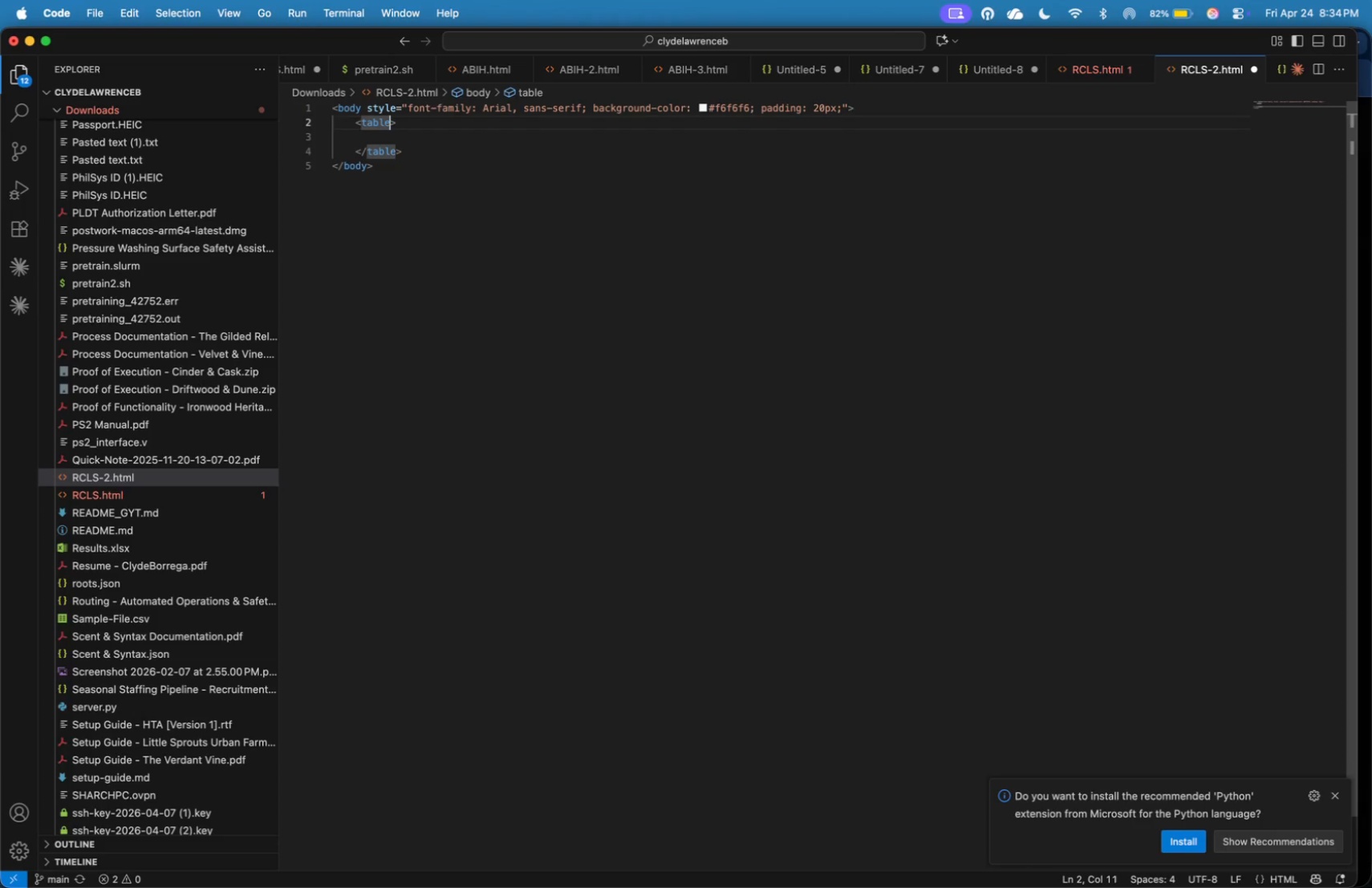 
key(ArrowRight)
 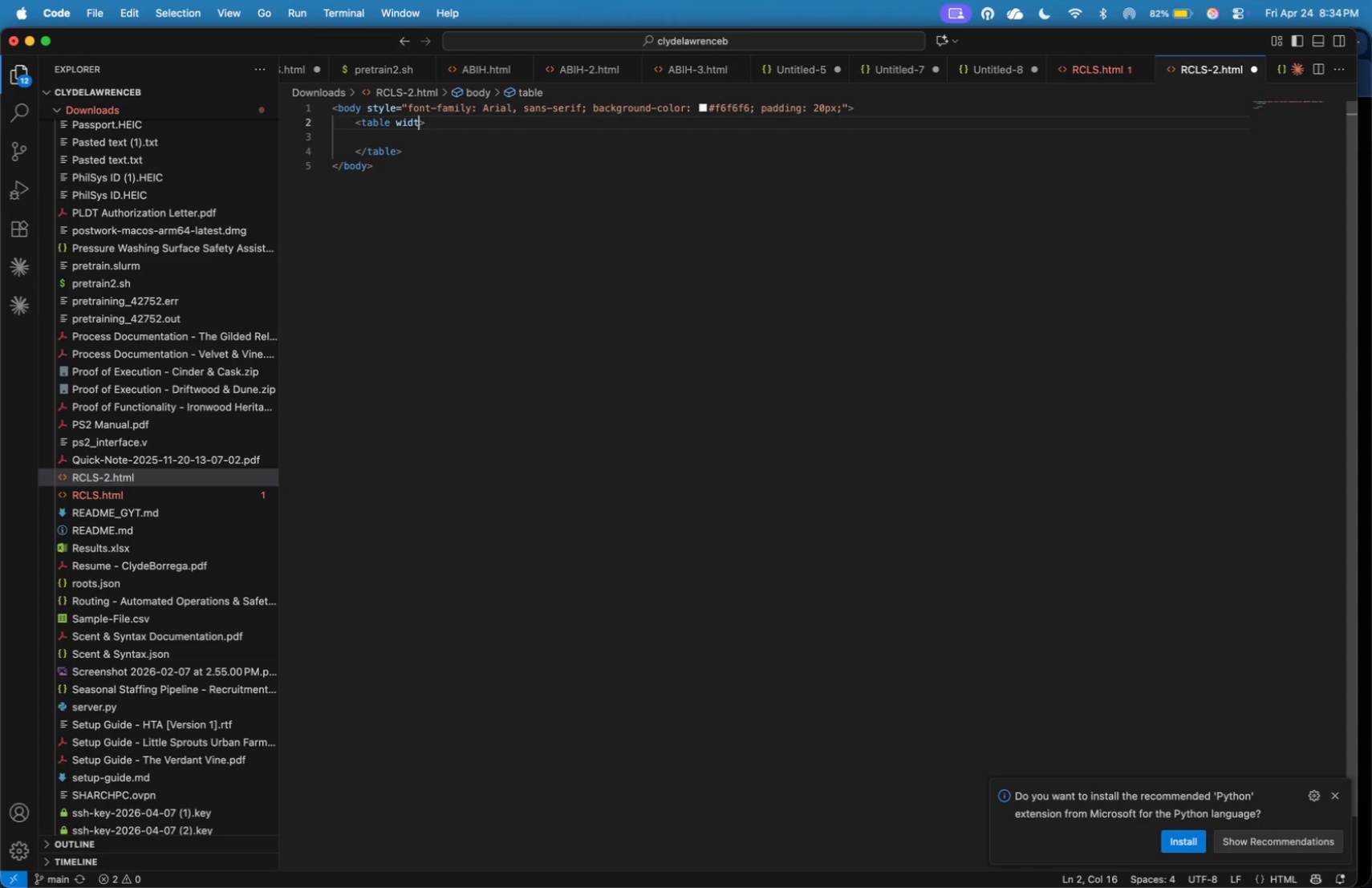 
type( width=100%)
 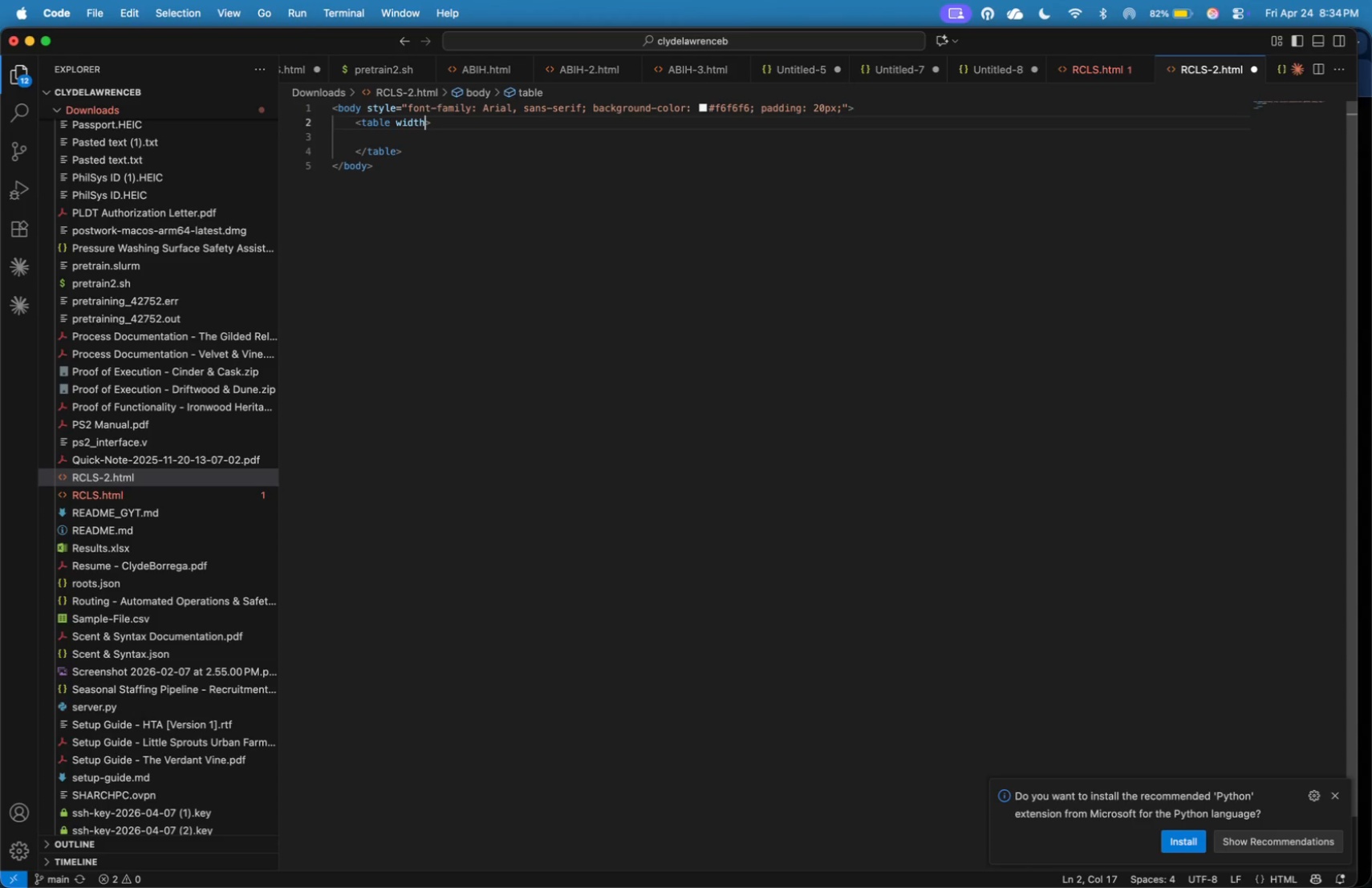 
key(ArrowRight)
 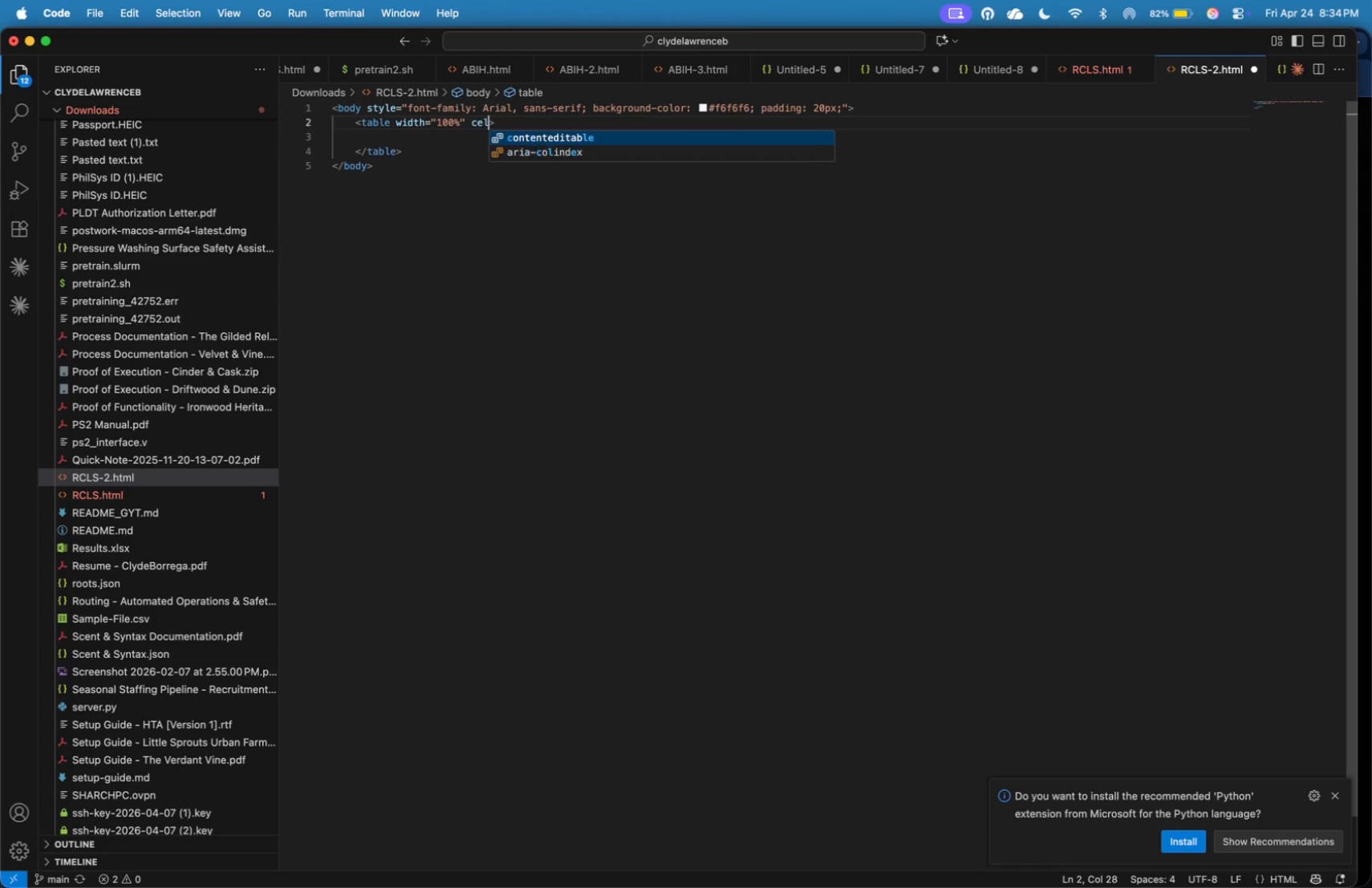 
type( cellpadding=0)
 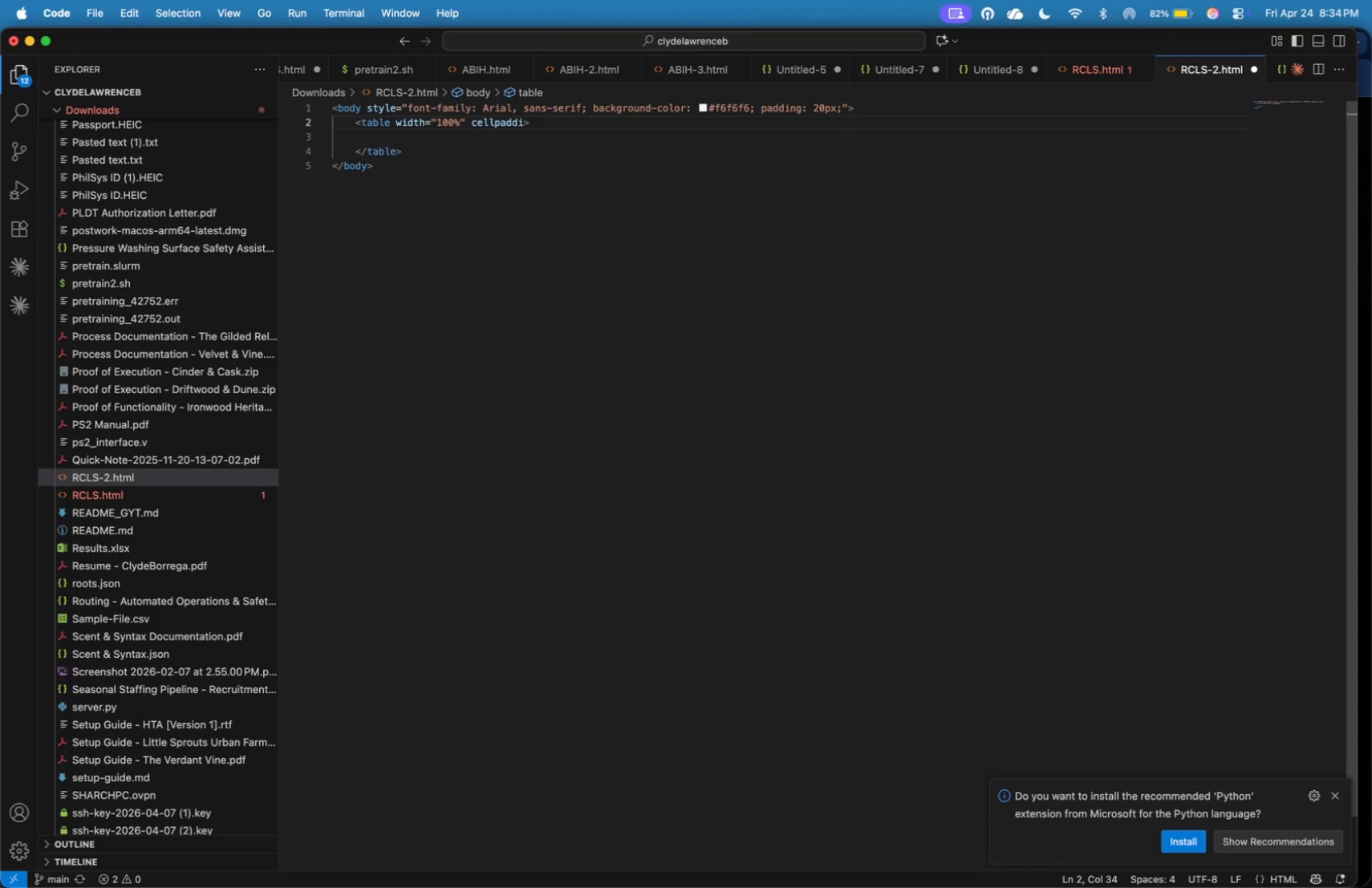 
key(ArrowRight)
 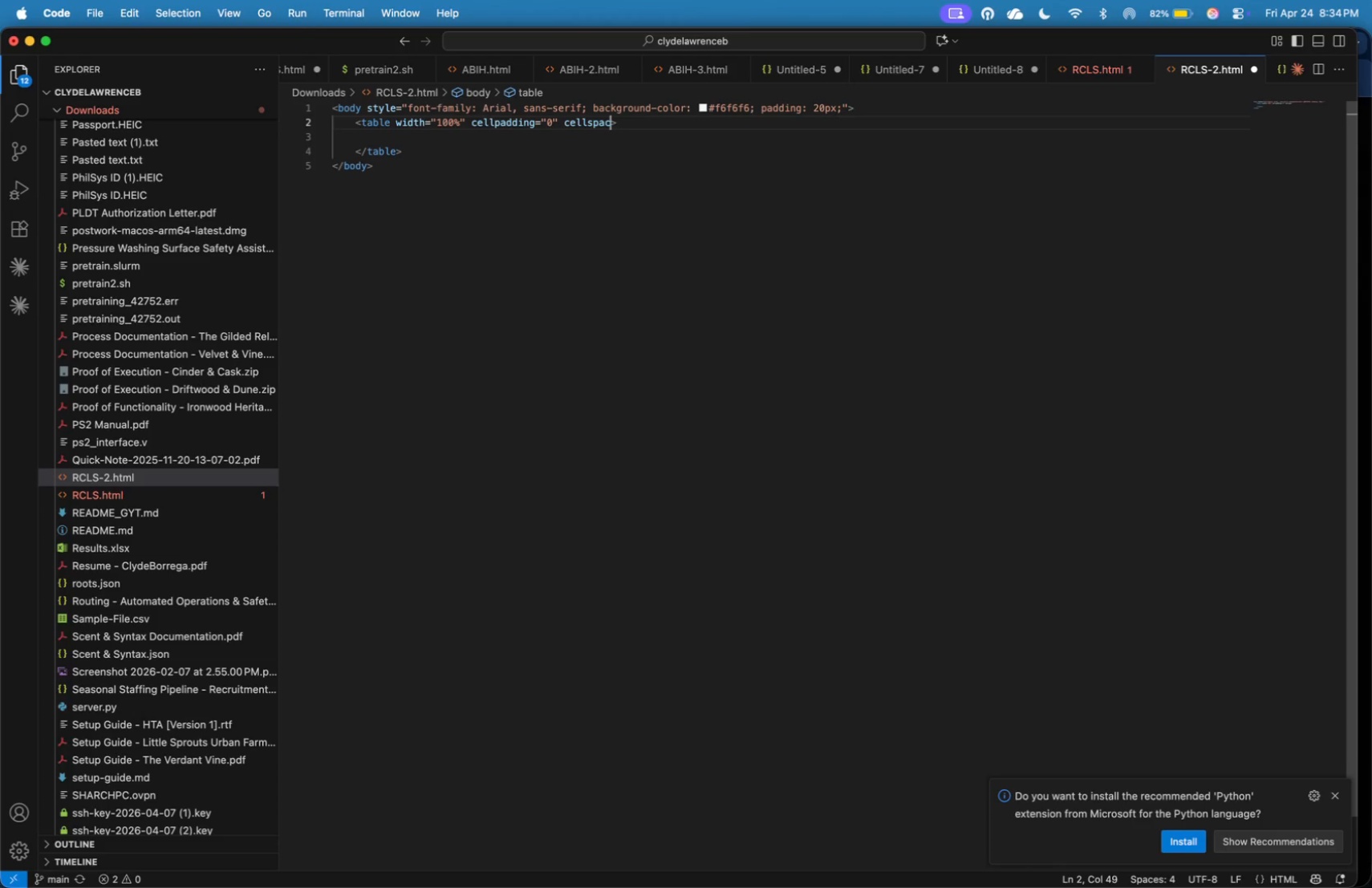 
type( cellspacing=0)
 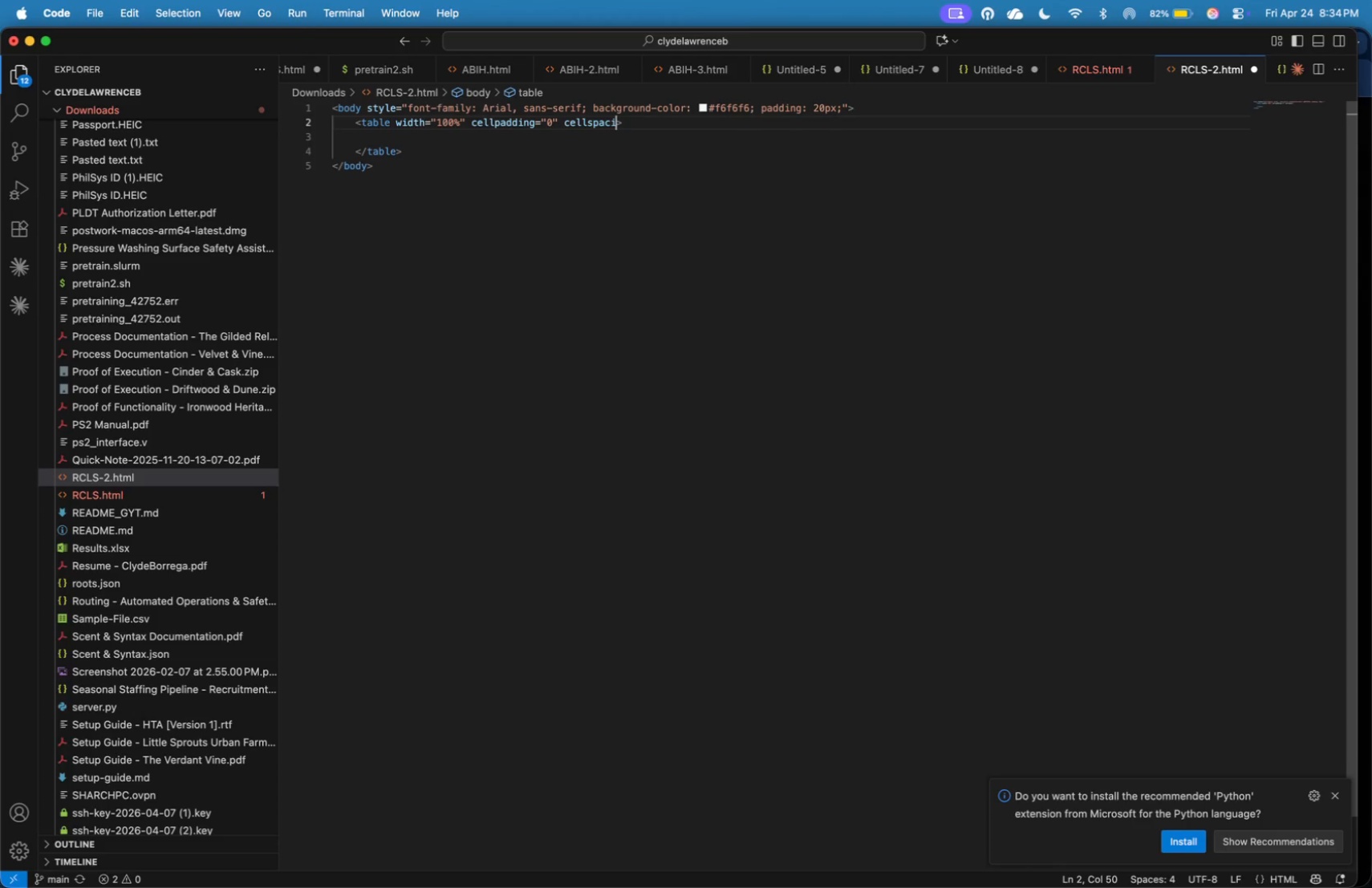 
key(ArrowDown)
 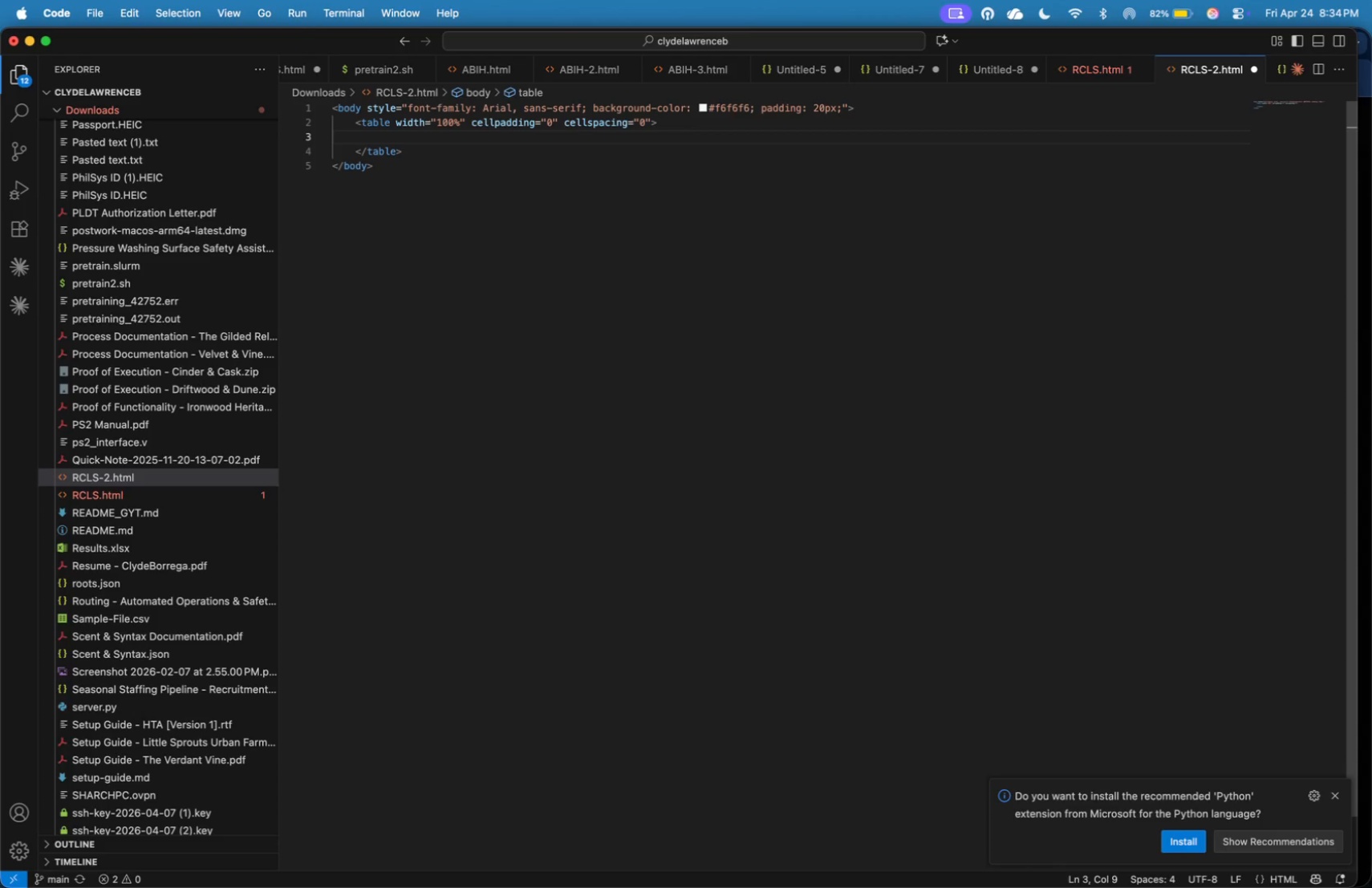 
key(Tab)
type(<tr>)
 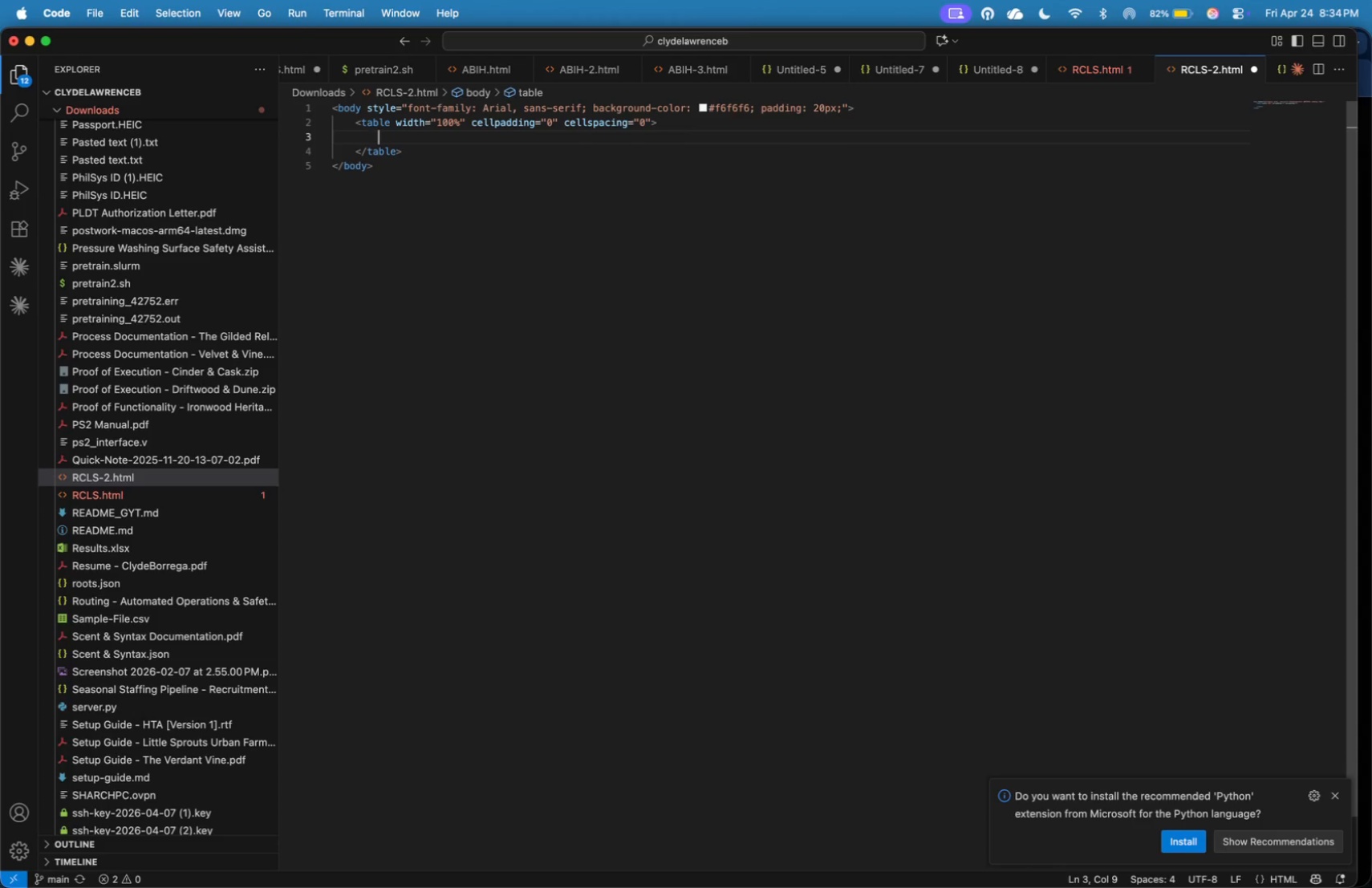 
key(Enter)
 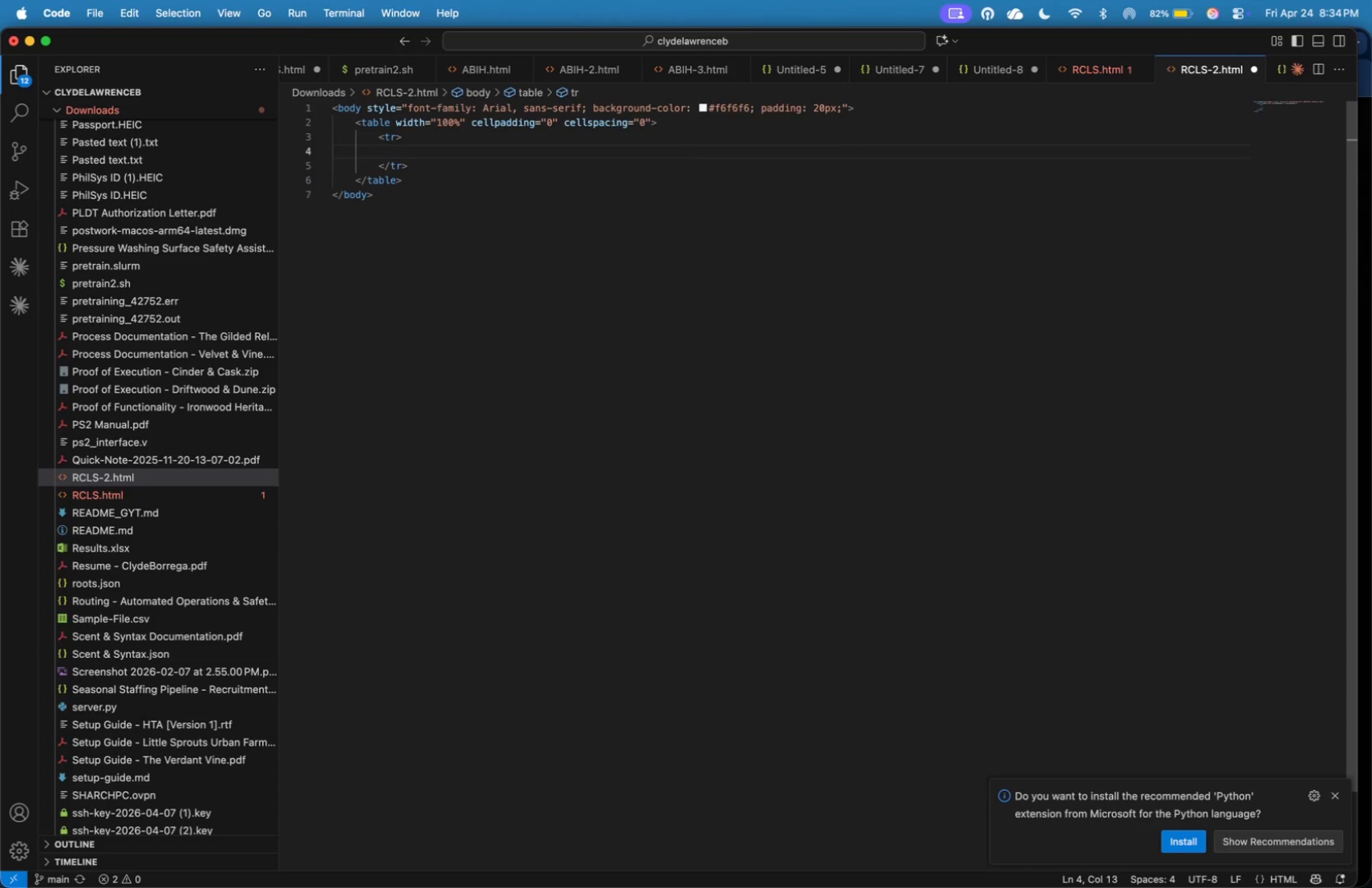 
type(<td>)
 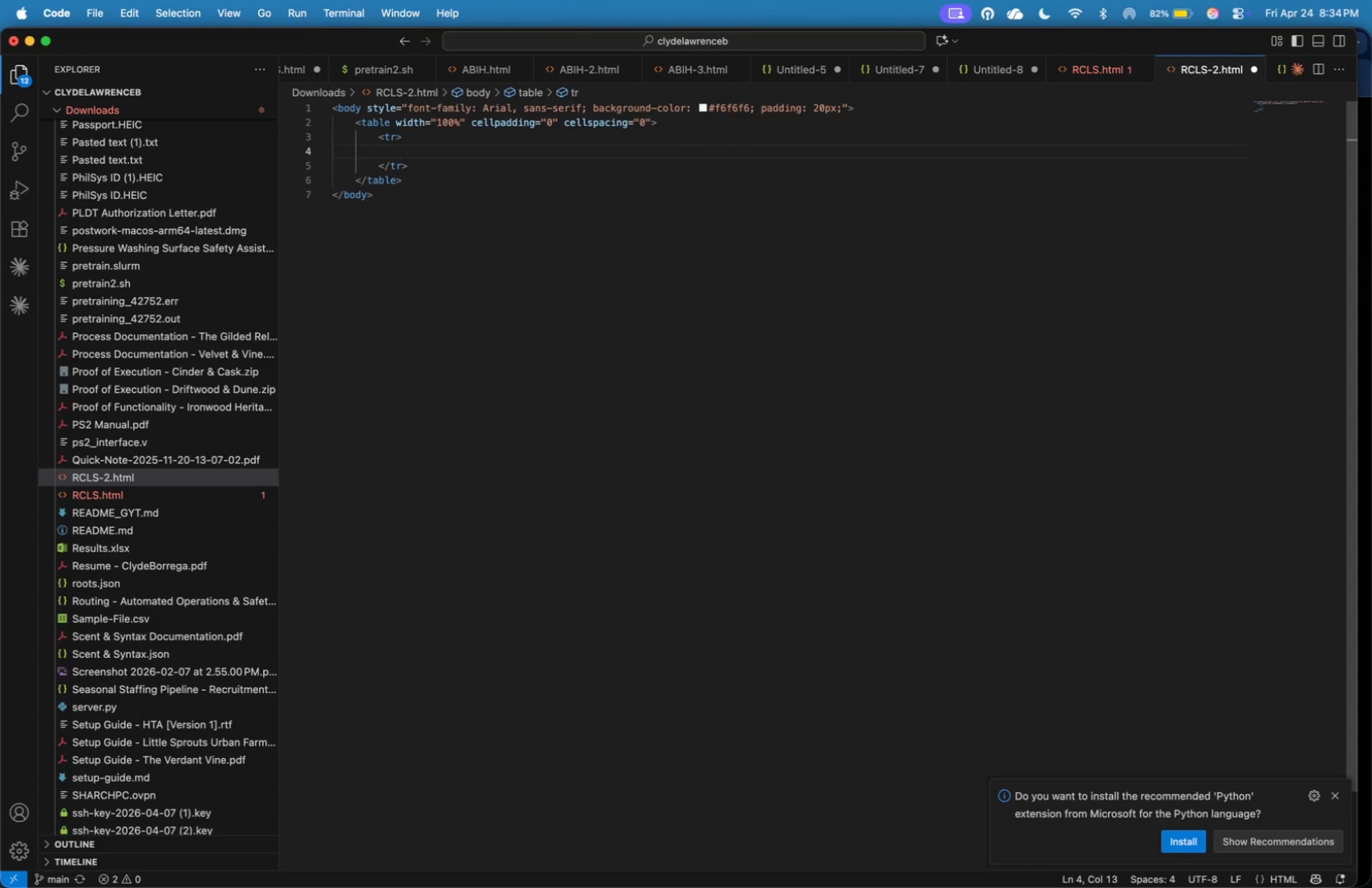 
key(Enter)
 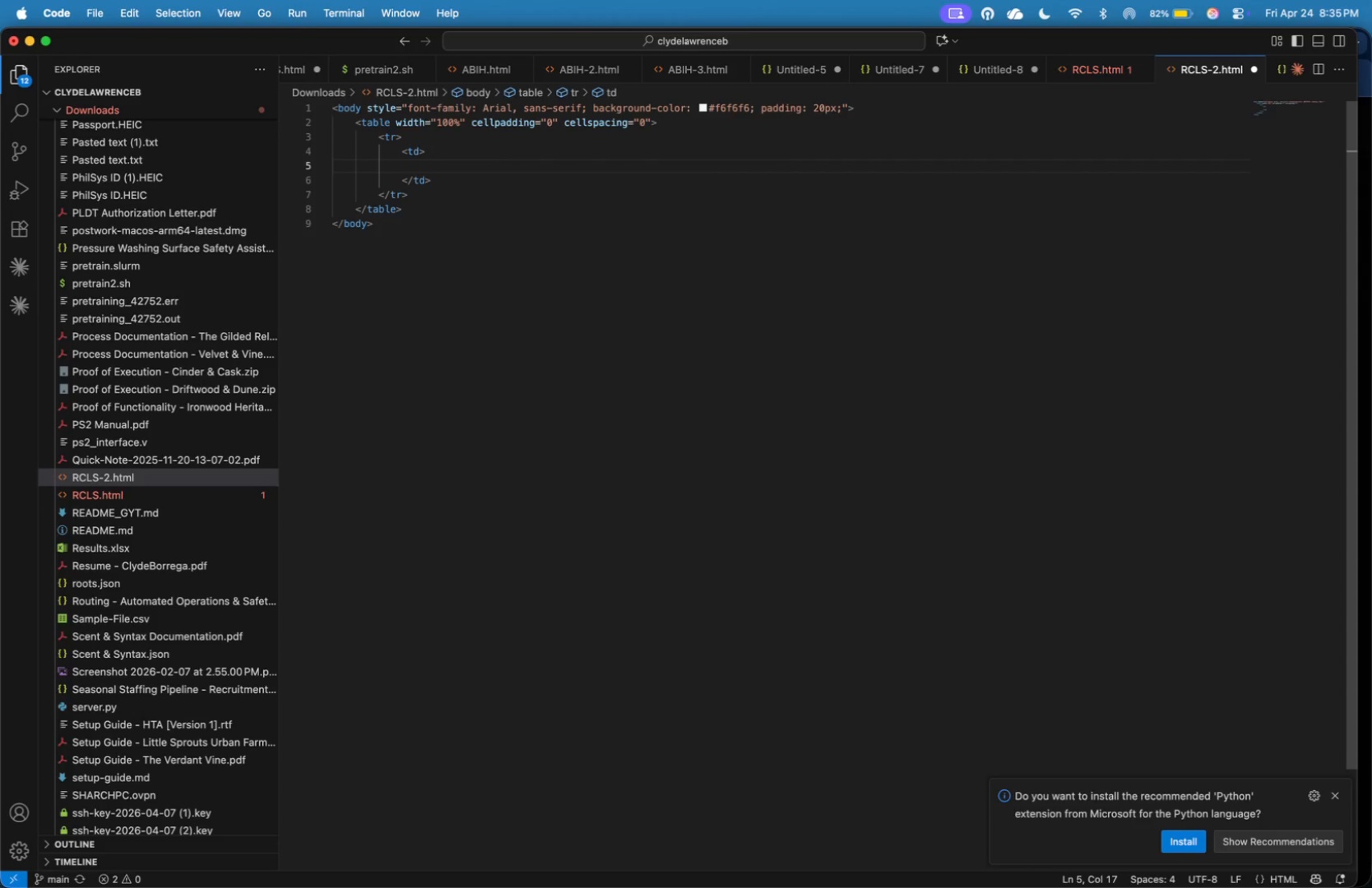 
wait(8.81)
 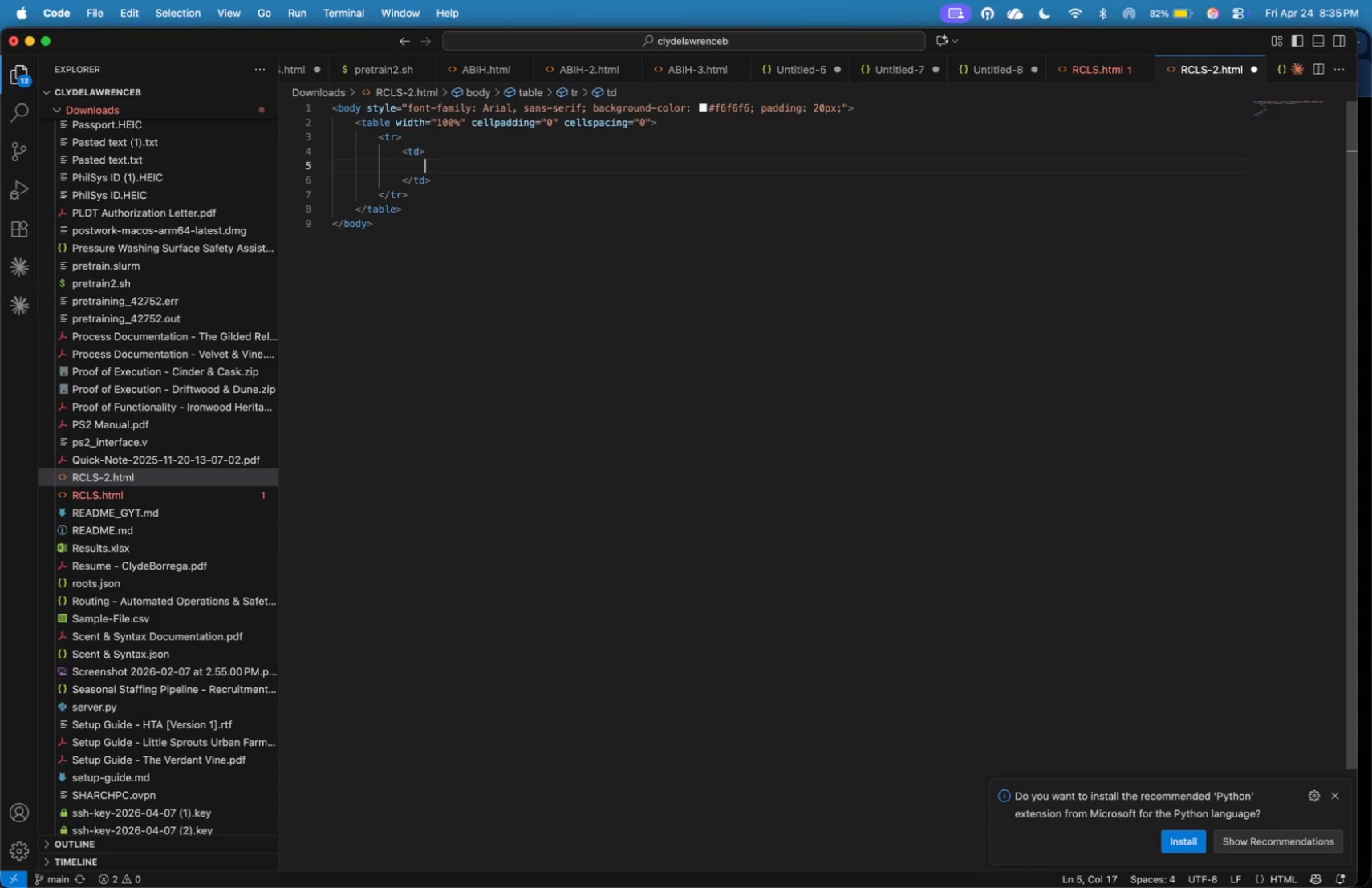 
key(ArrowUp)
 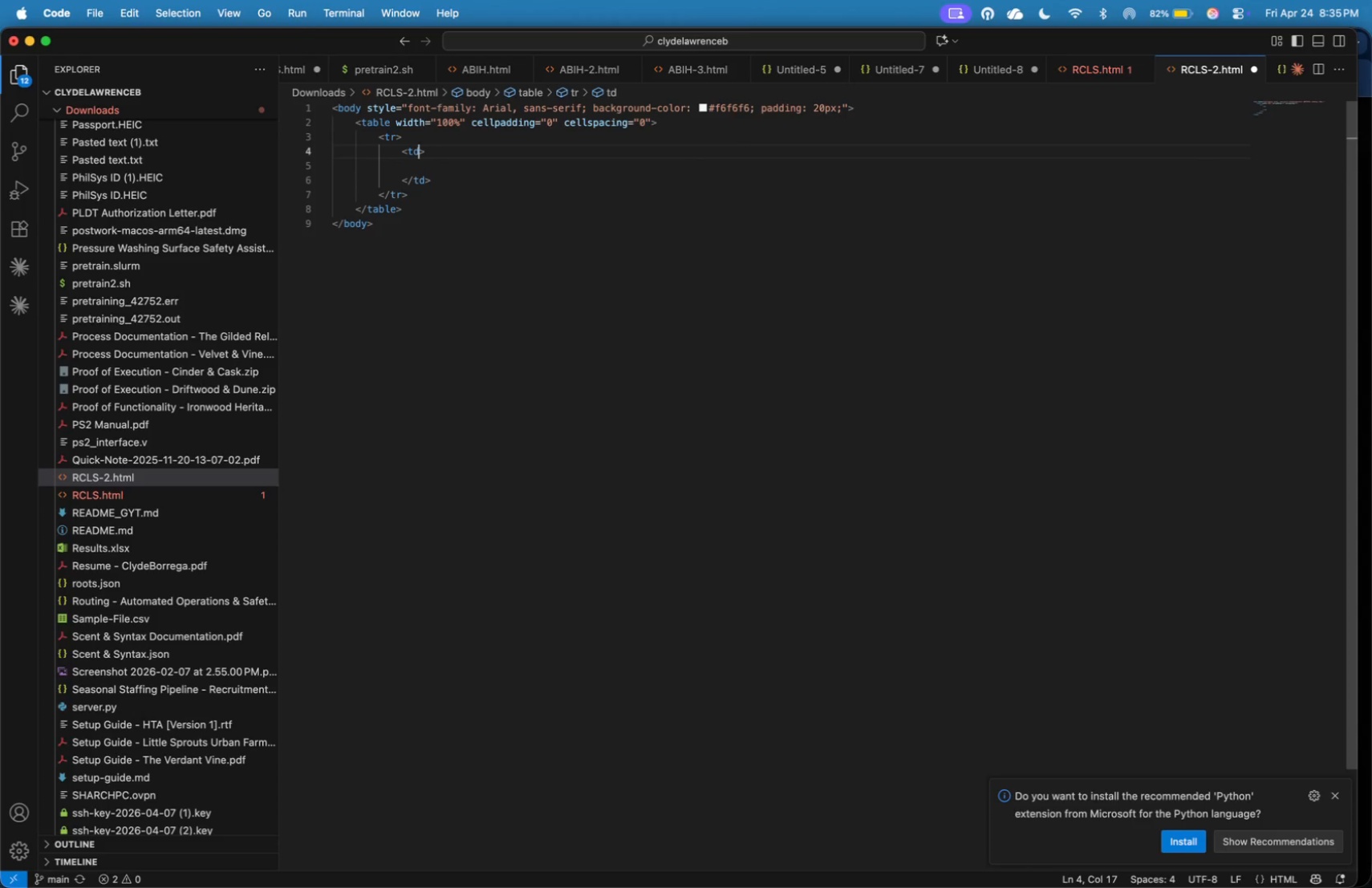 
key(ArrowLeft)
 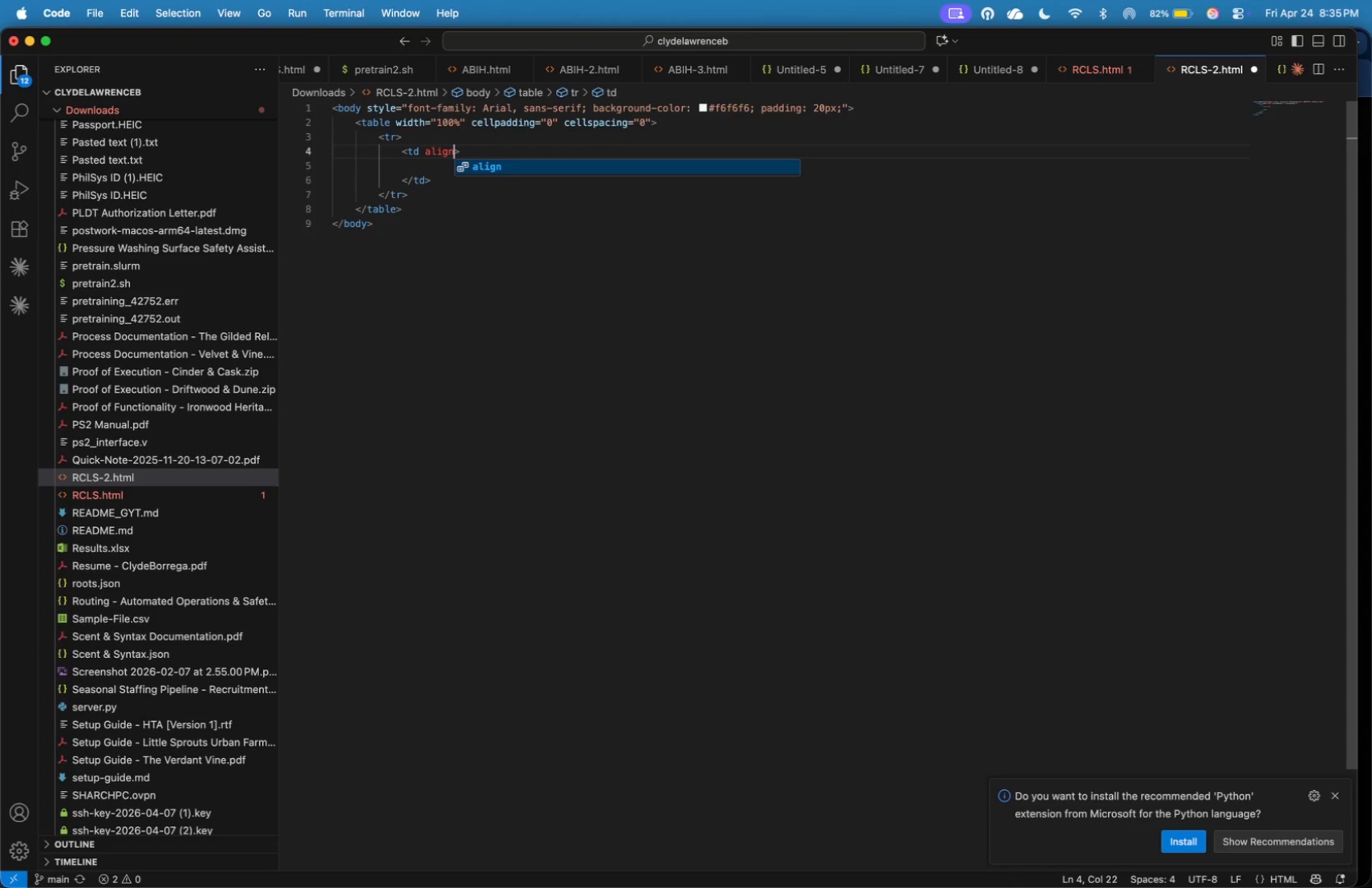 
type( align)
 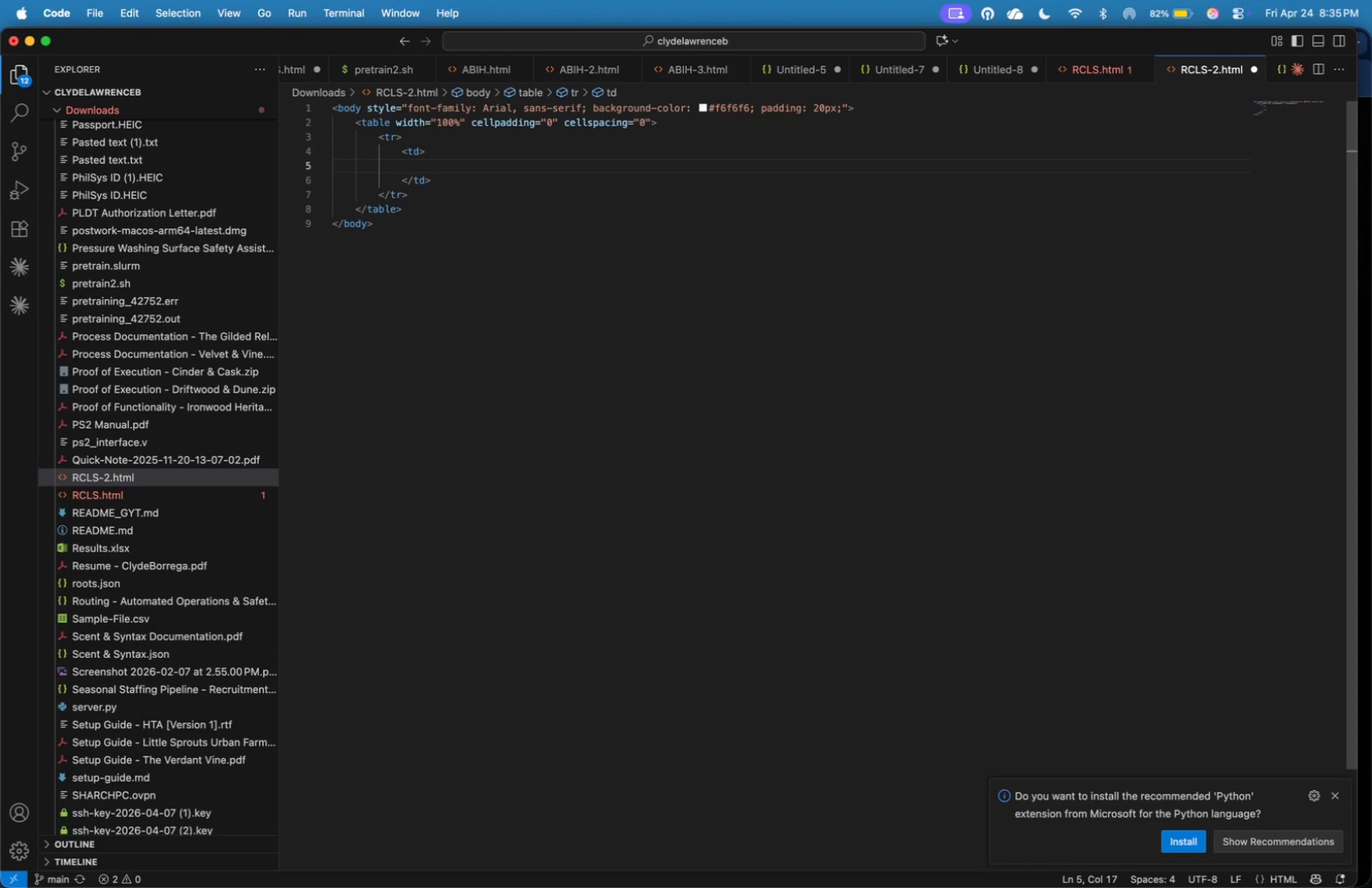 
key(Equal)
 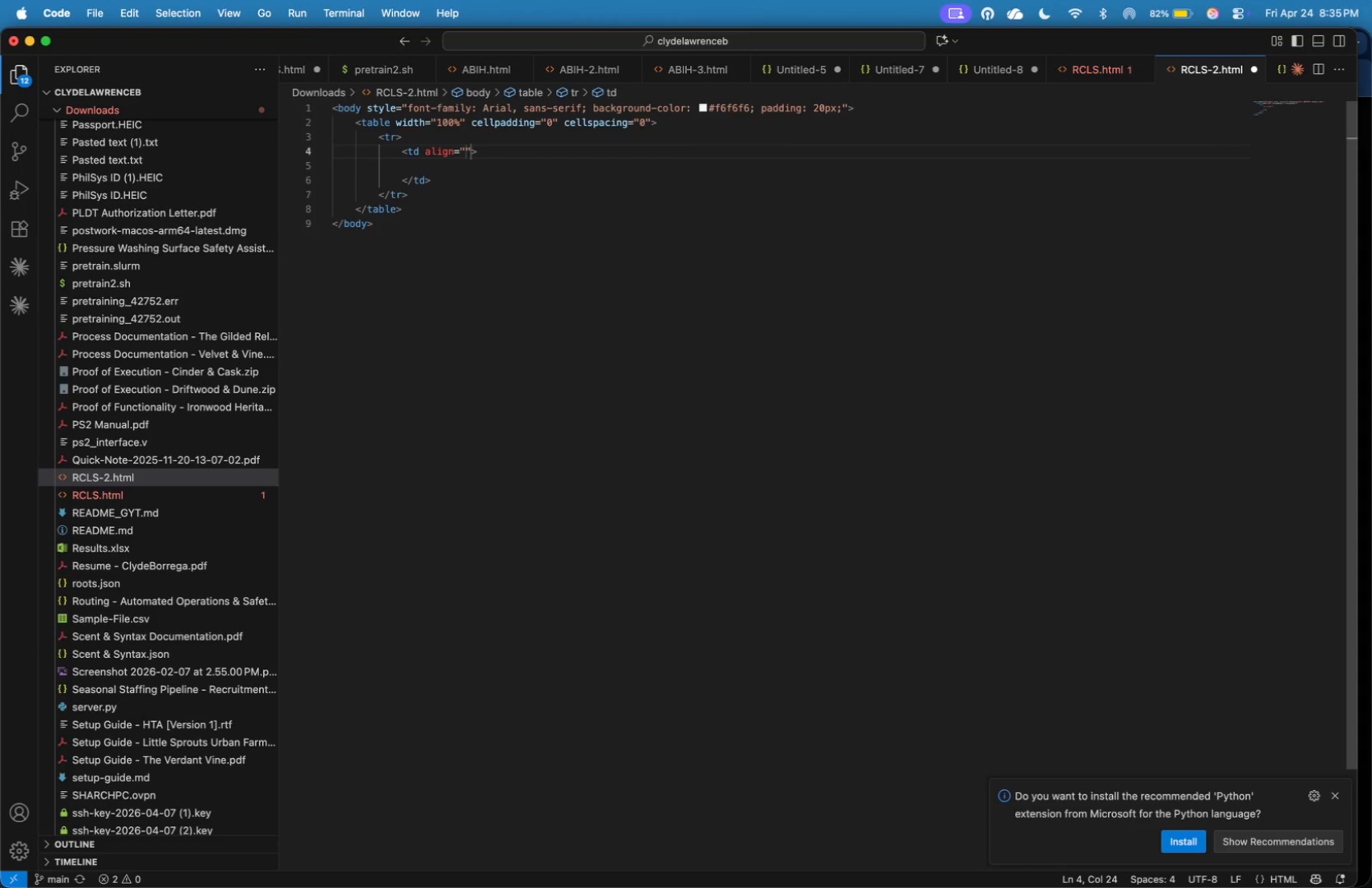 
wait(33.64)
 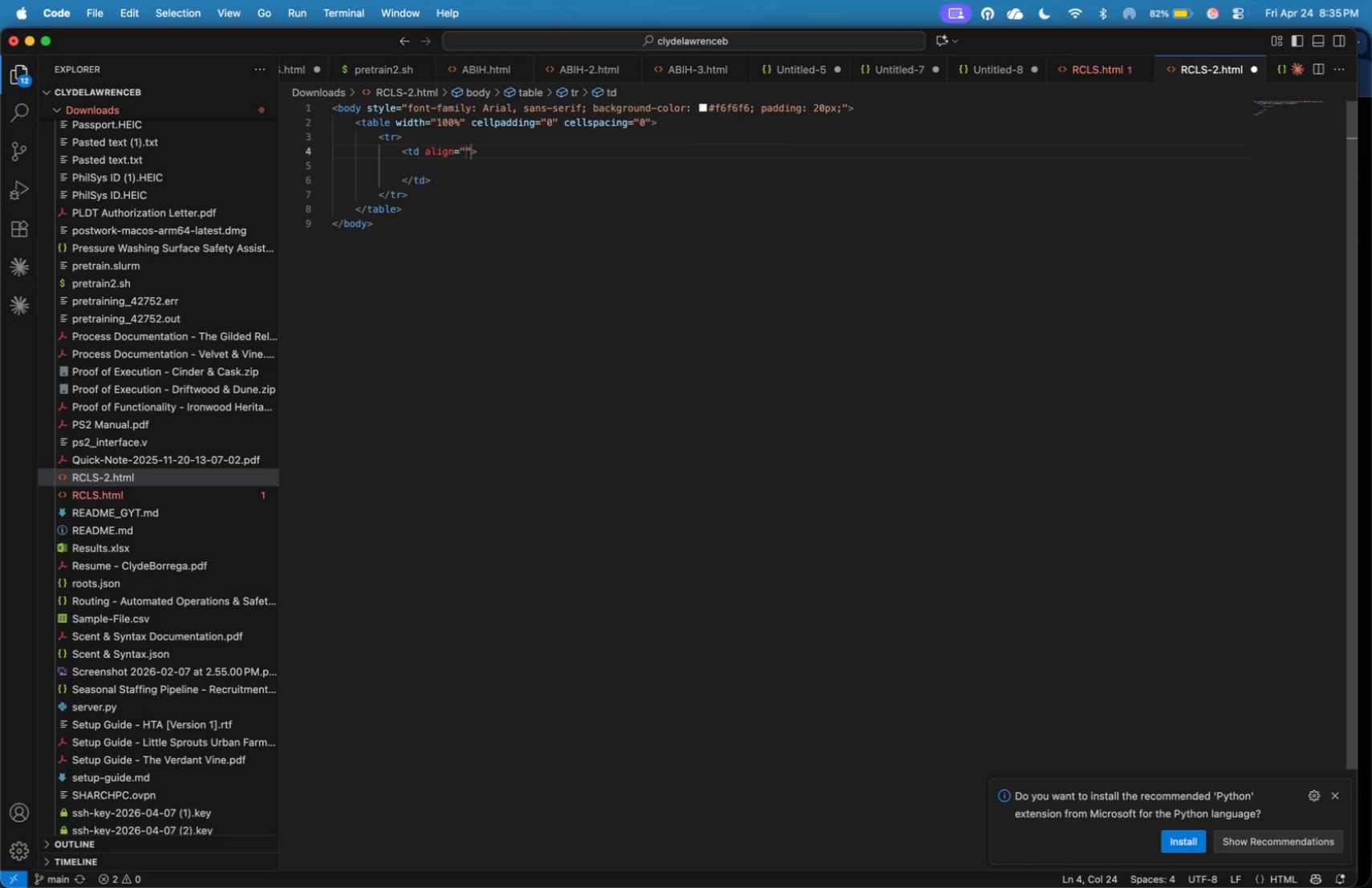 
key(ArrowLeft)
 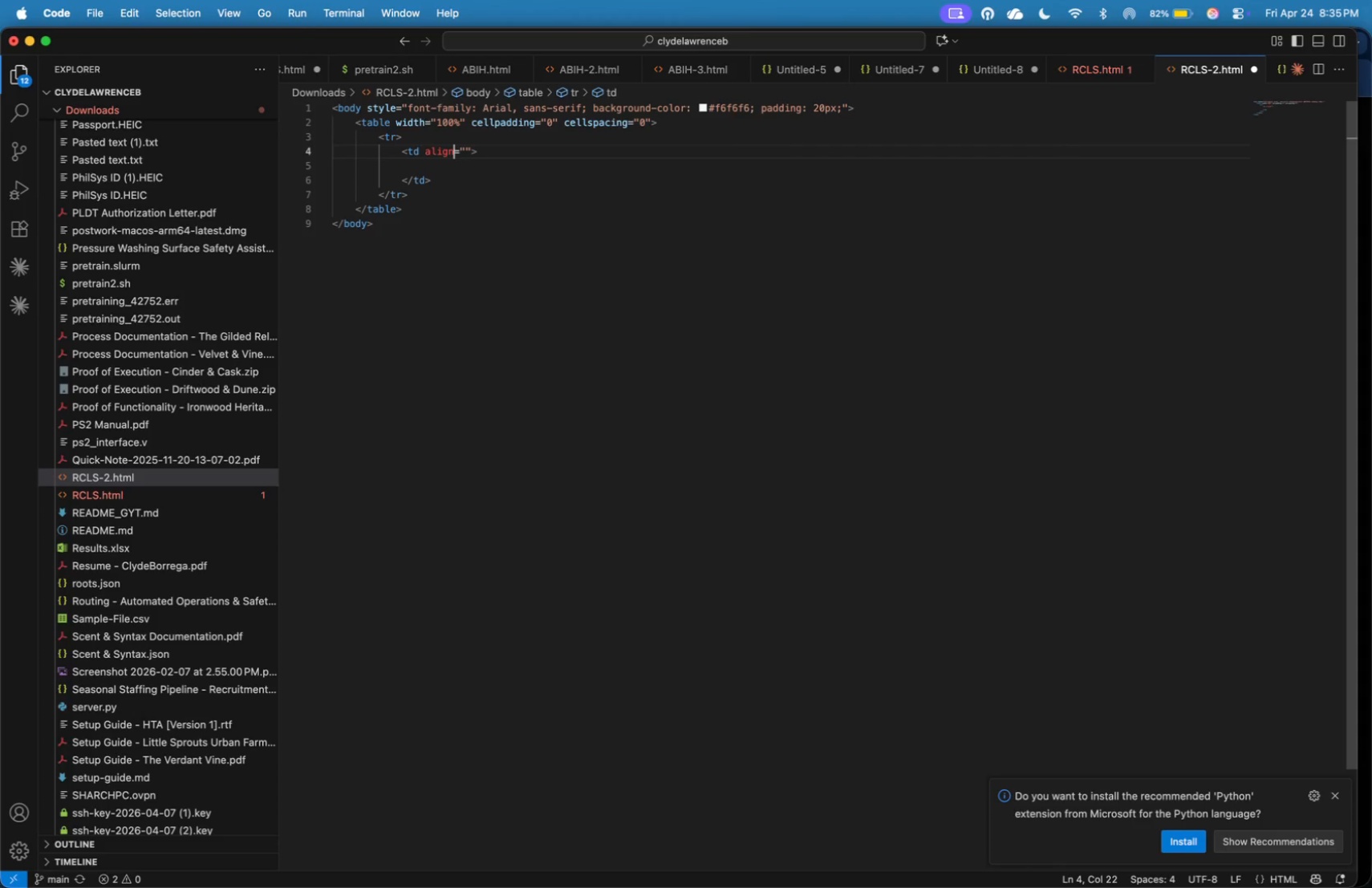 
key(ArrowLeft)
 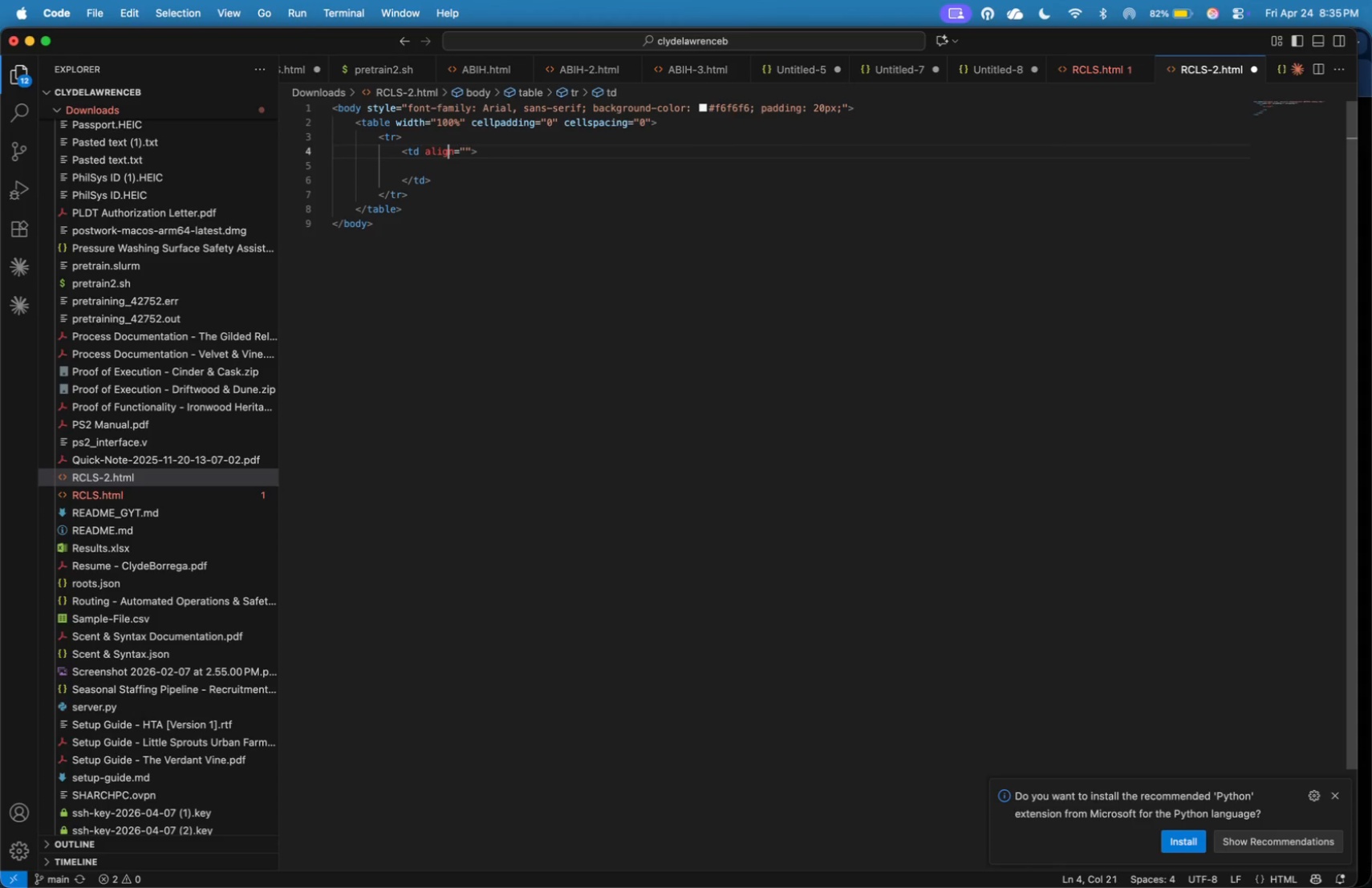 
key(ArrowLeft)
 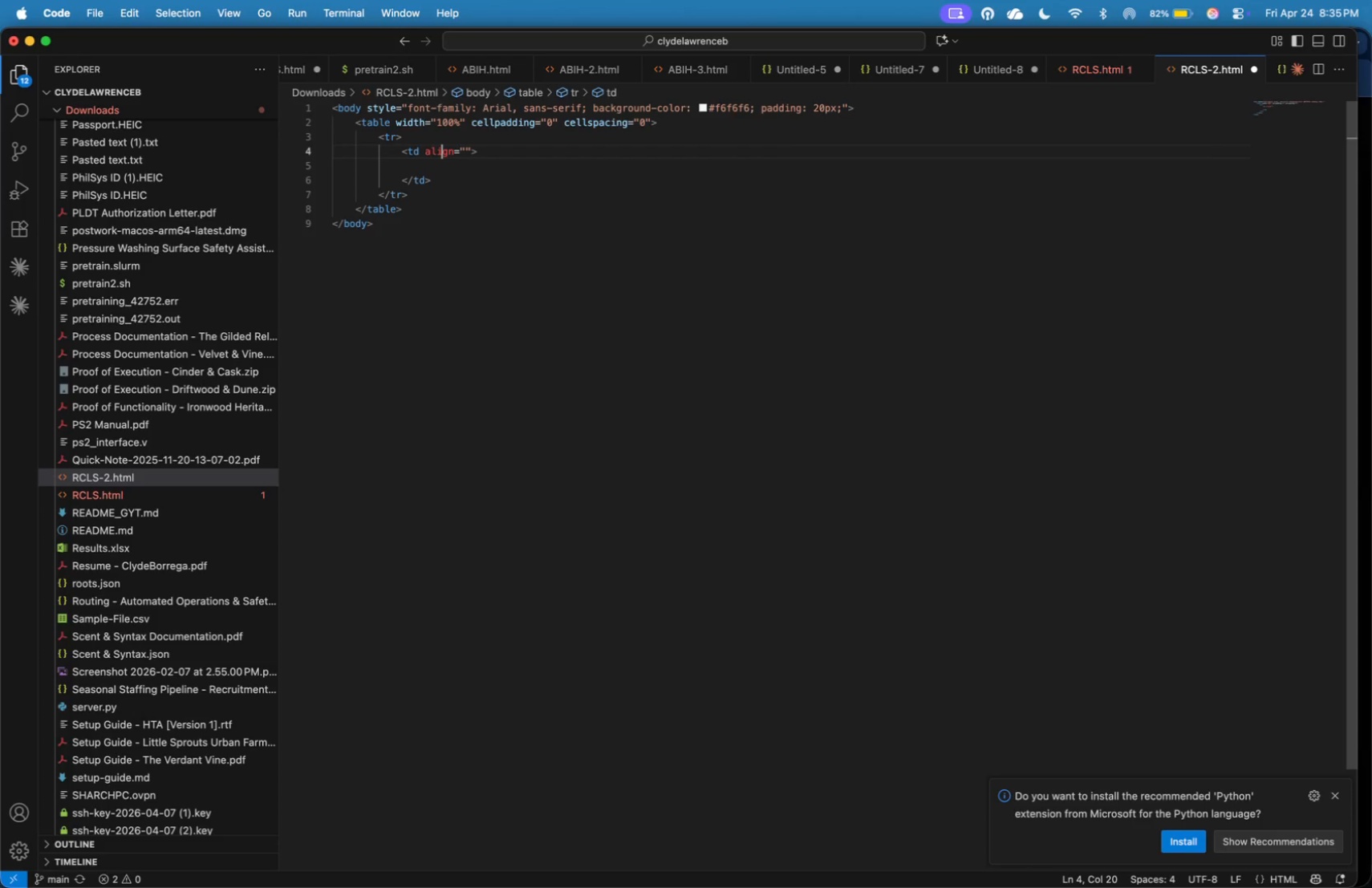 
key(ArrowLeft)
 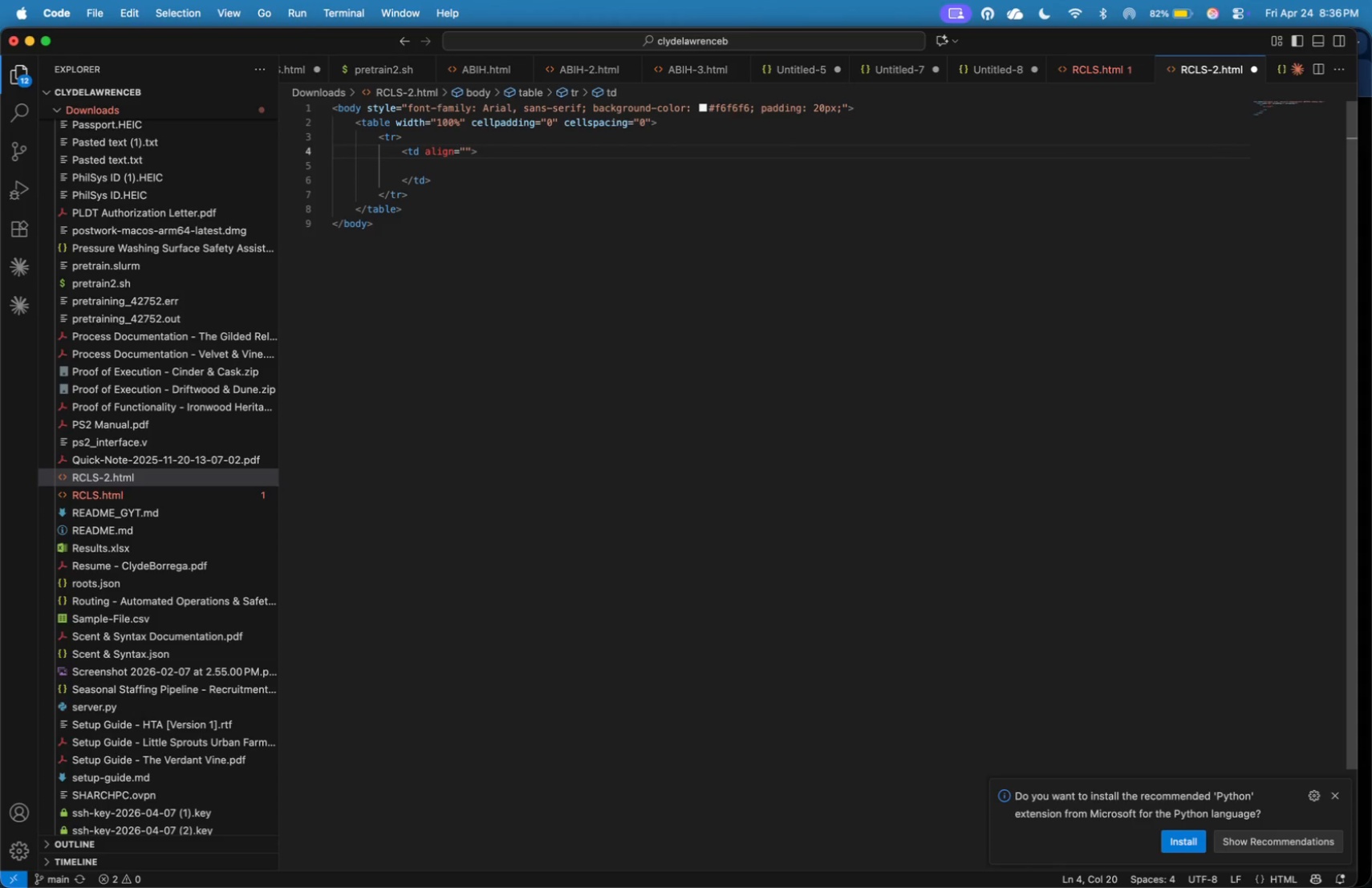 
wait(18.71)
 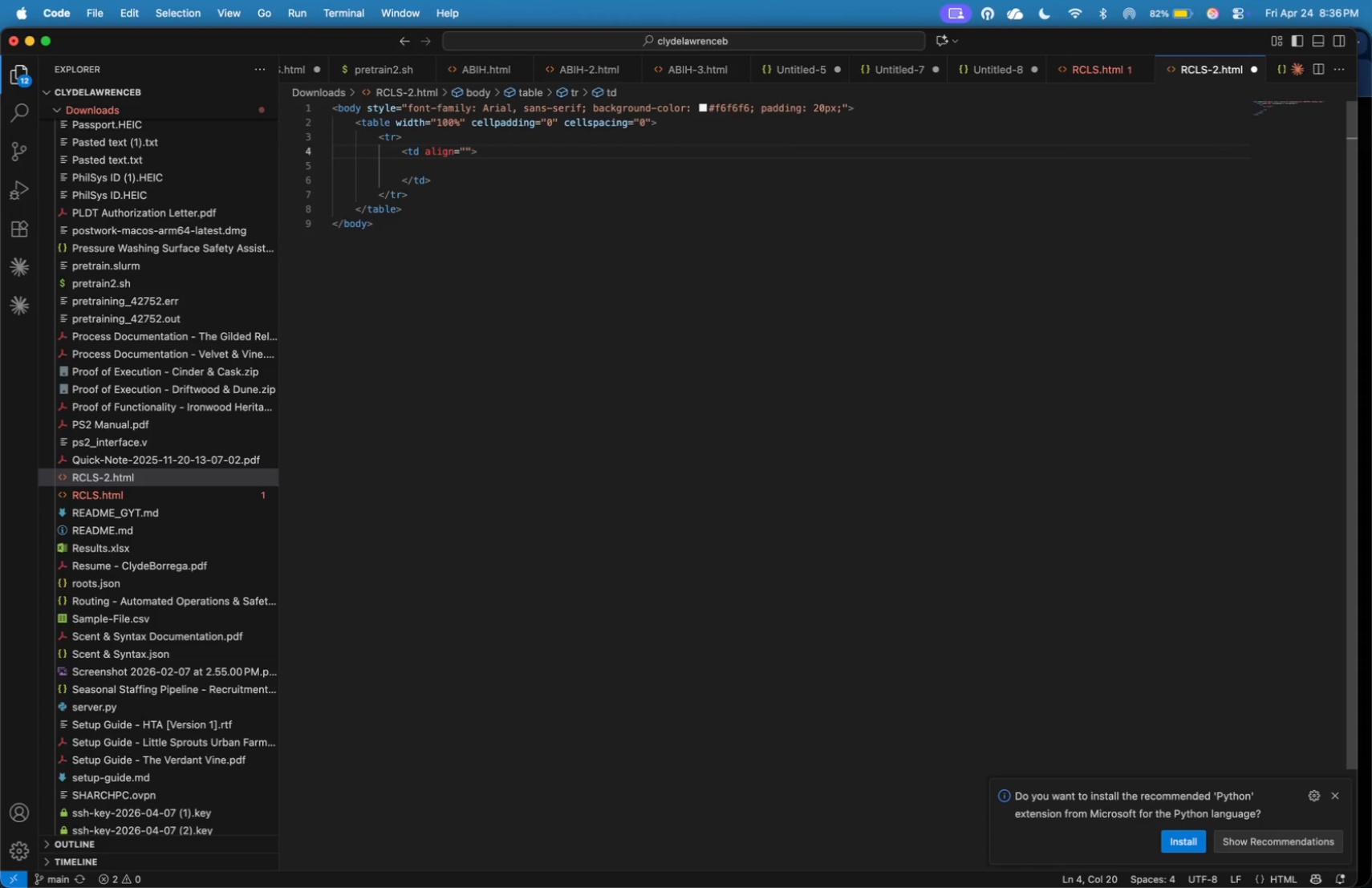 
key(ArrowRight)
 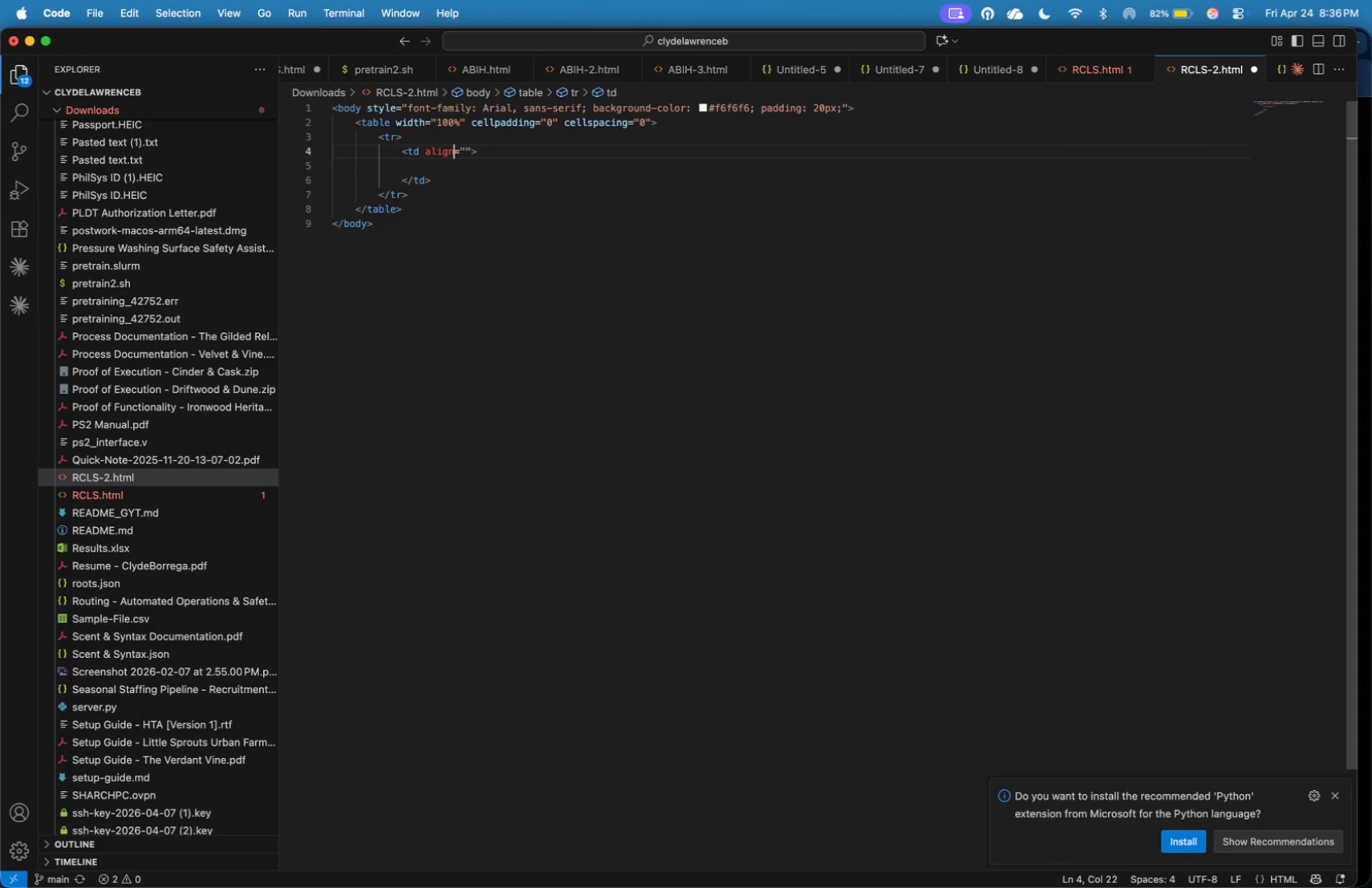 
key(ArrowRight)
 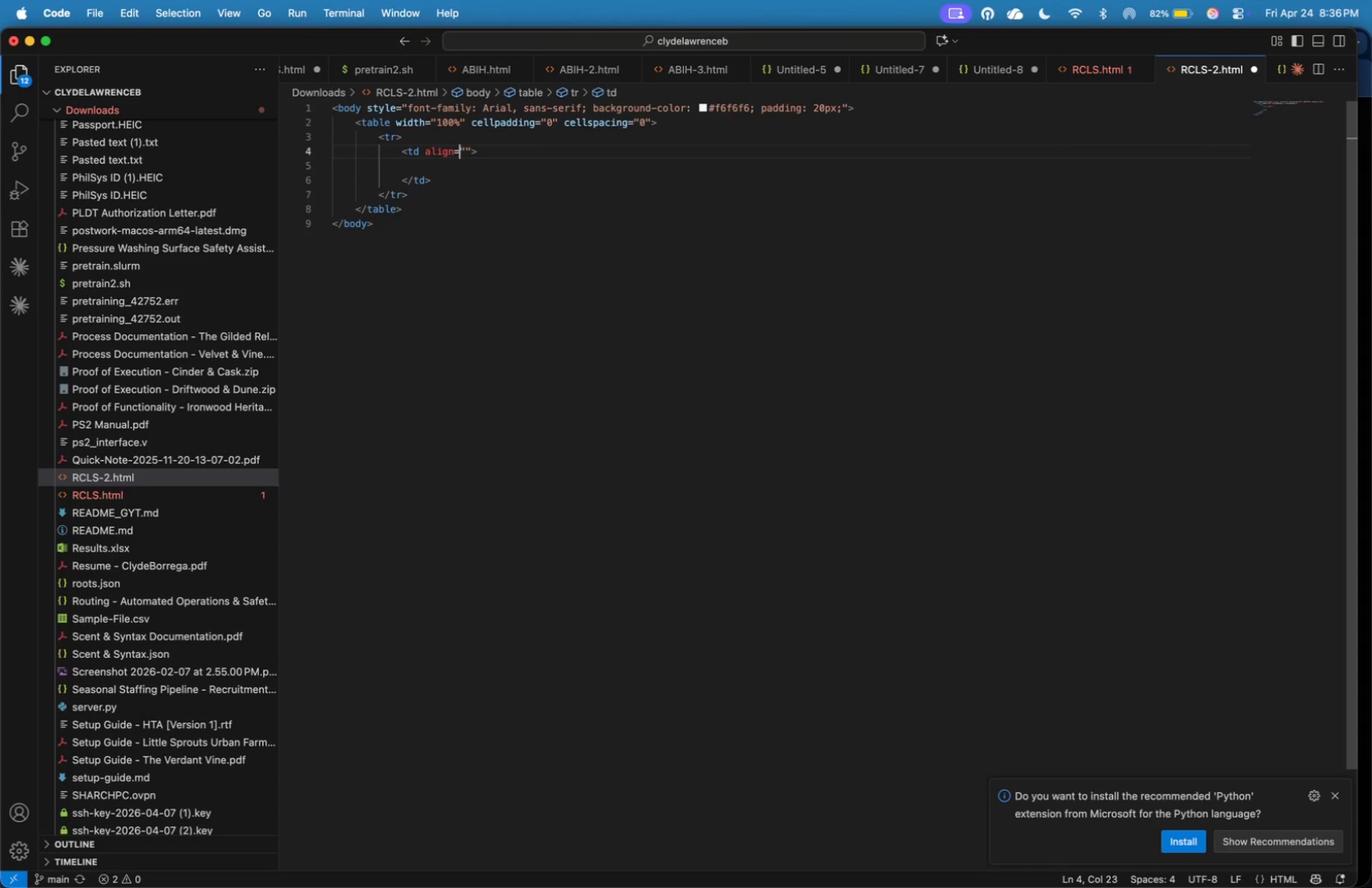 
key(ArrowRight)
 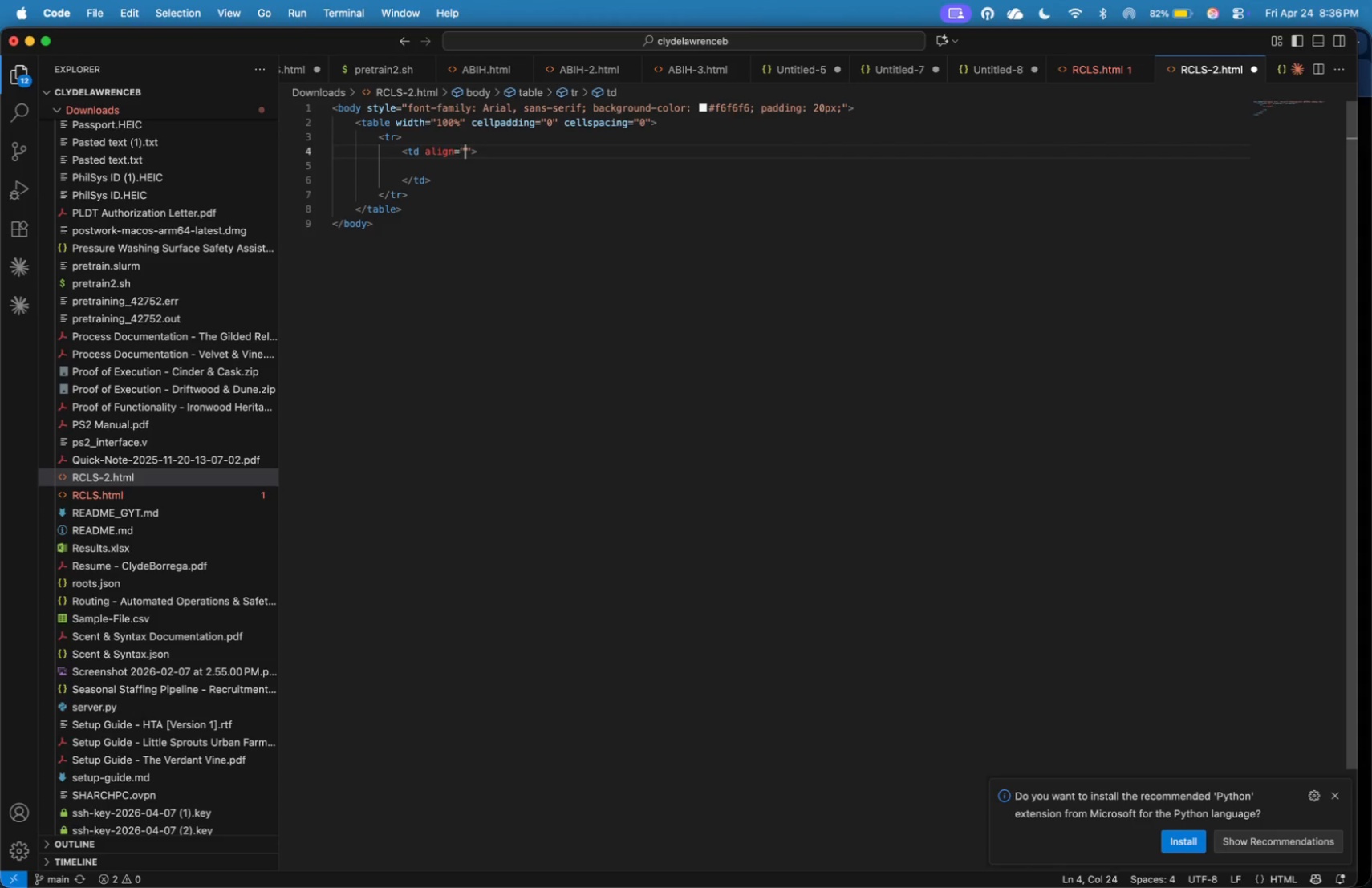 
key(ArrowRight)
 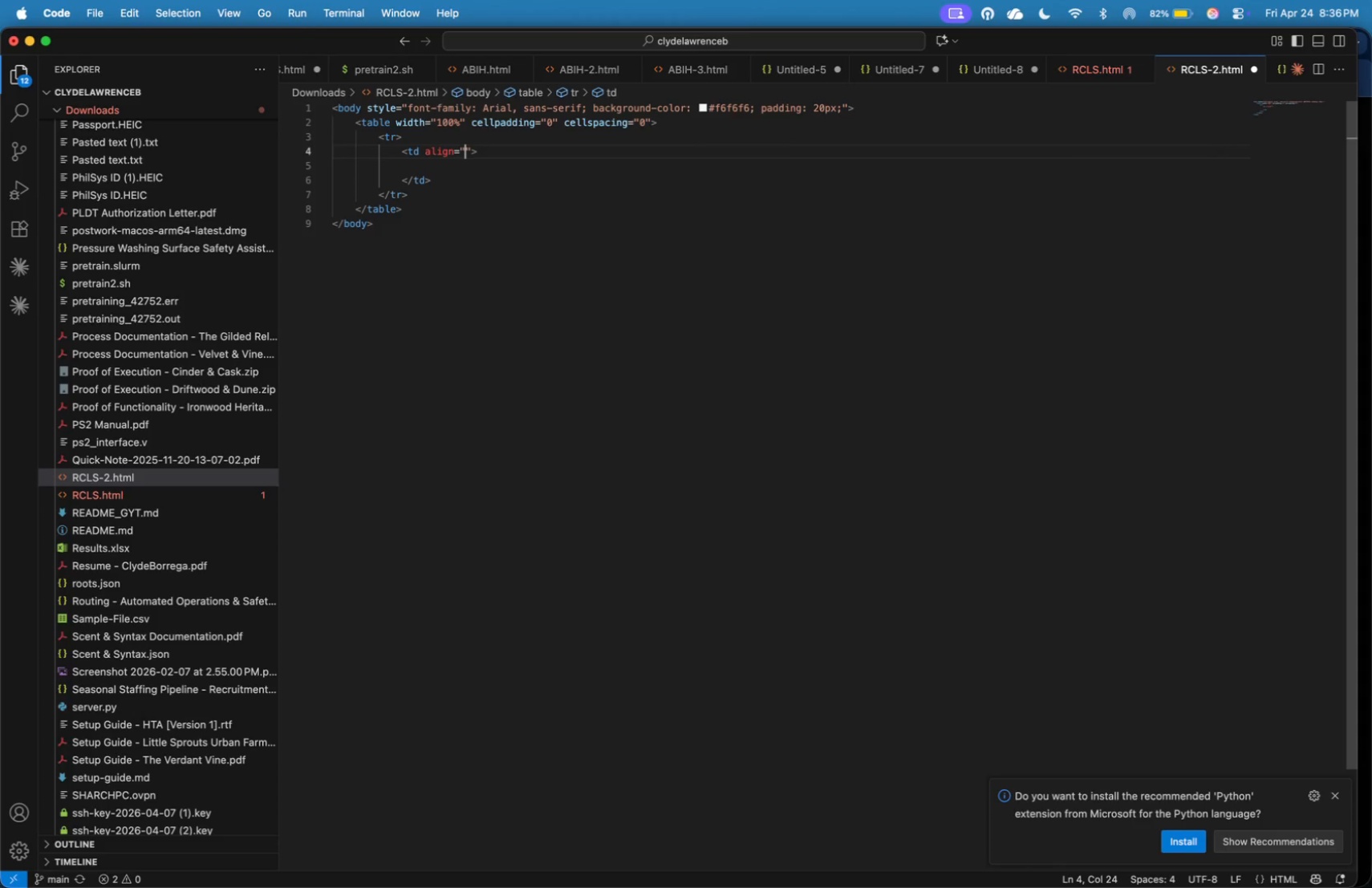 
wait(34.16)
 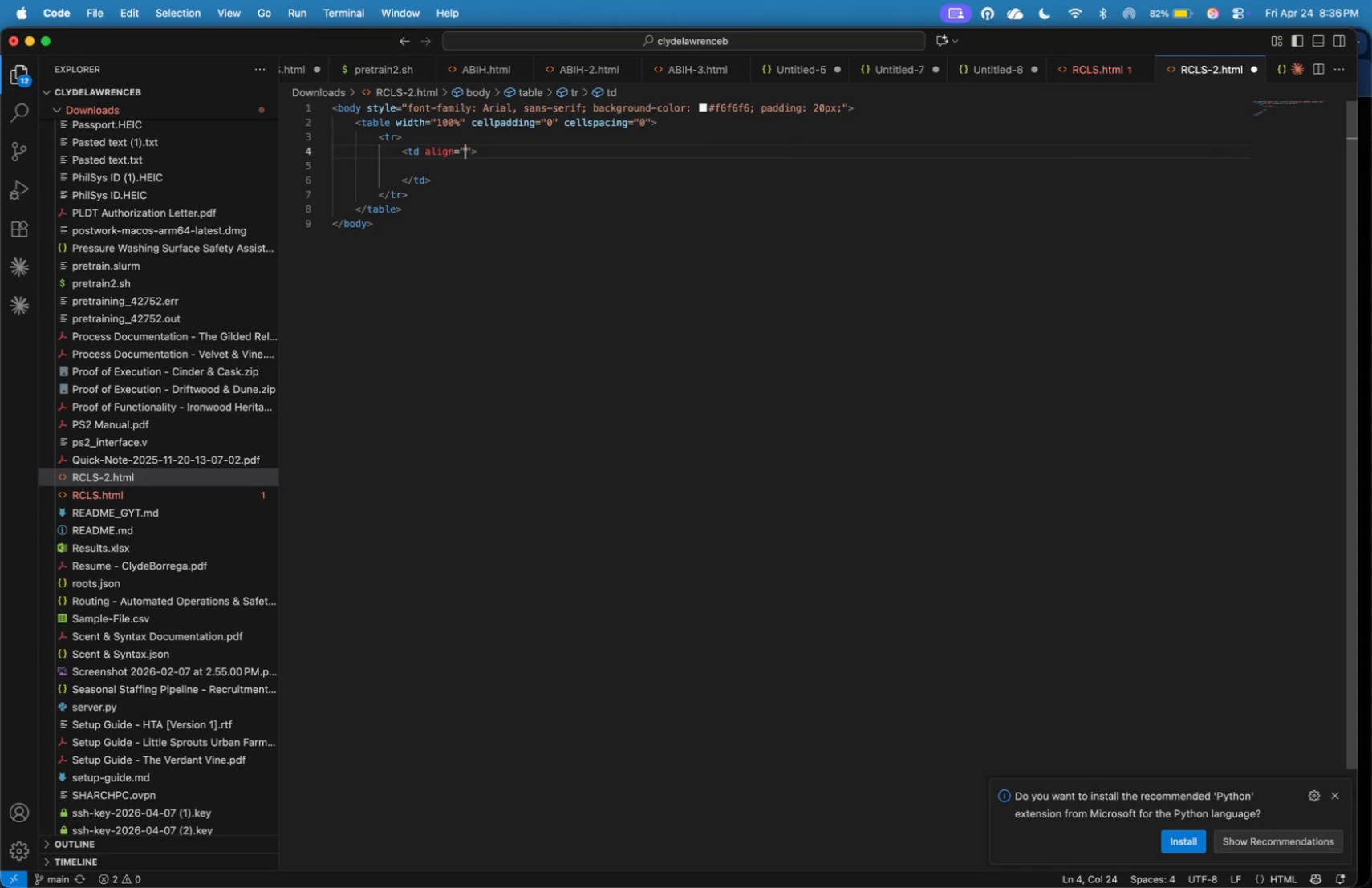 
type(center)
 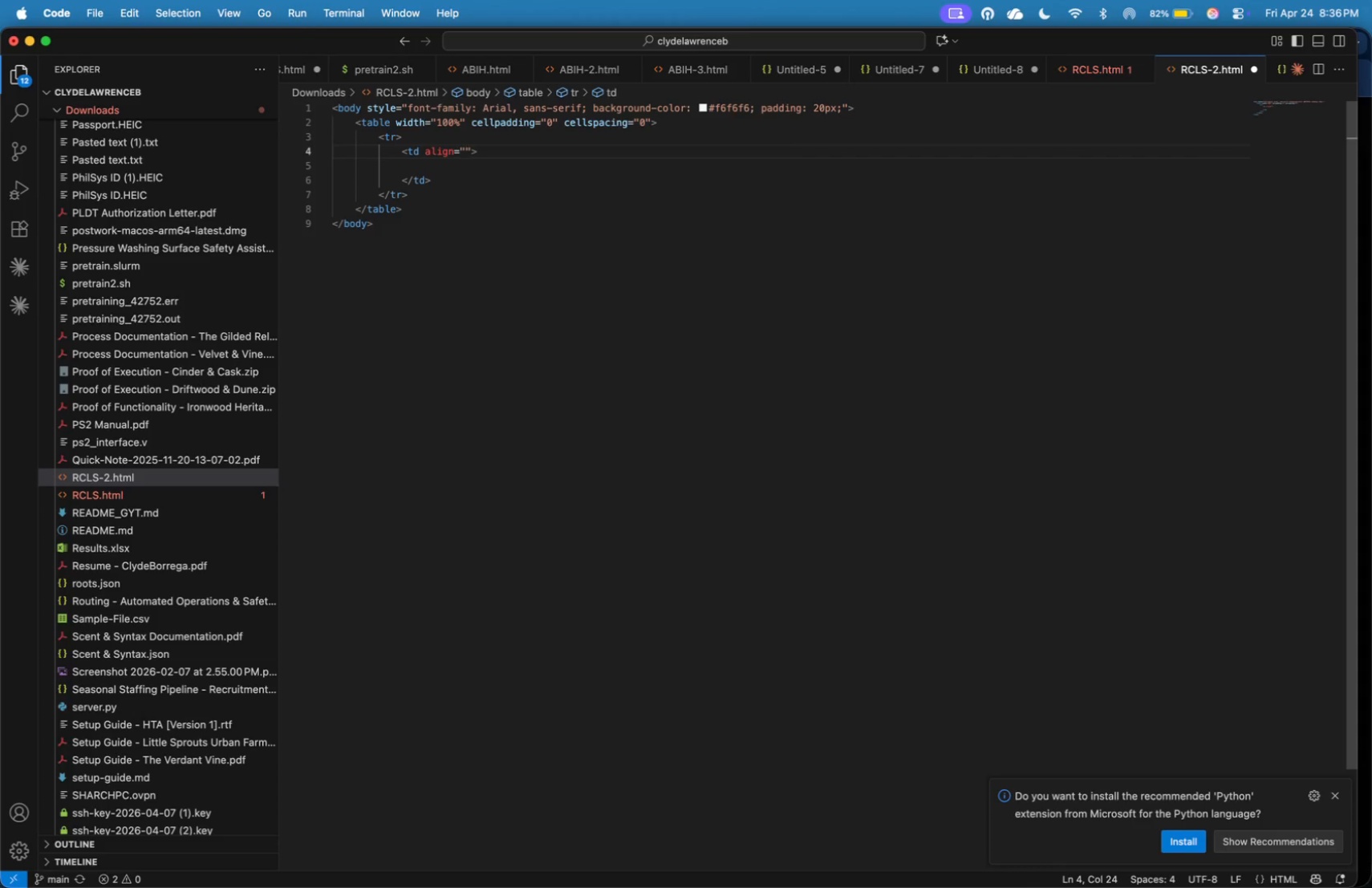 
key(ArrowRight)
 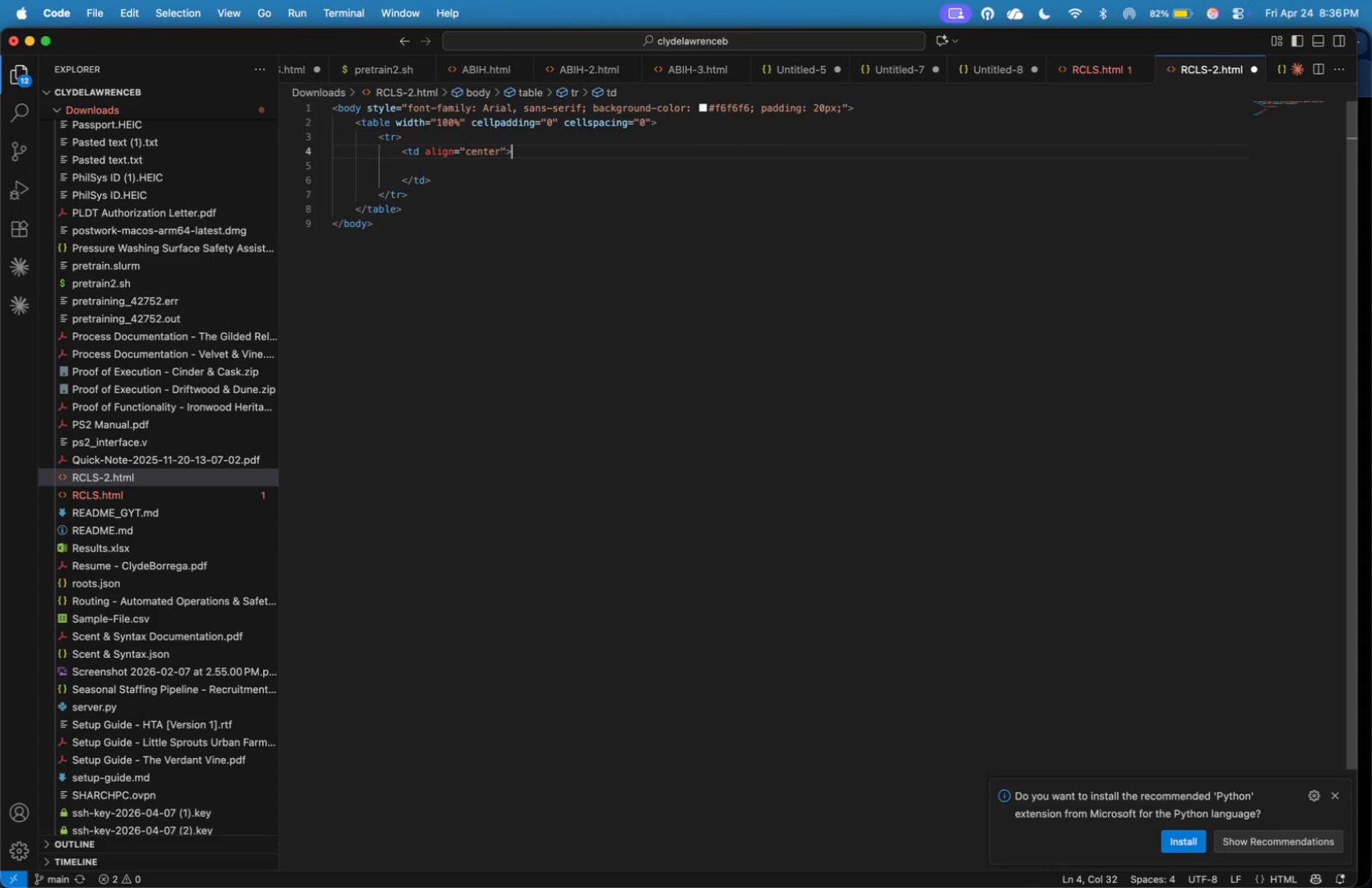 
key(ArrowRight)
 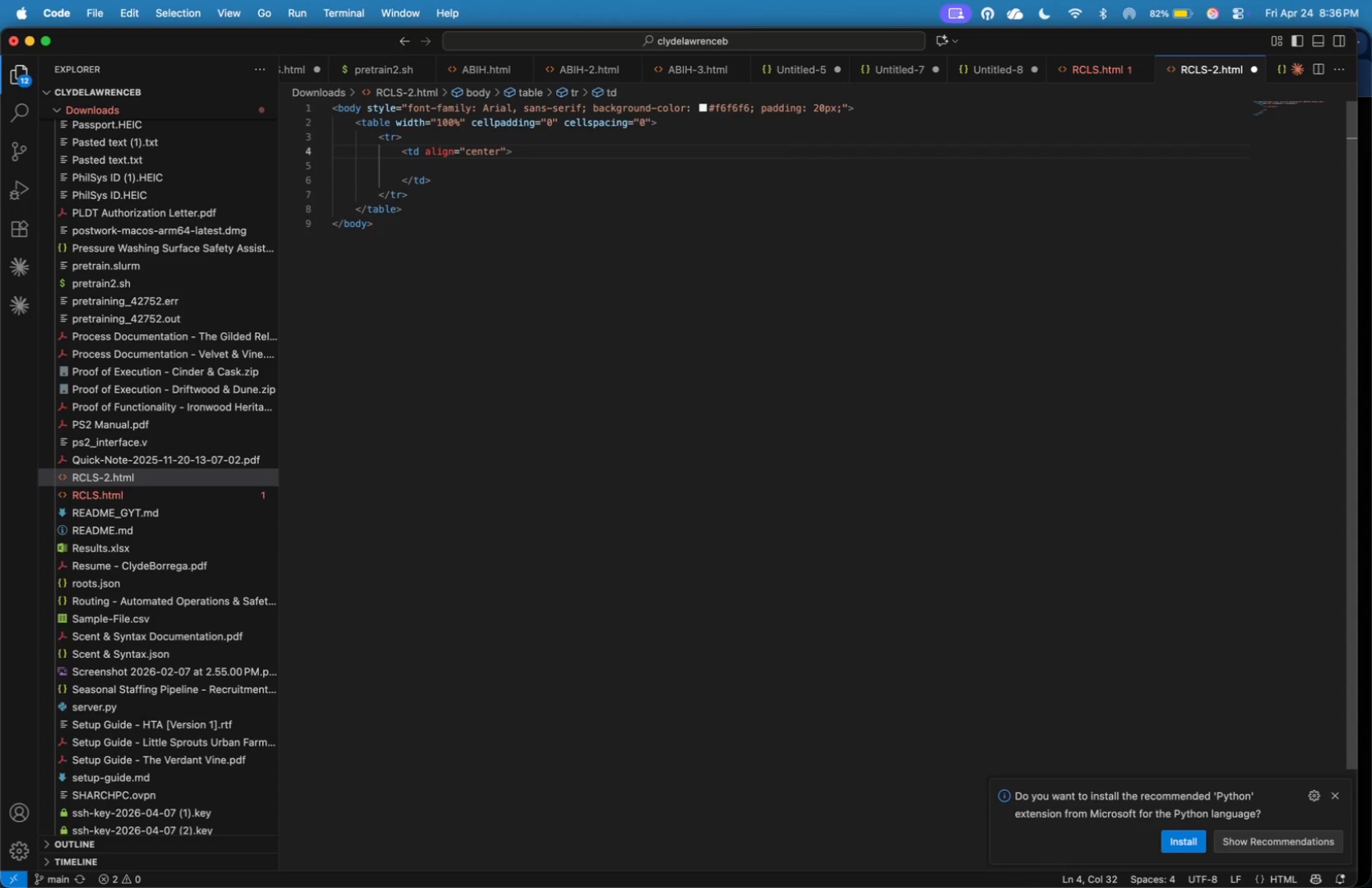 
key(ArrowRight)
 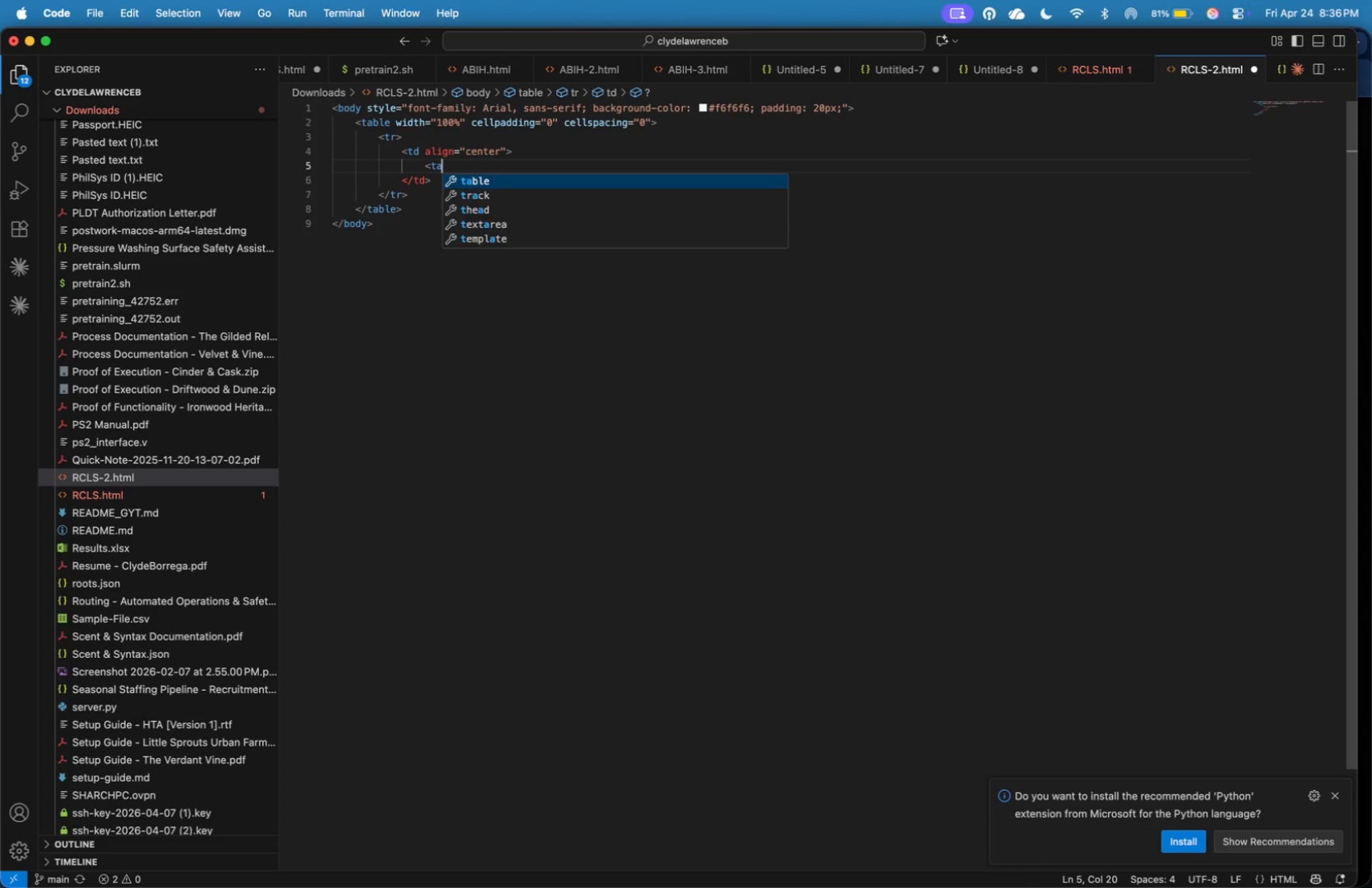 
key(Tab)
type(<table>)
 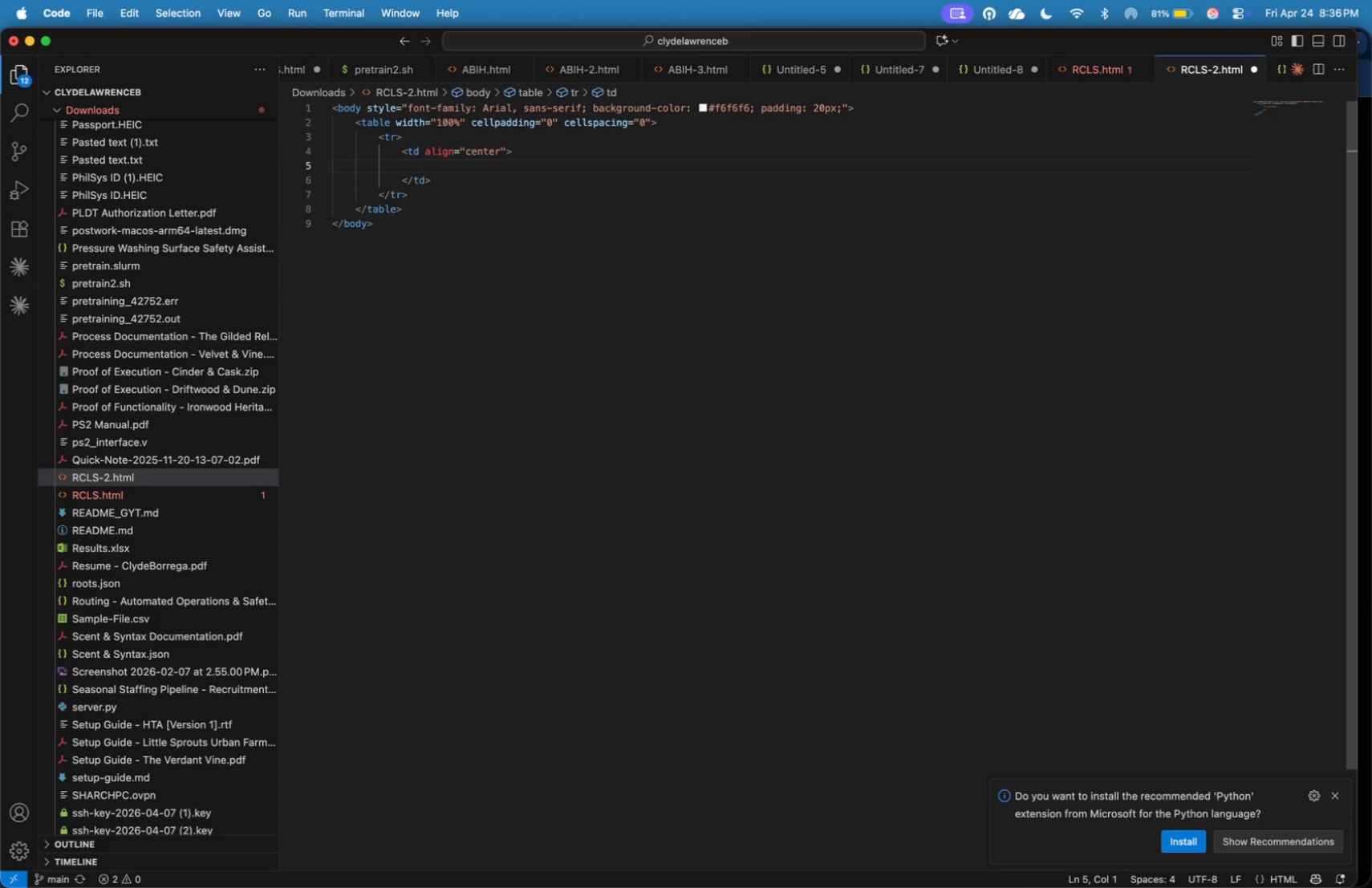 
key(ArrowLeft)
 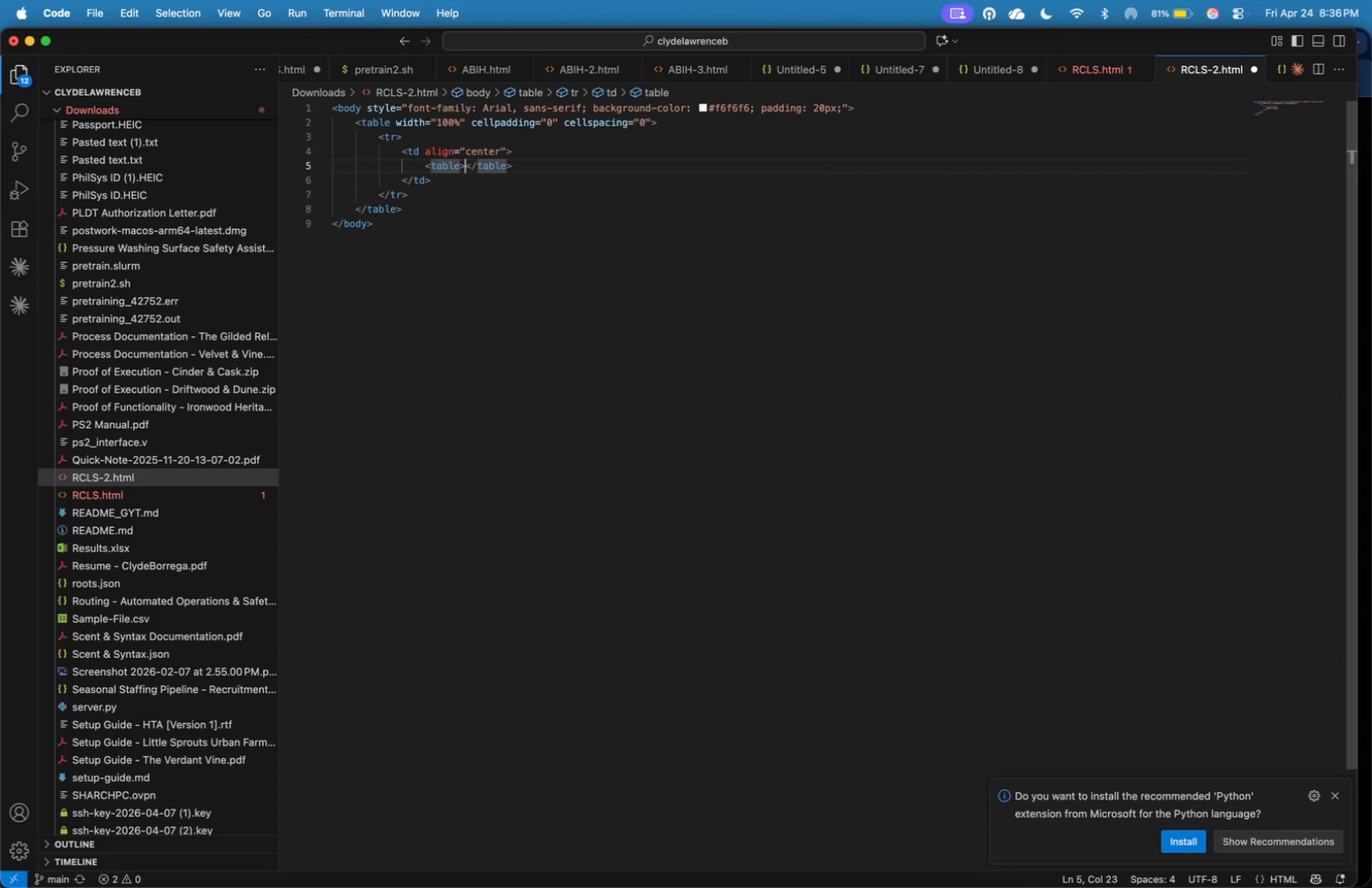 
key(ArrowRight)
 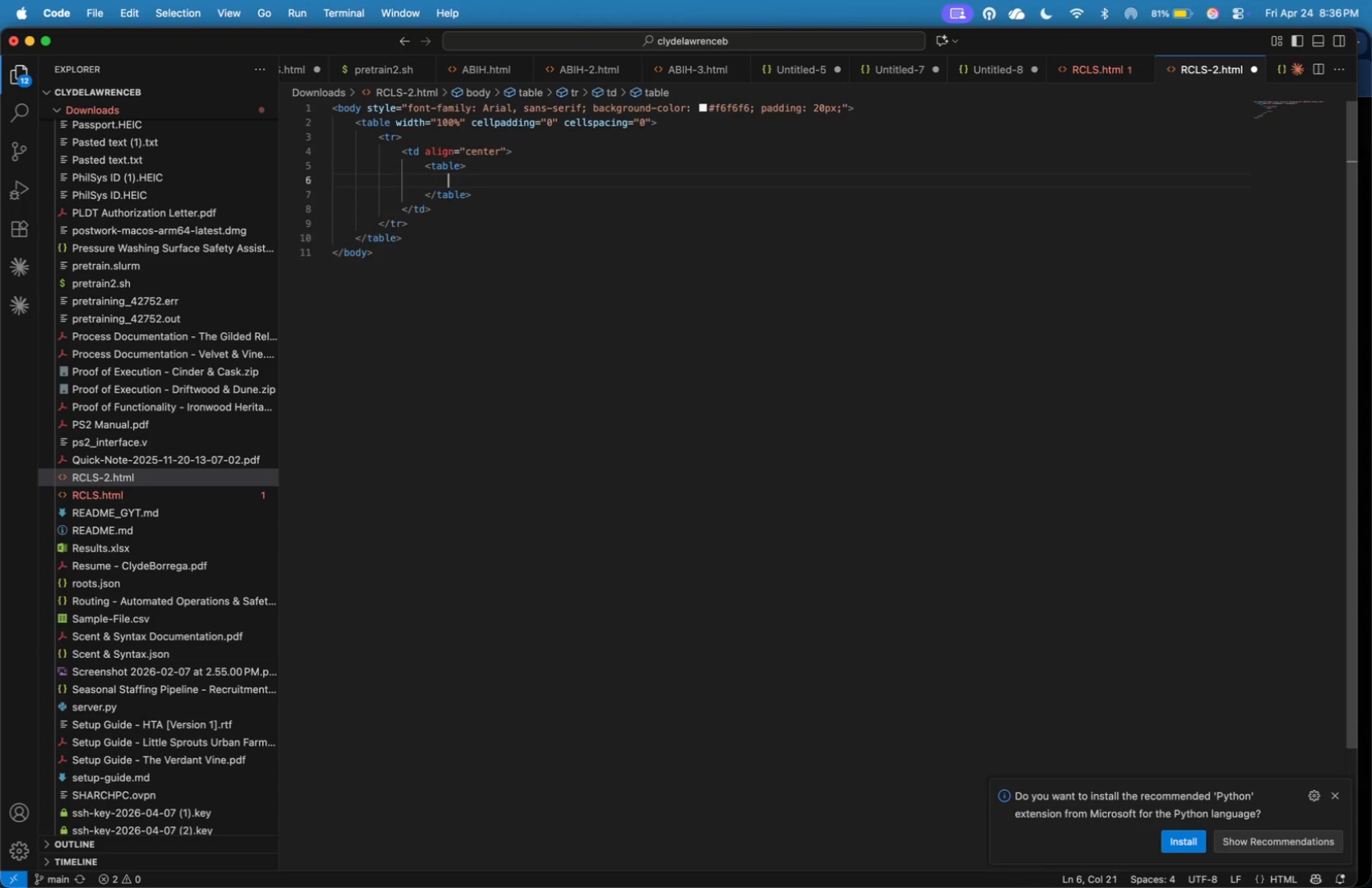 
key(Enter)
 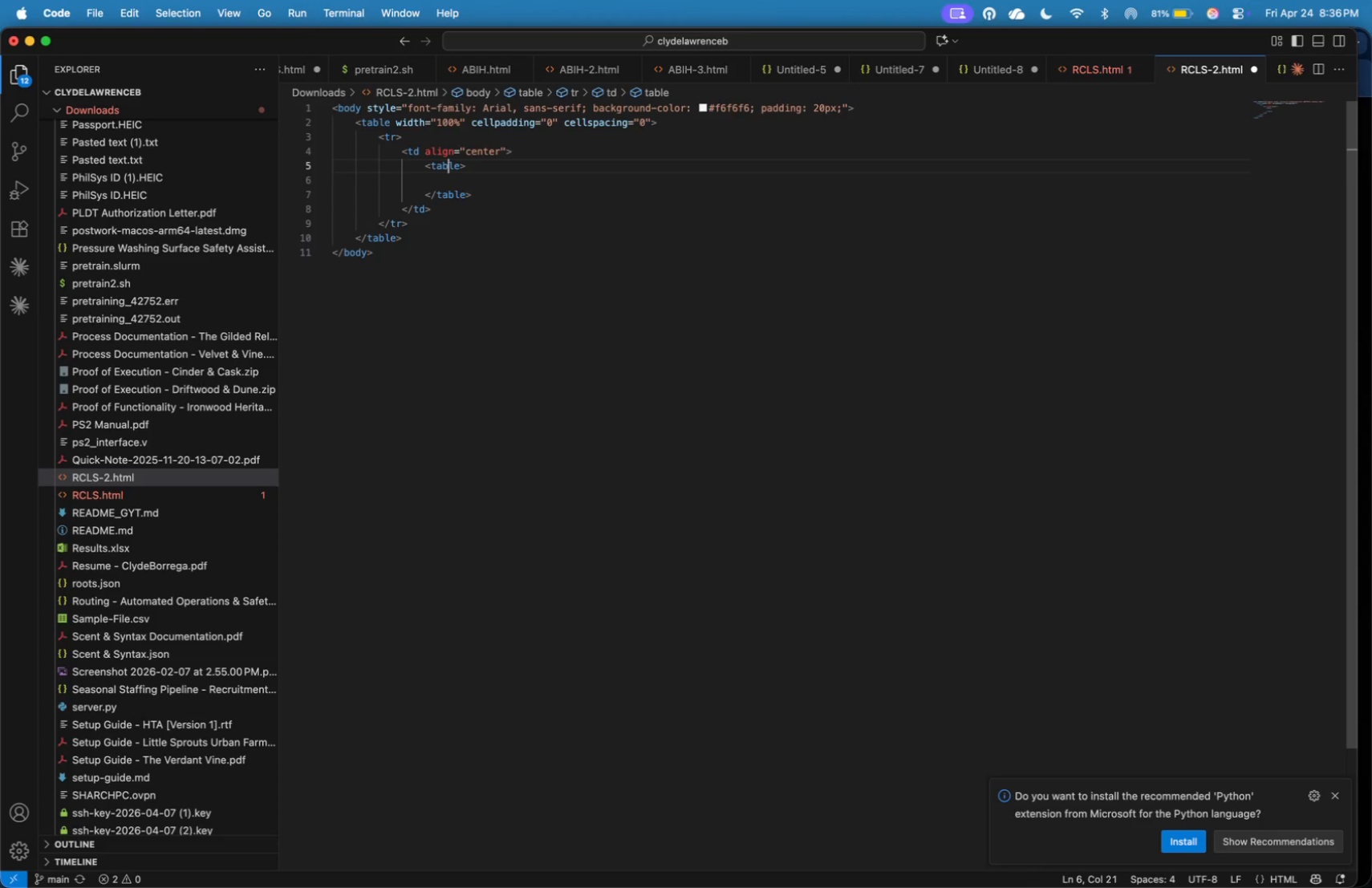 
key(ArrowUp)
 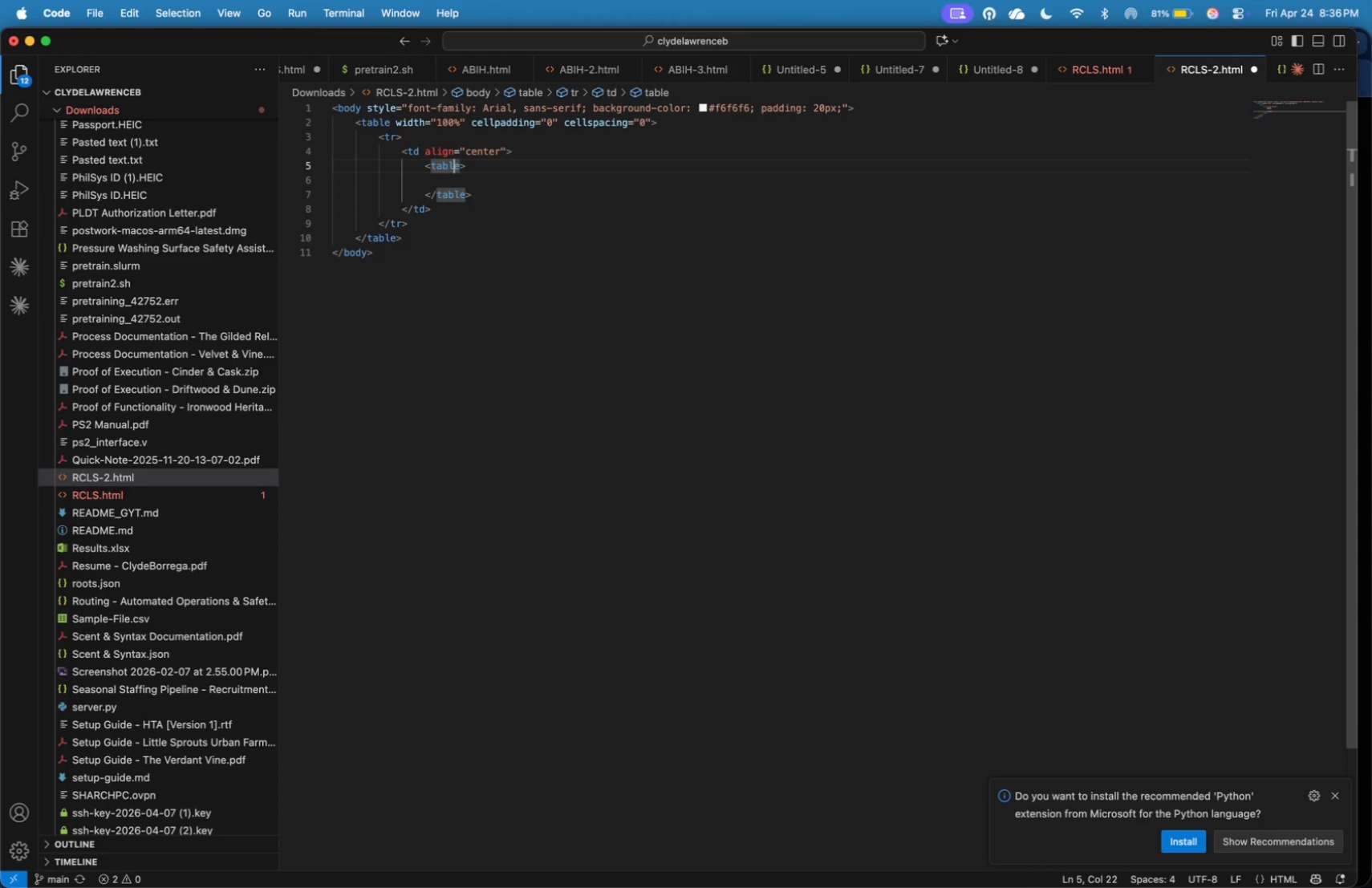 
key(ArrowRight)
 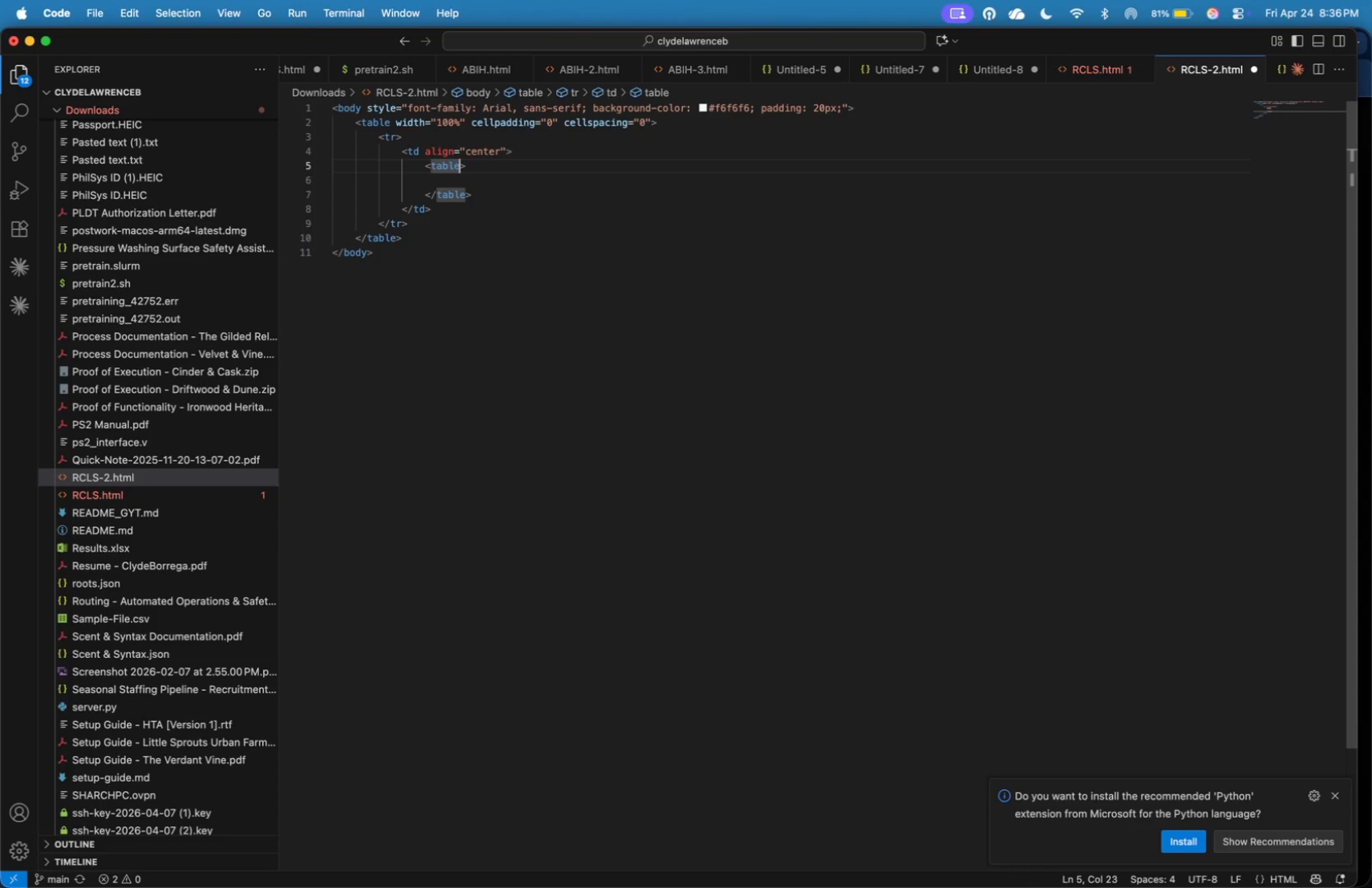 
key(ArrowRight)
 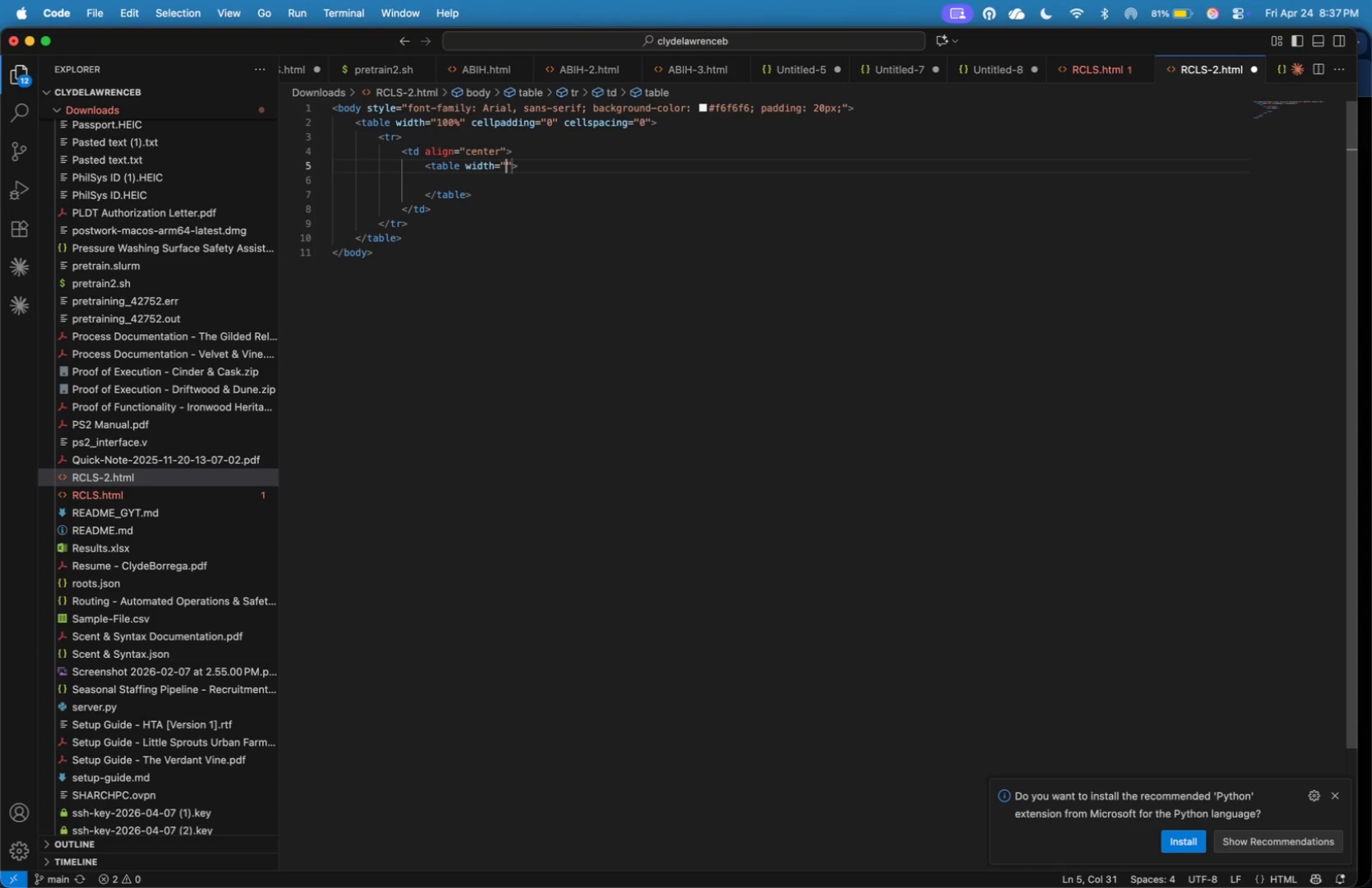 
type( width=600px)
 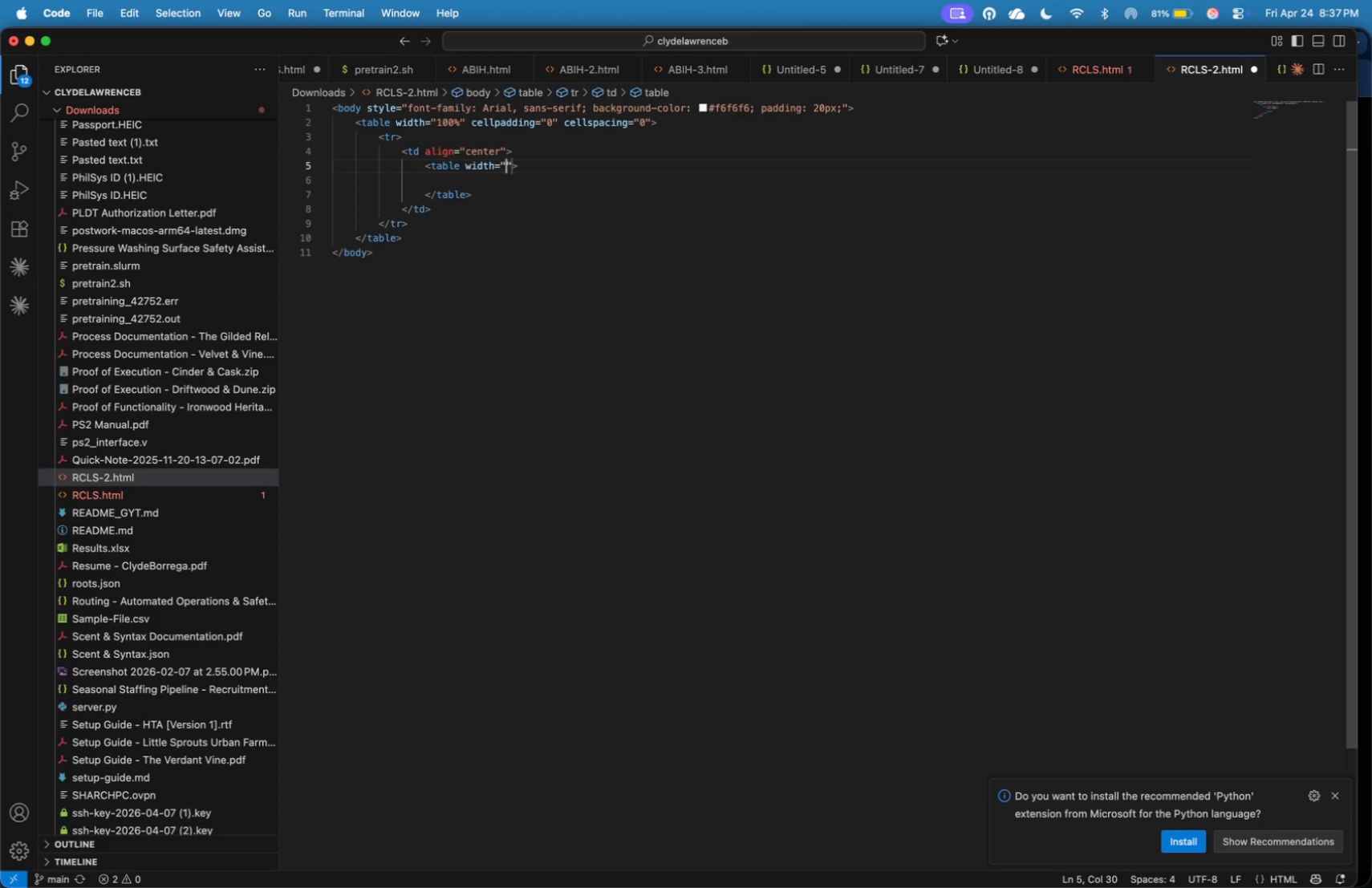 
key(ArrowRight)
 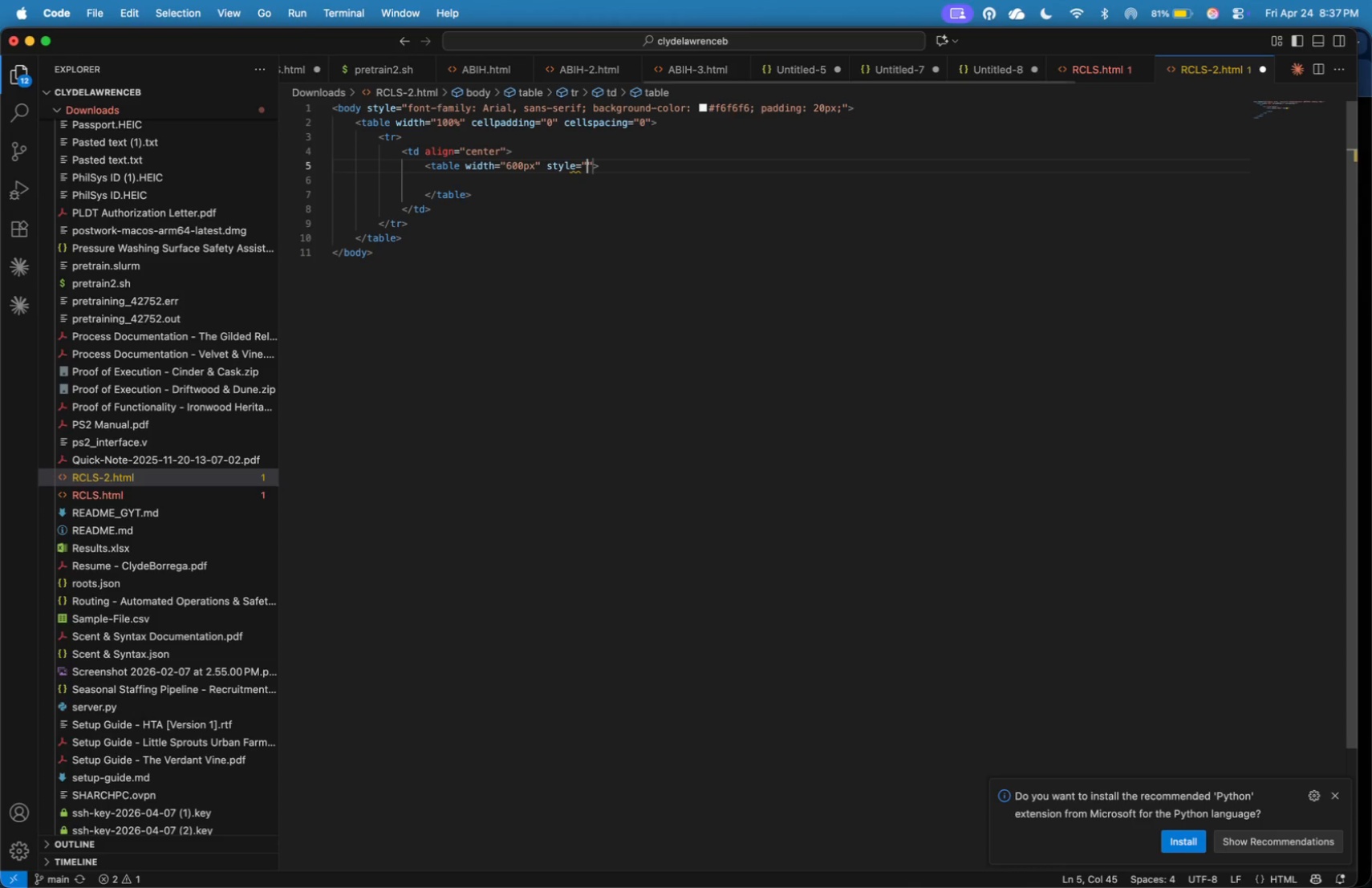 
type( style=backgroo)
key(Backspace)
type(und)
 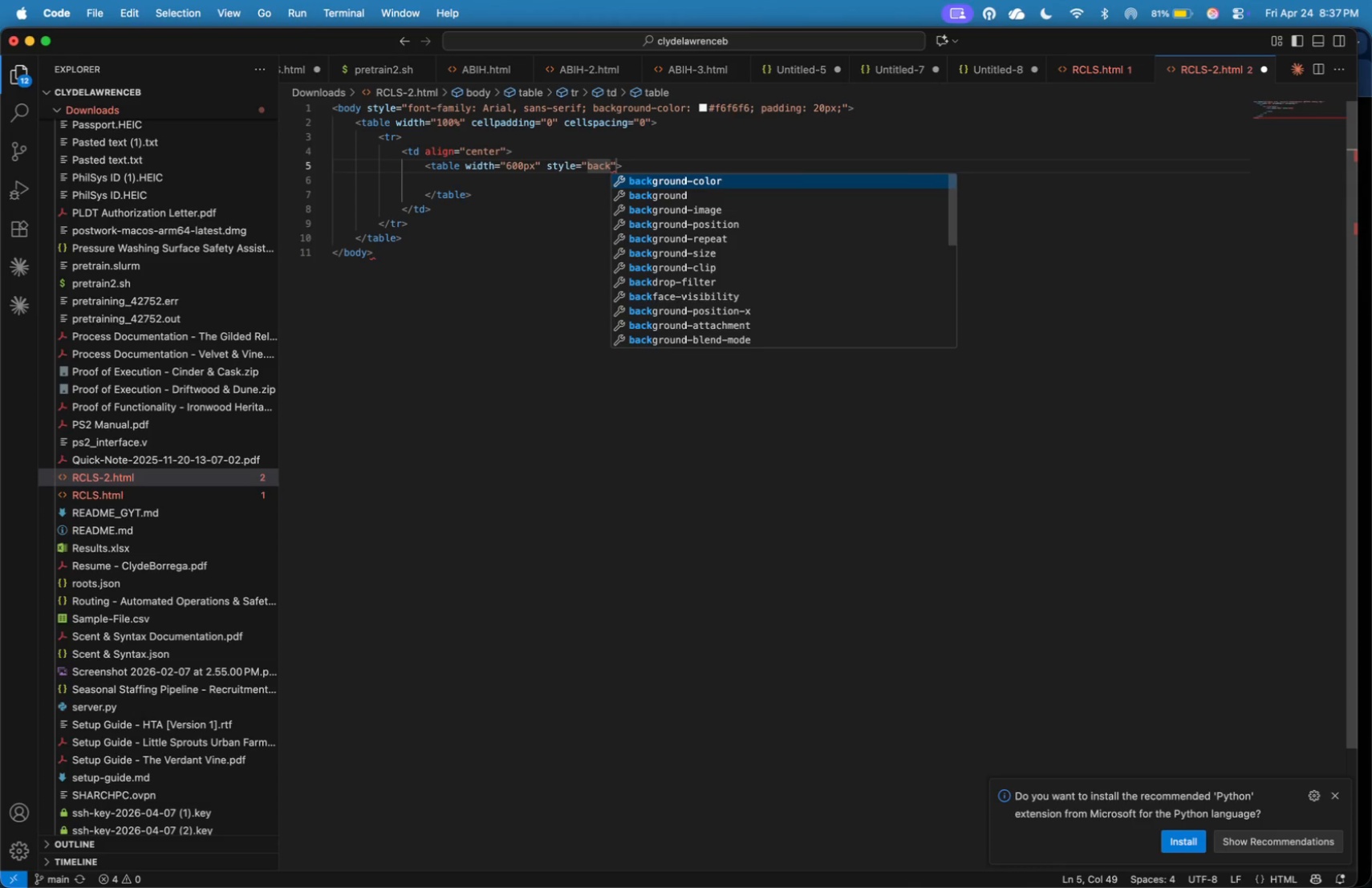 
type(: #ffffff; border-radius:)
 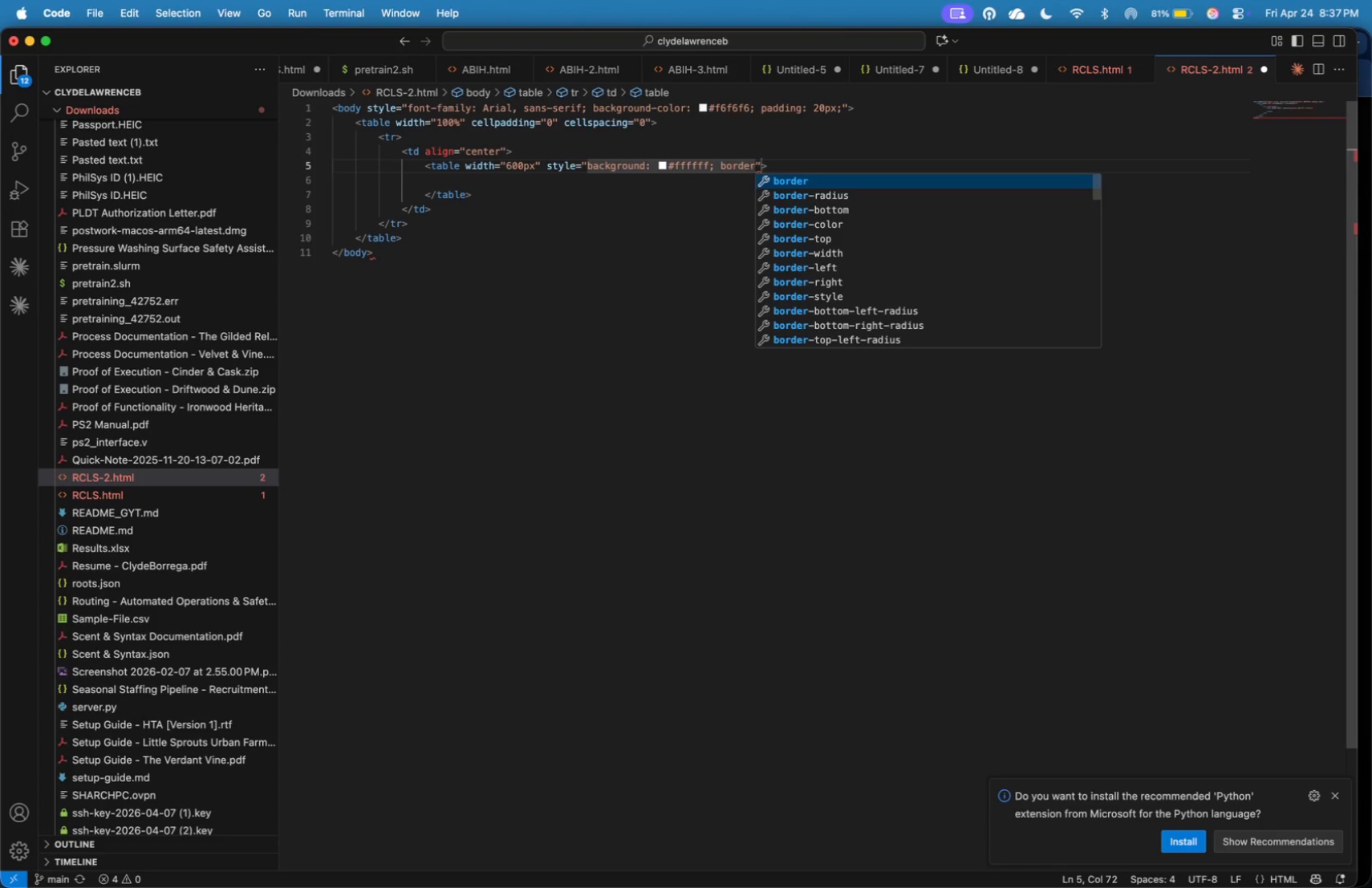 
hold_key(key=Space, duration=0.31)
 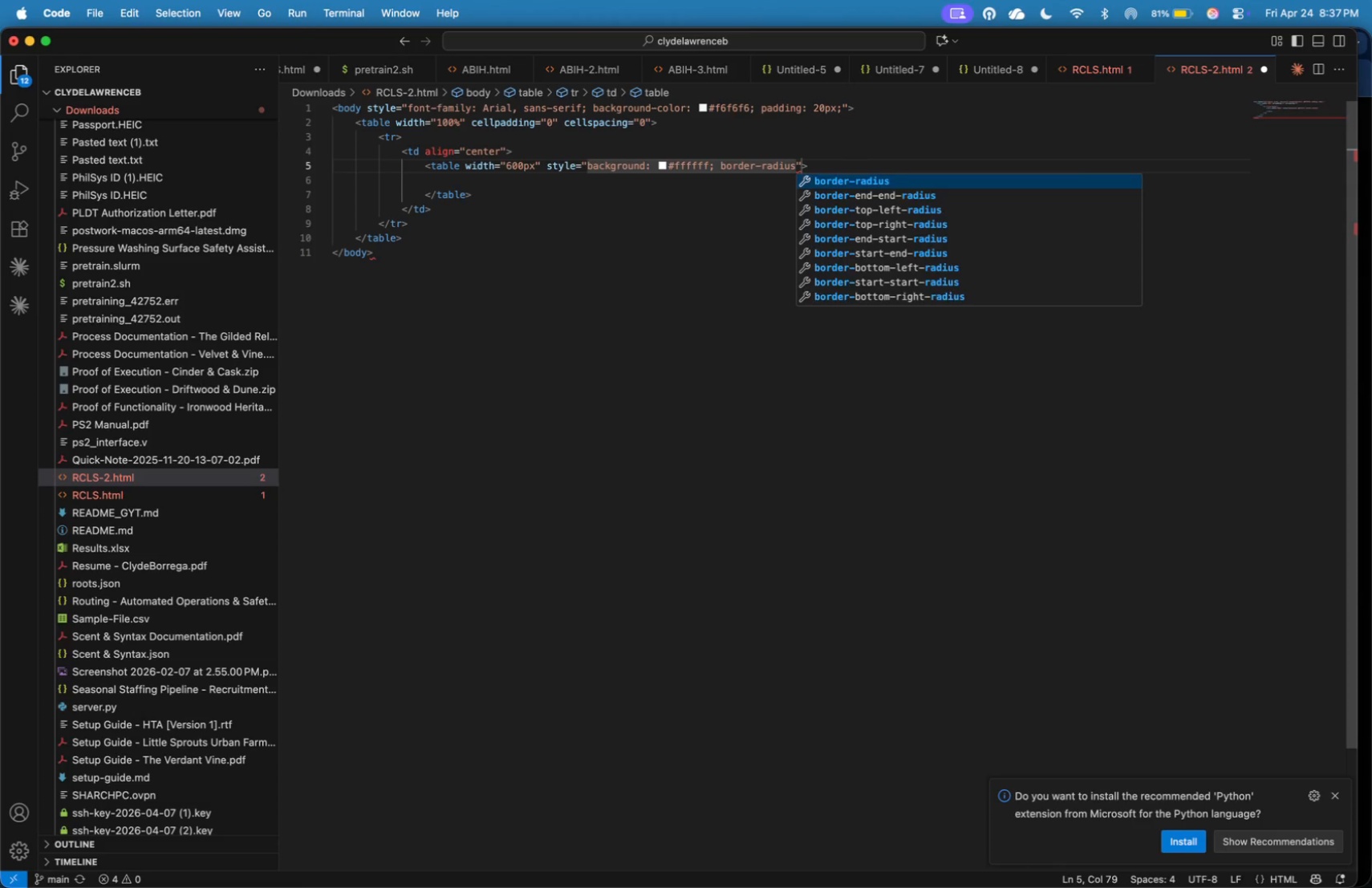 
type(8px; )
 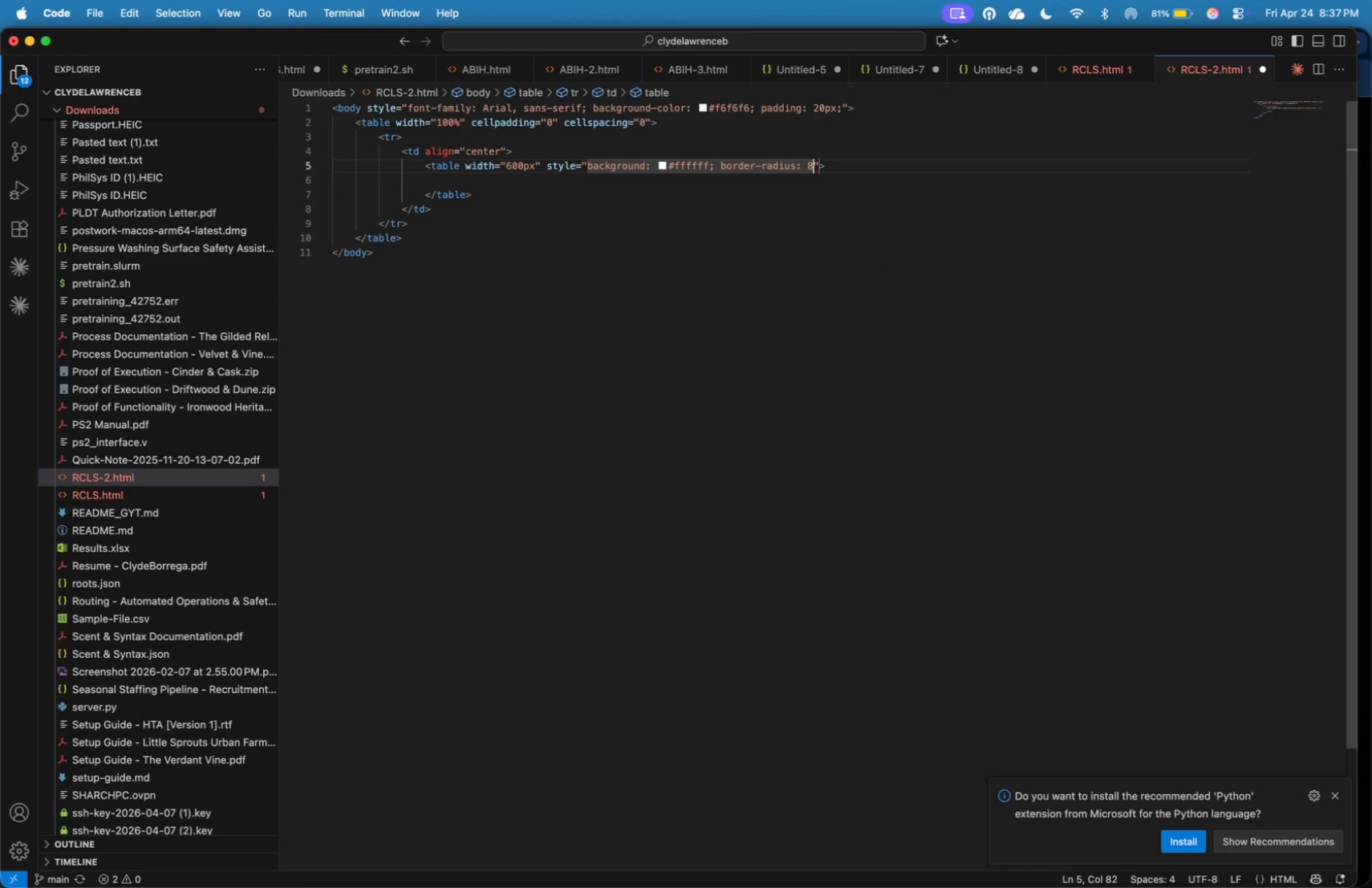 
type(padding: 30px;)
 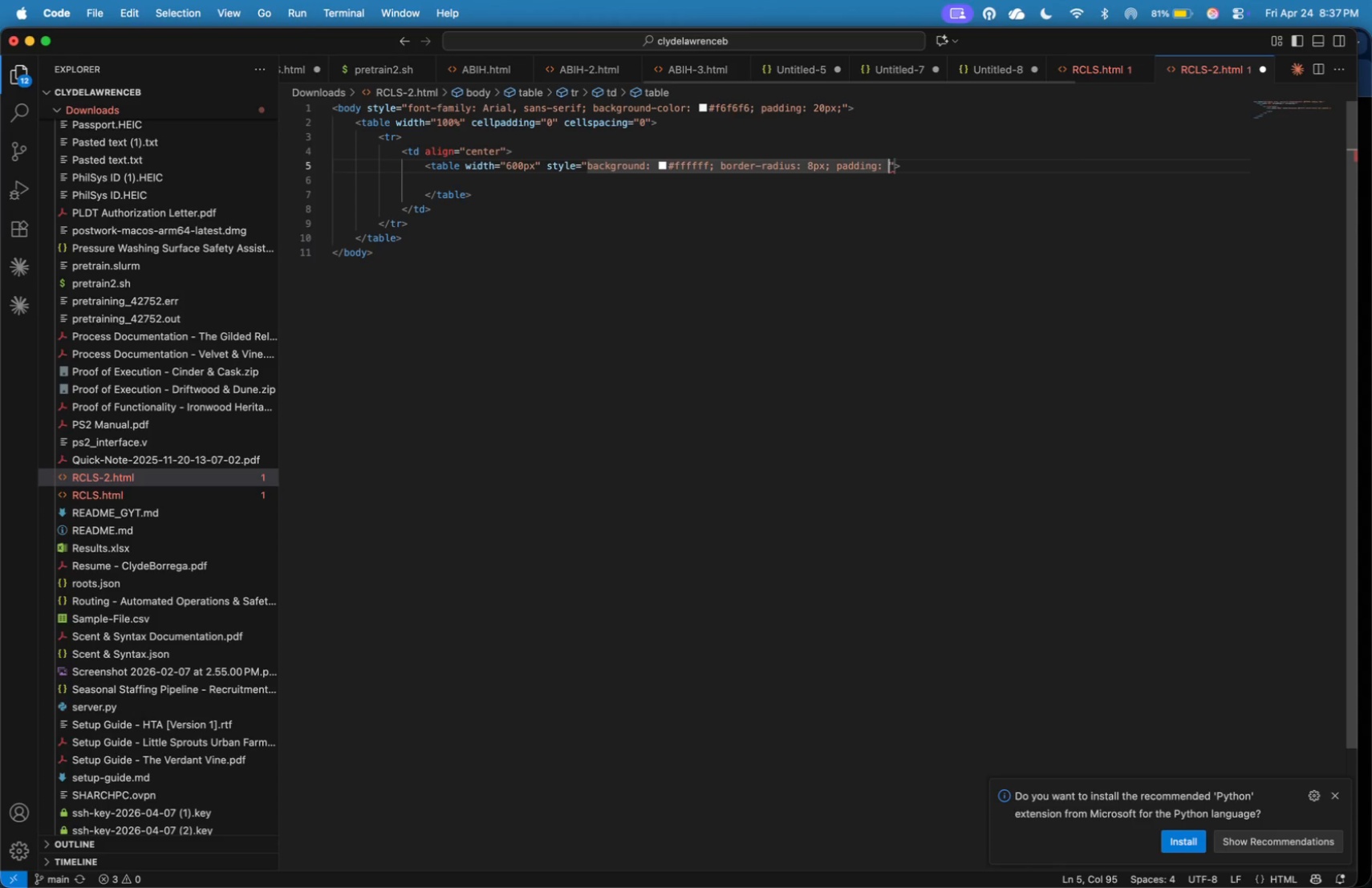 
wait(12.75)
 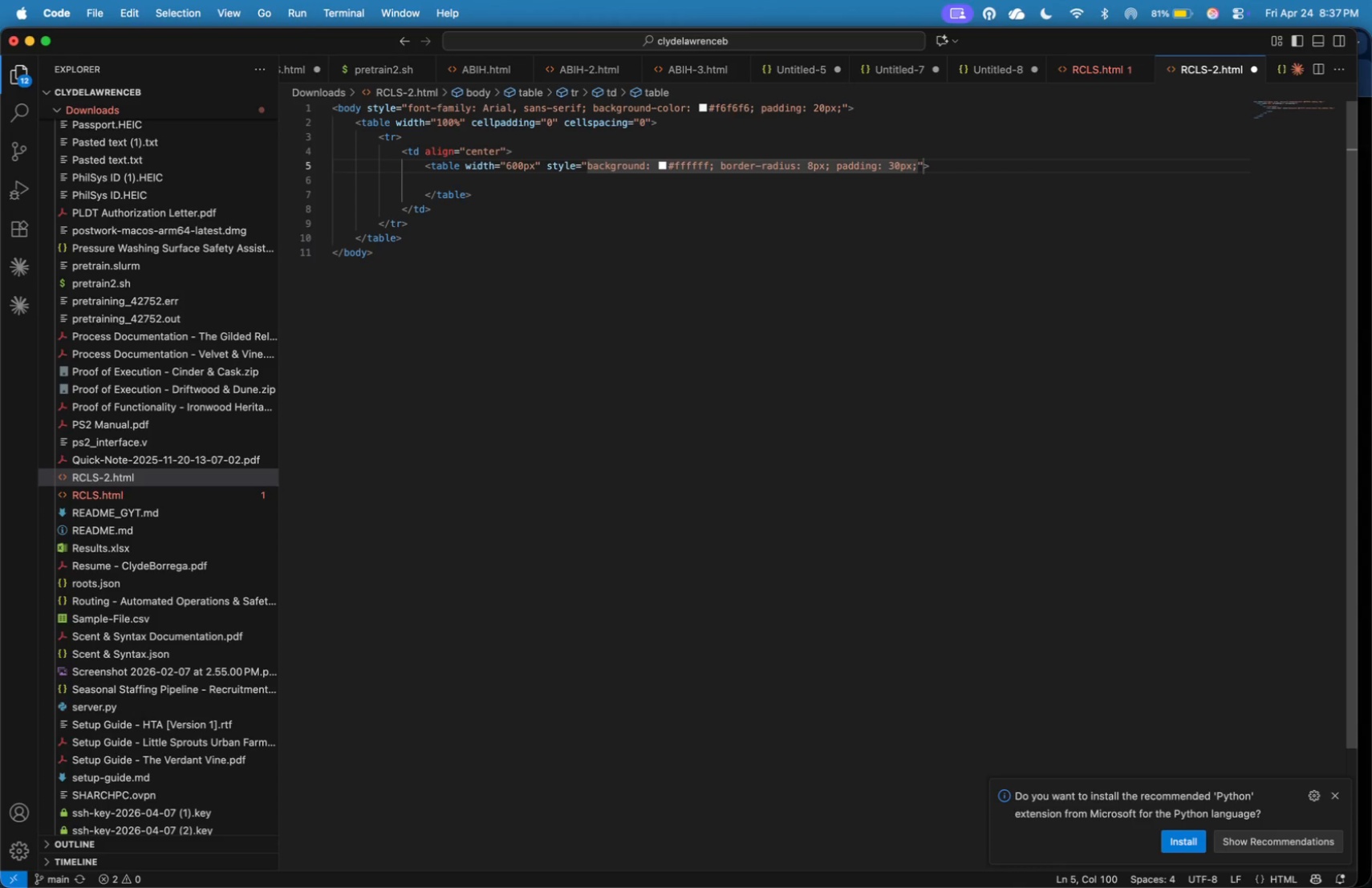 
key(ArrowDown)
 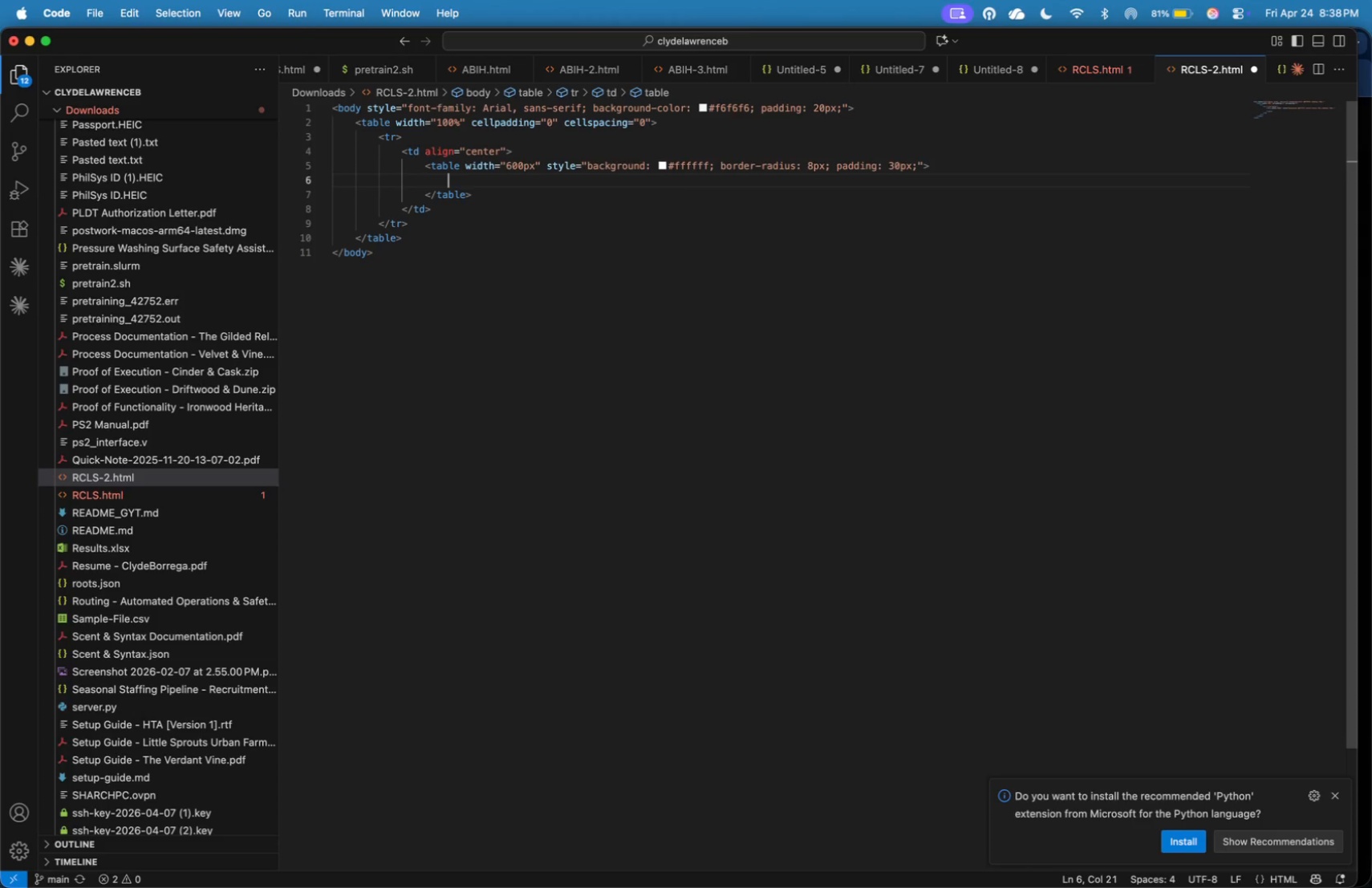 
key(Tab)
 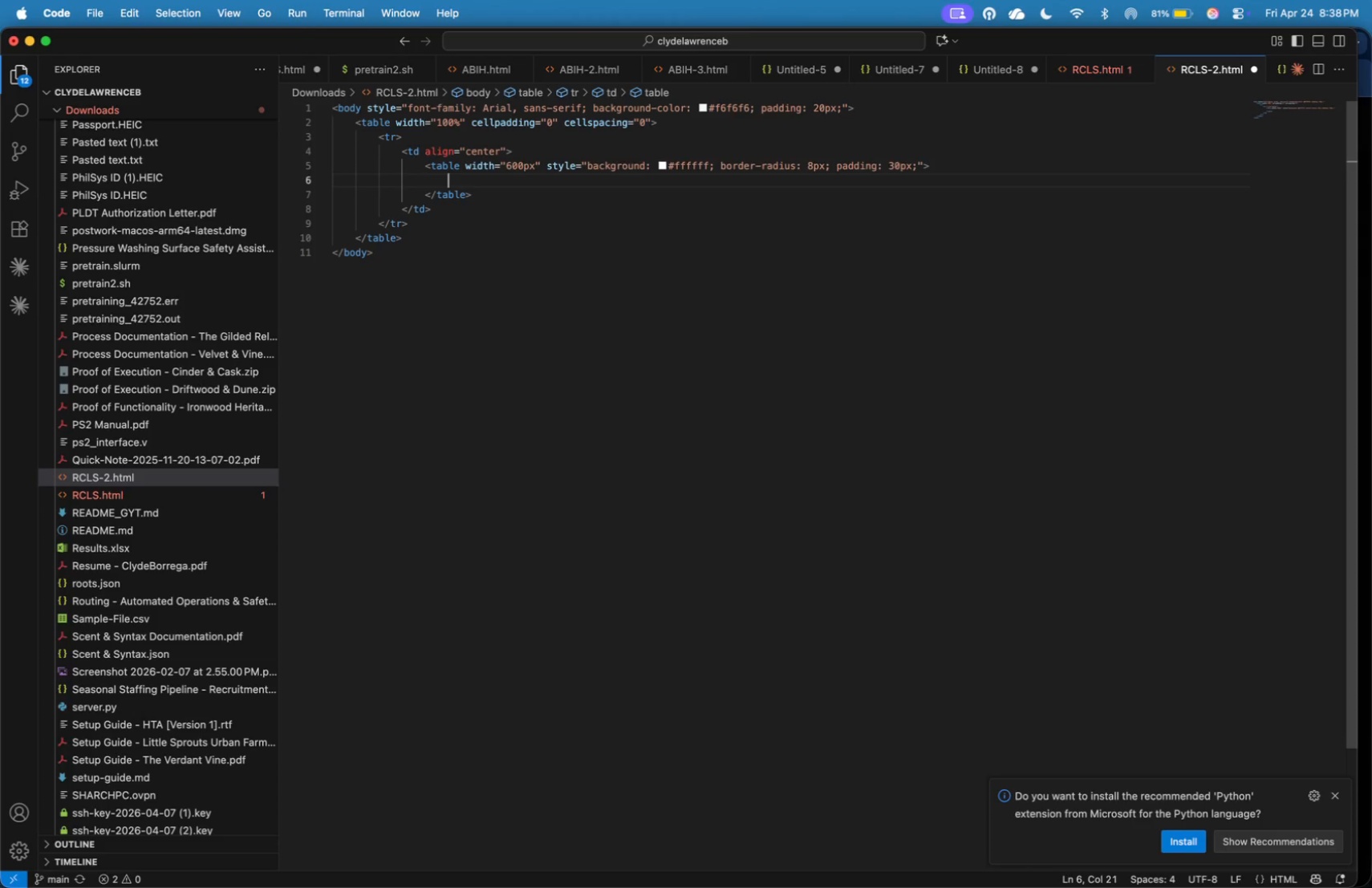 
key(Enter)
 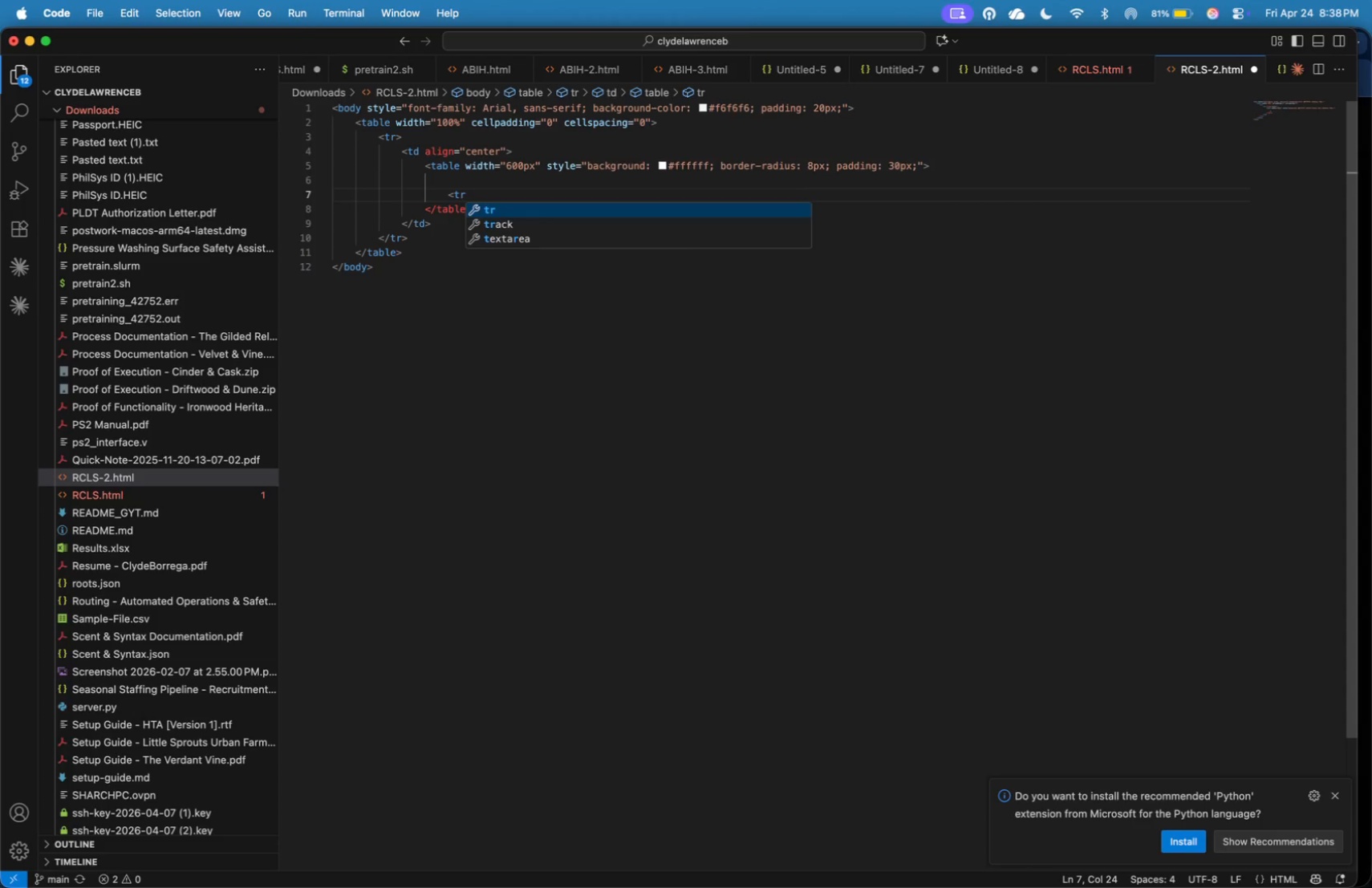 
type(<tr>)
 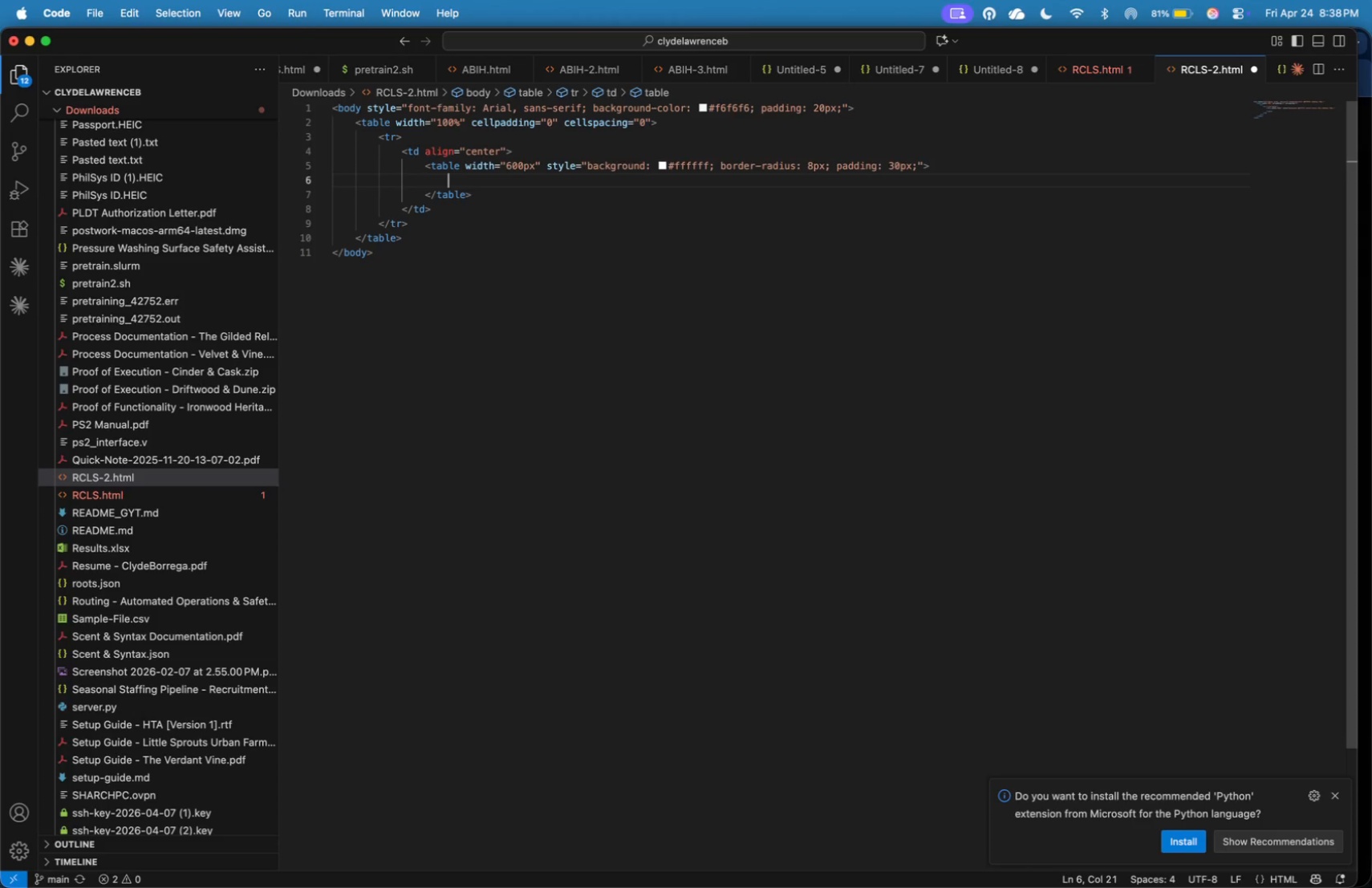 
 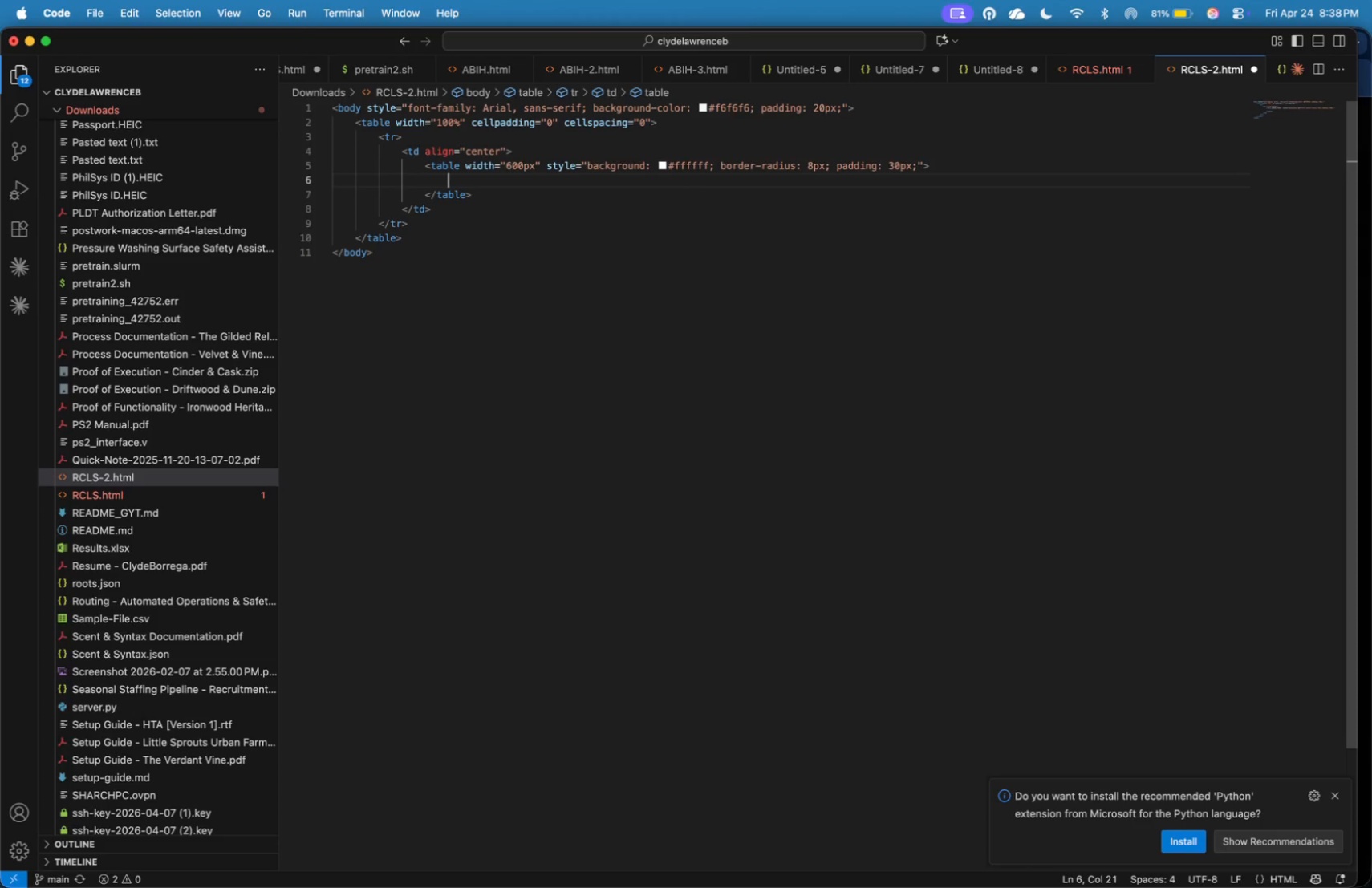 
key(Enter)
 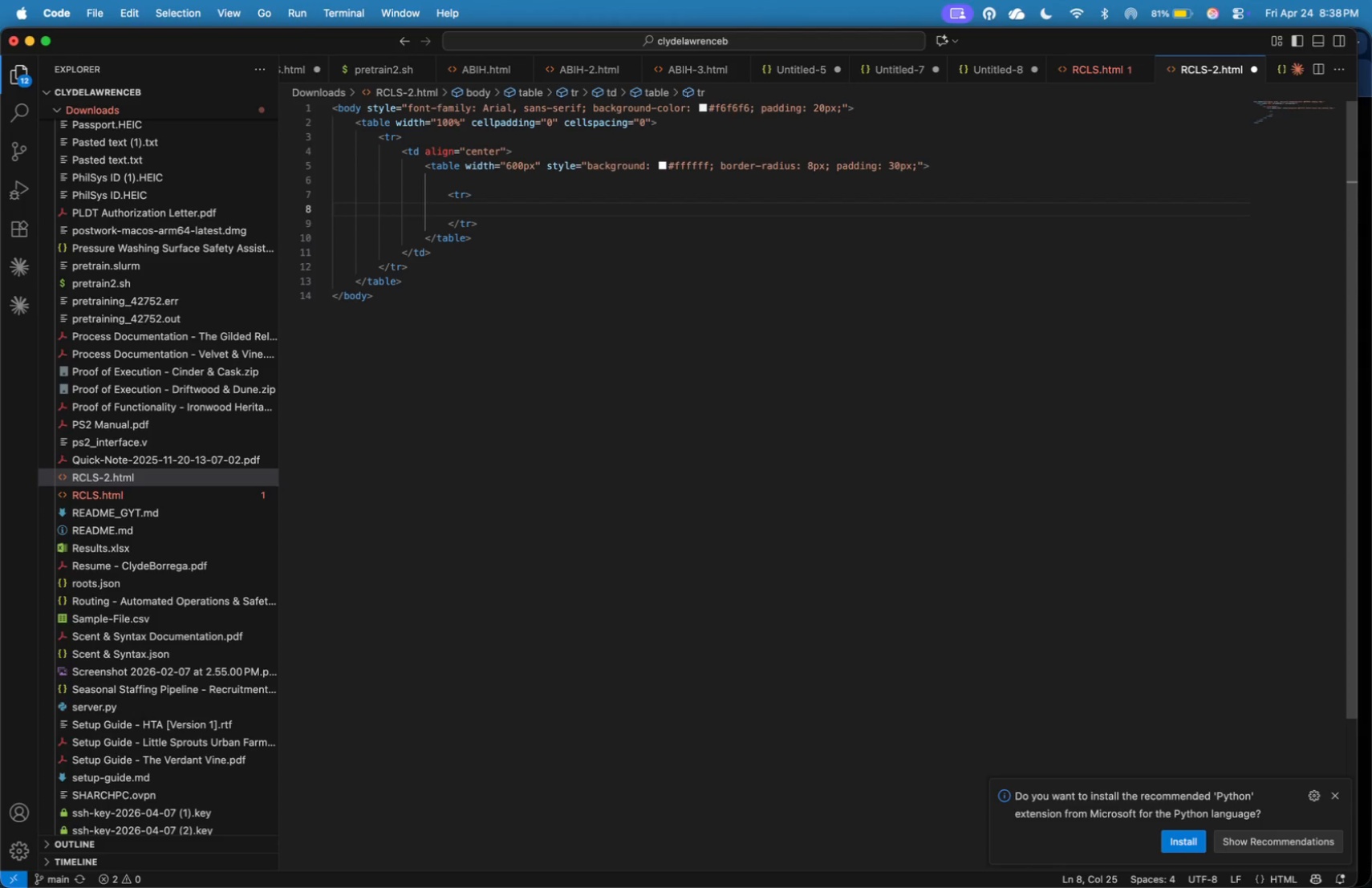 
wait(9.05)
 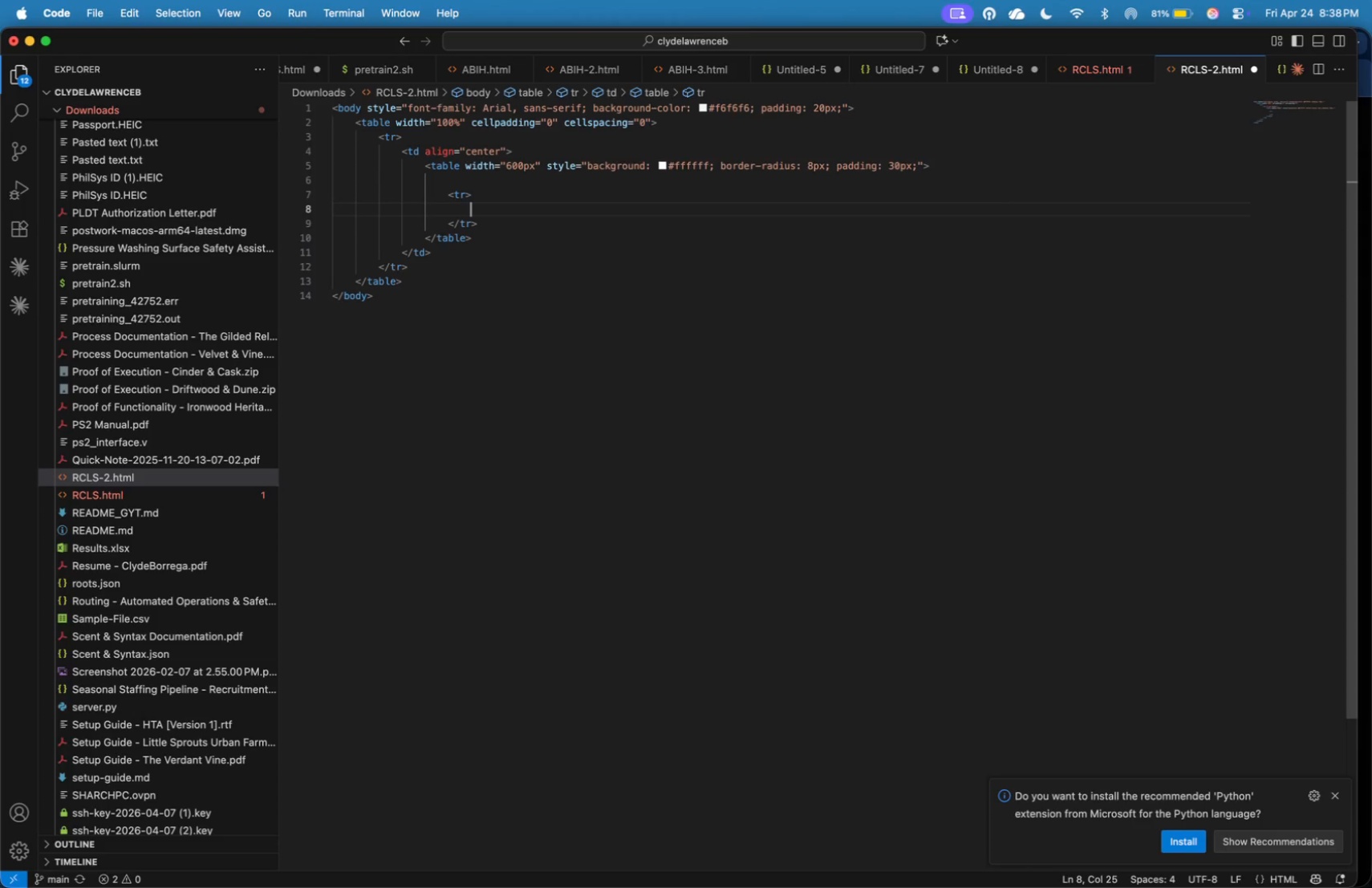 
type(<td>)
 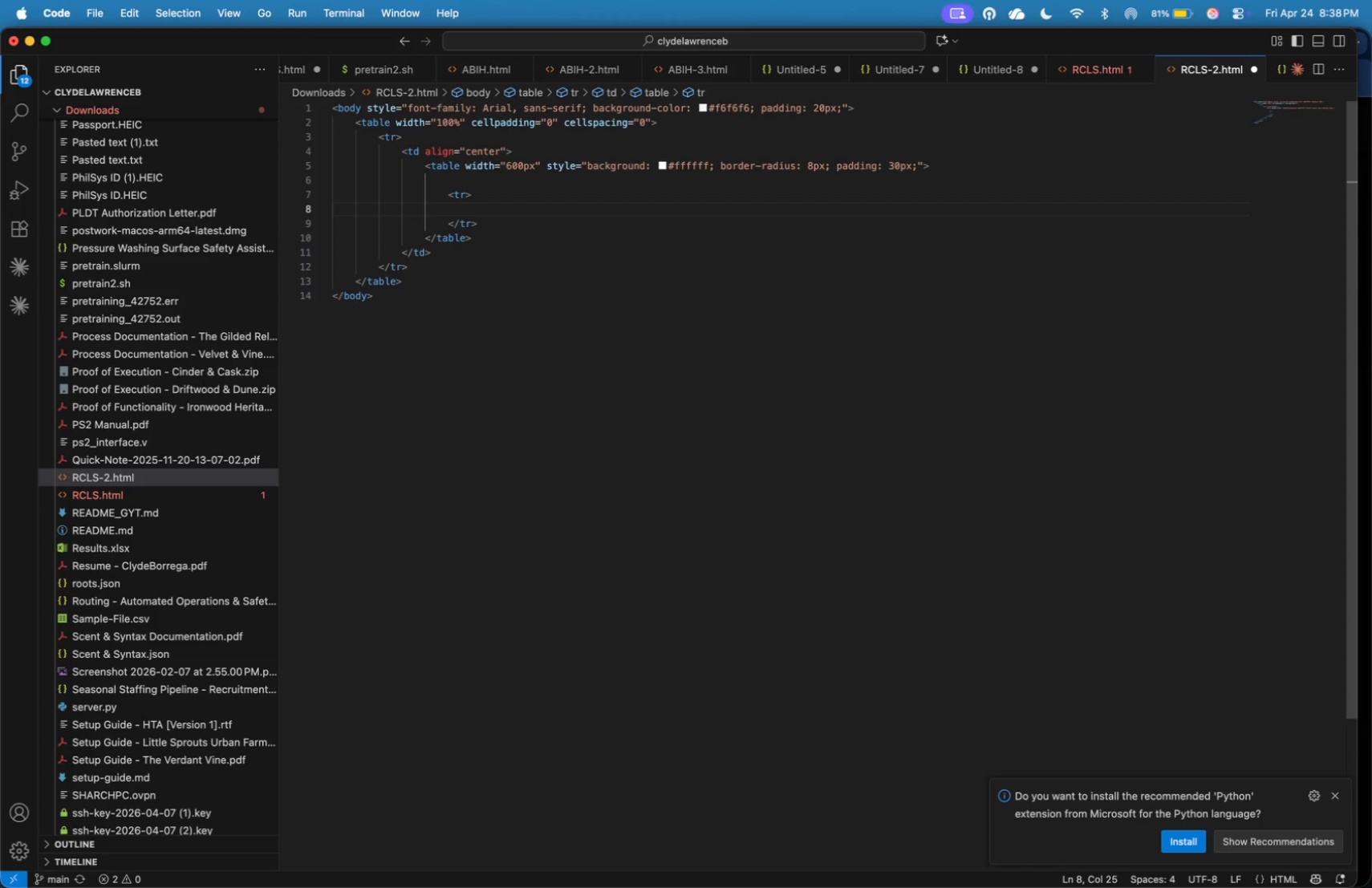 
key(Enter)
 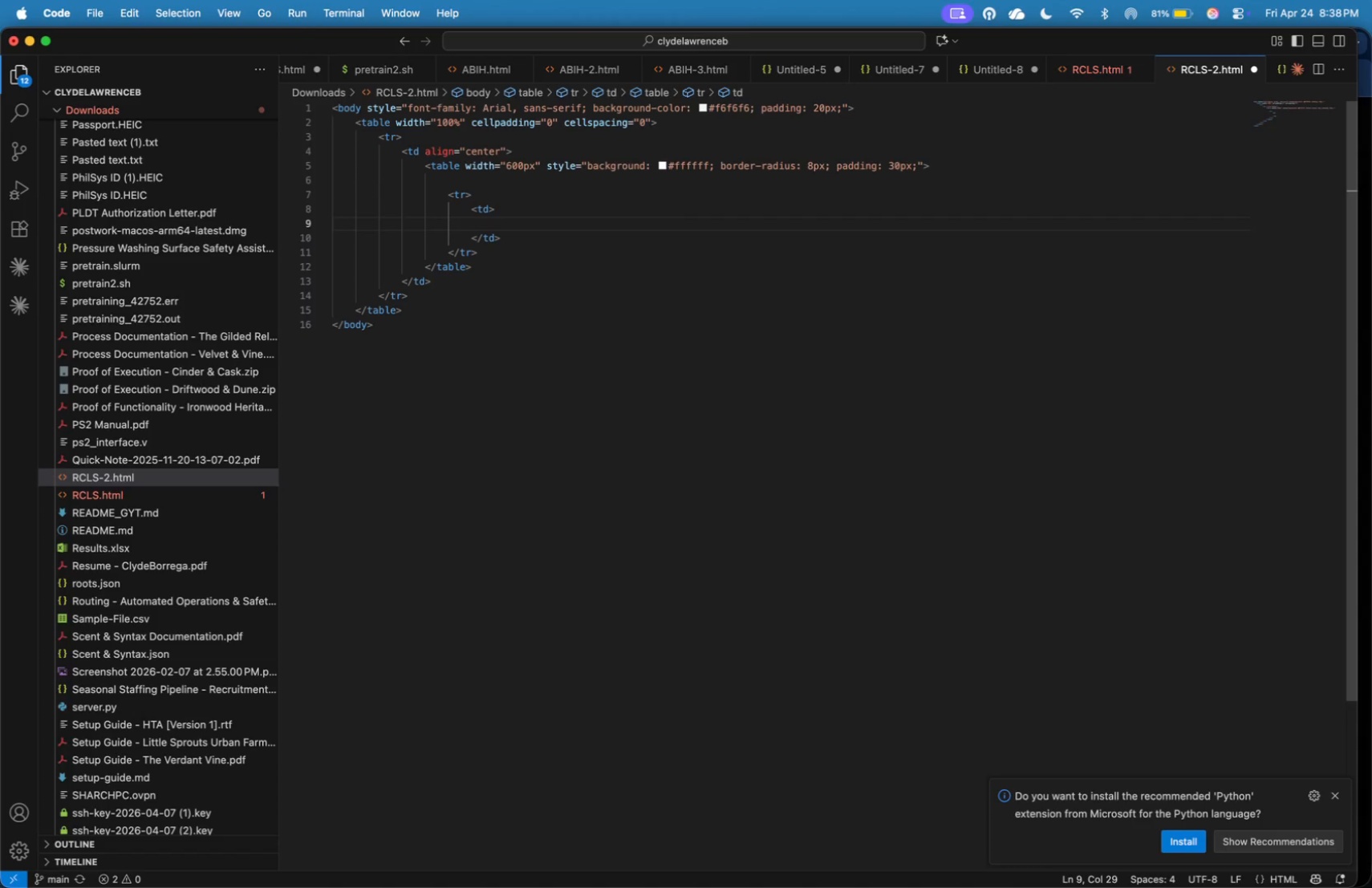 
key(ArrowDown)
 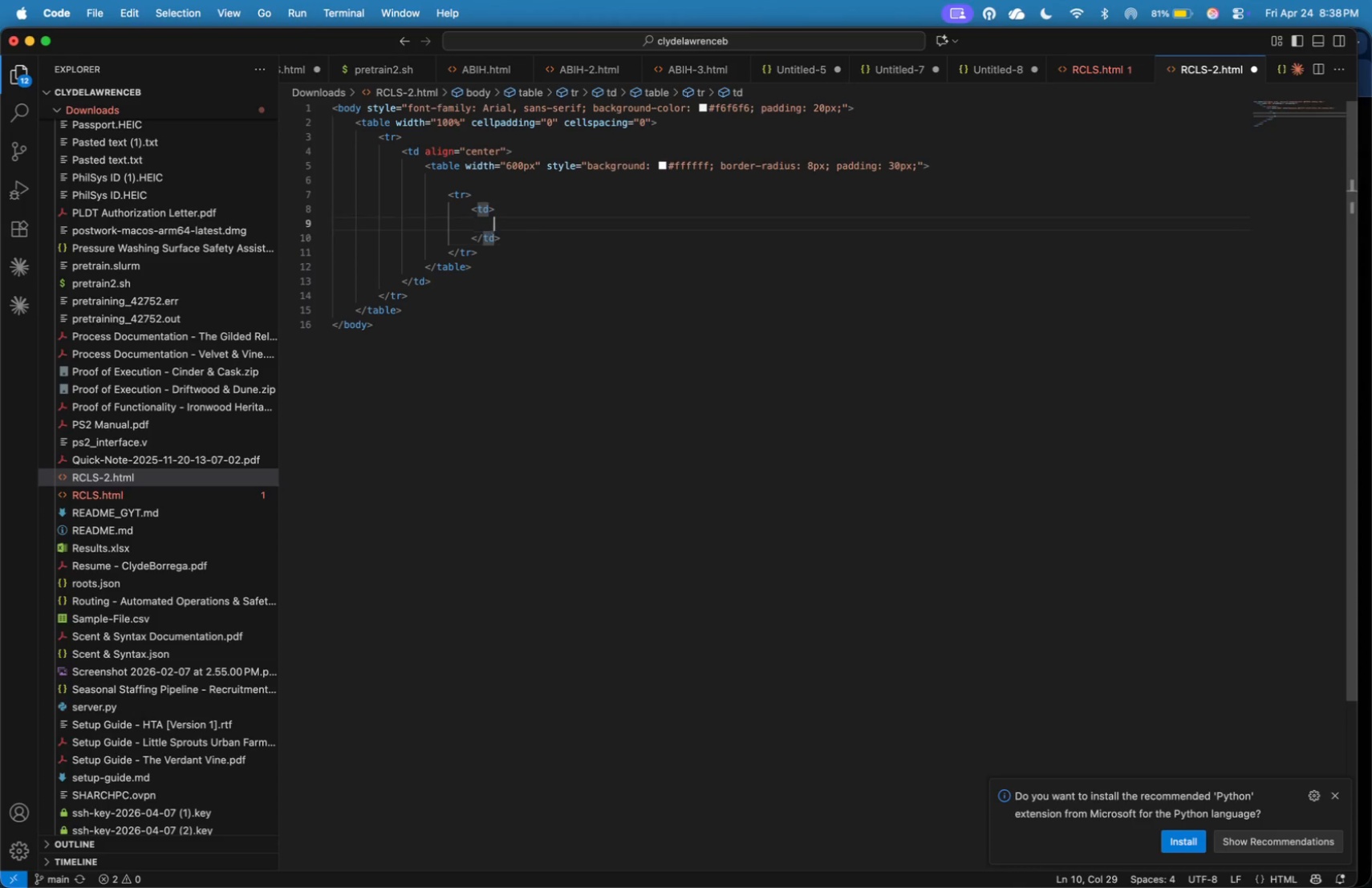 
key(ArrowUp)
 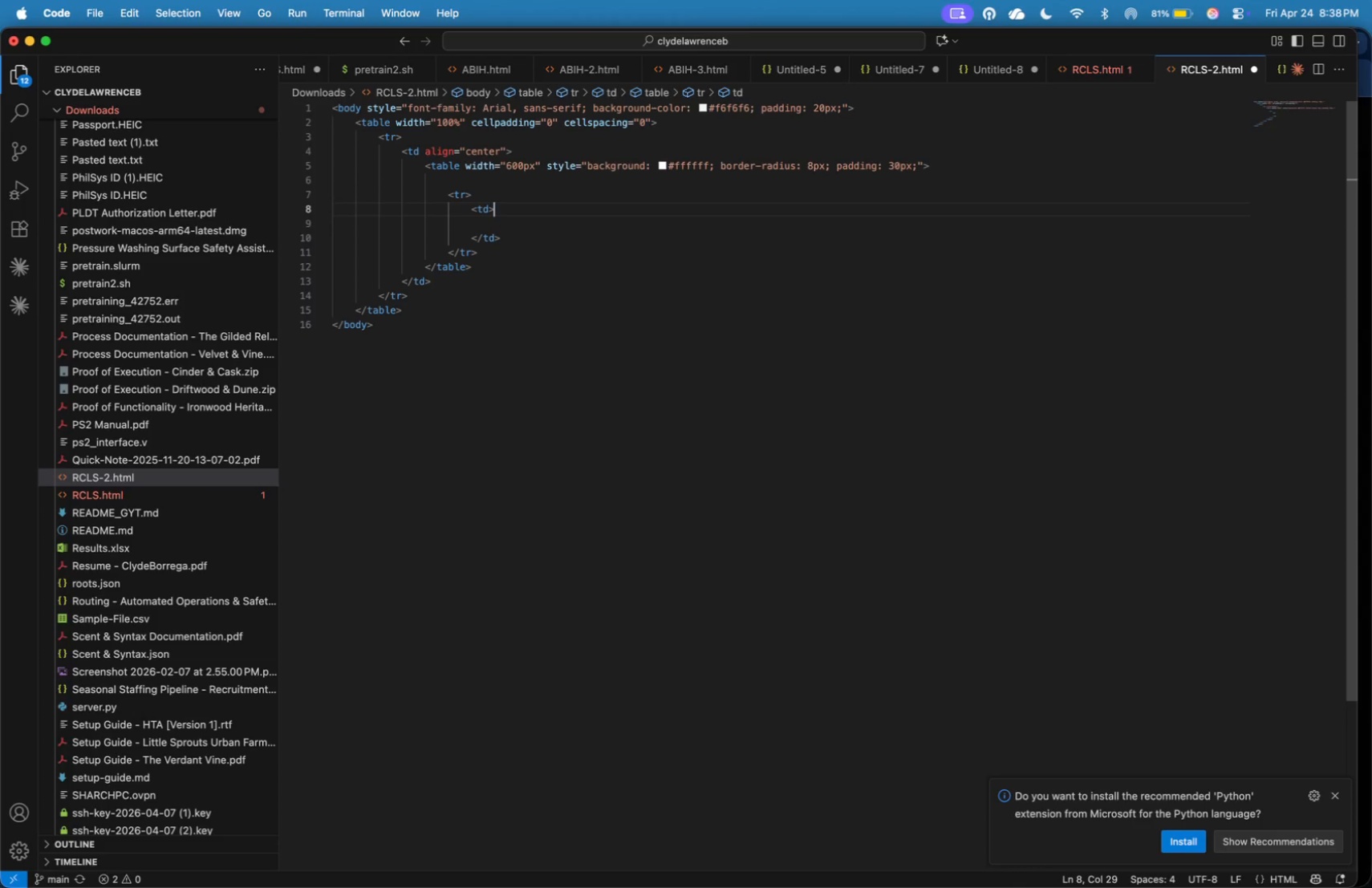 
key(ArrowUp)
 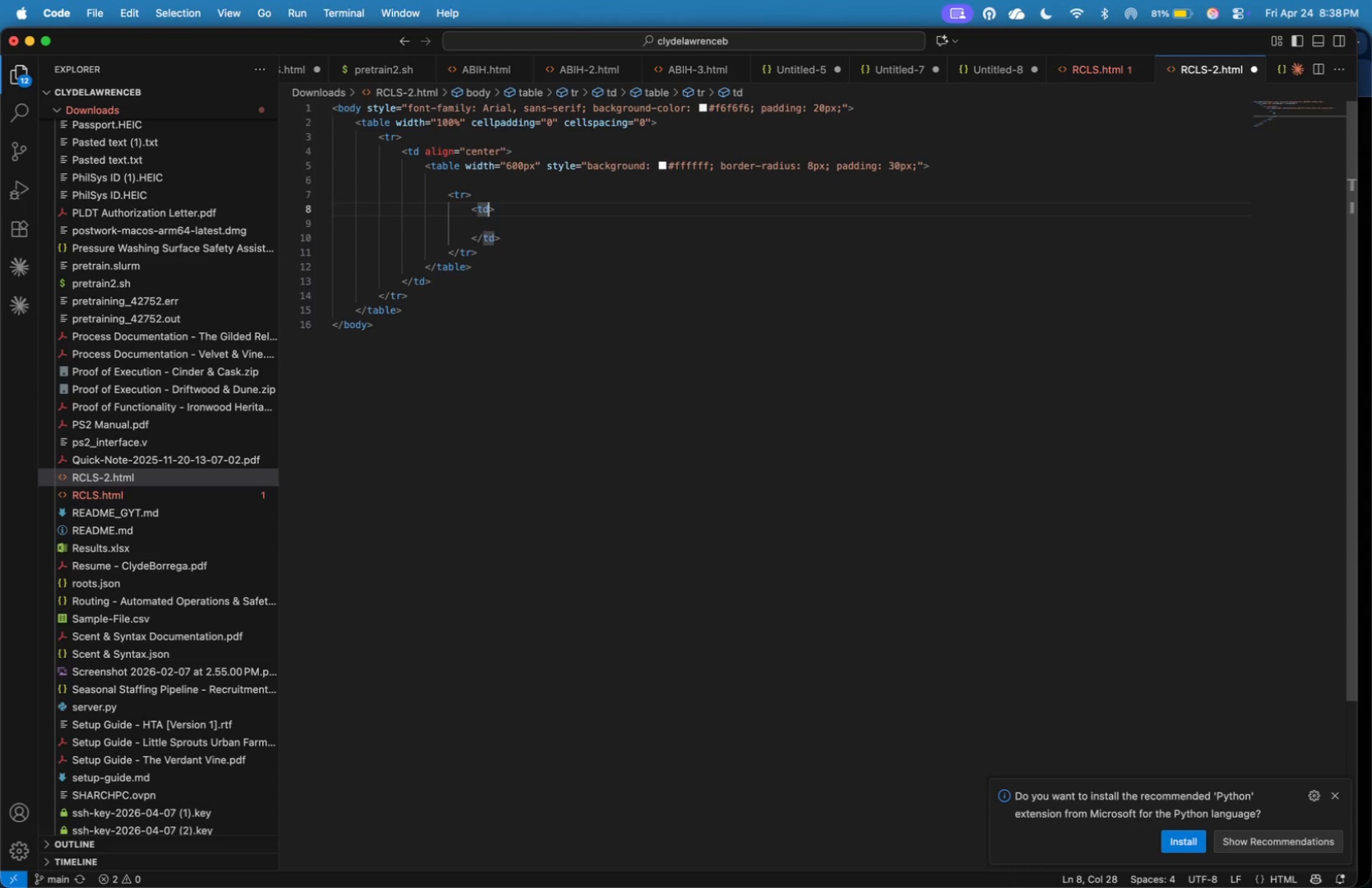 
key(ArrowLeft)
 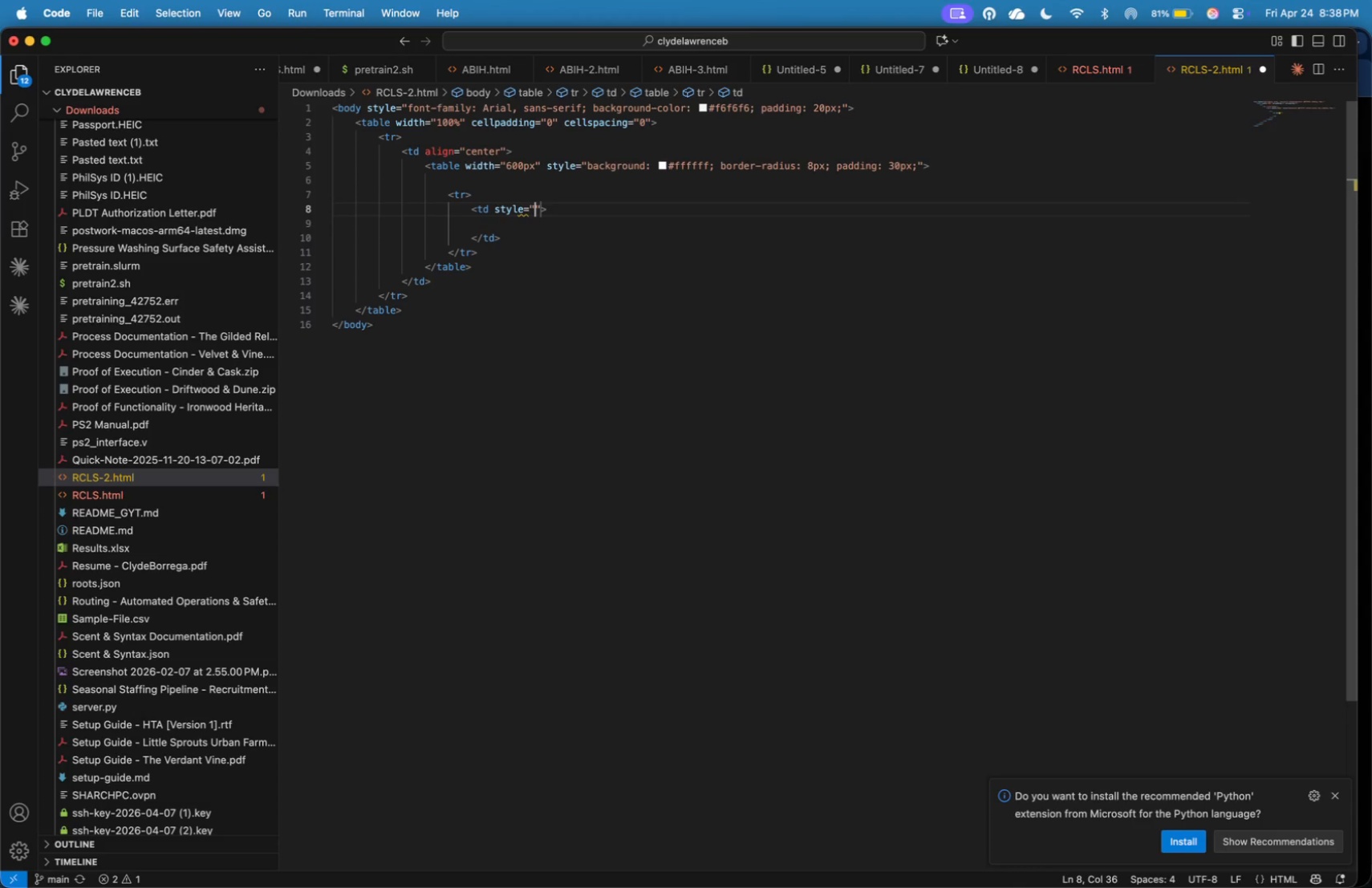 
type( style=)
 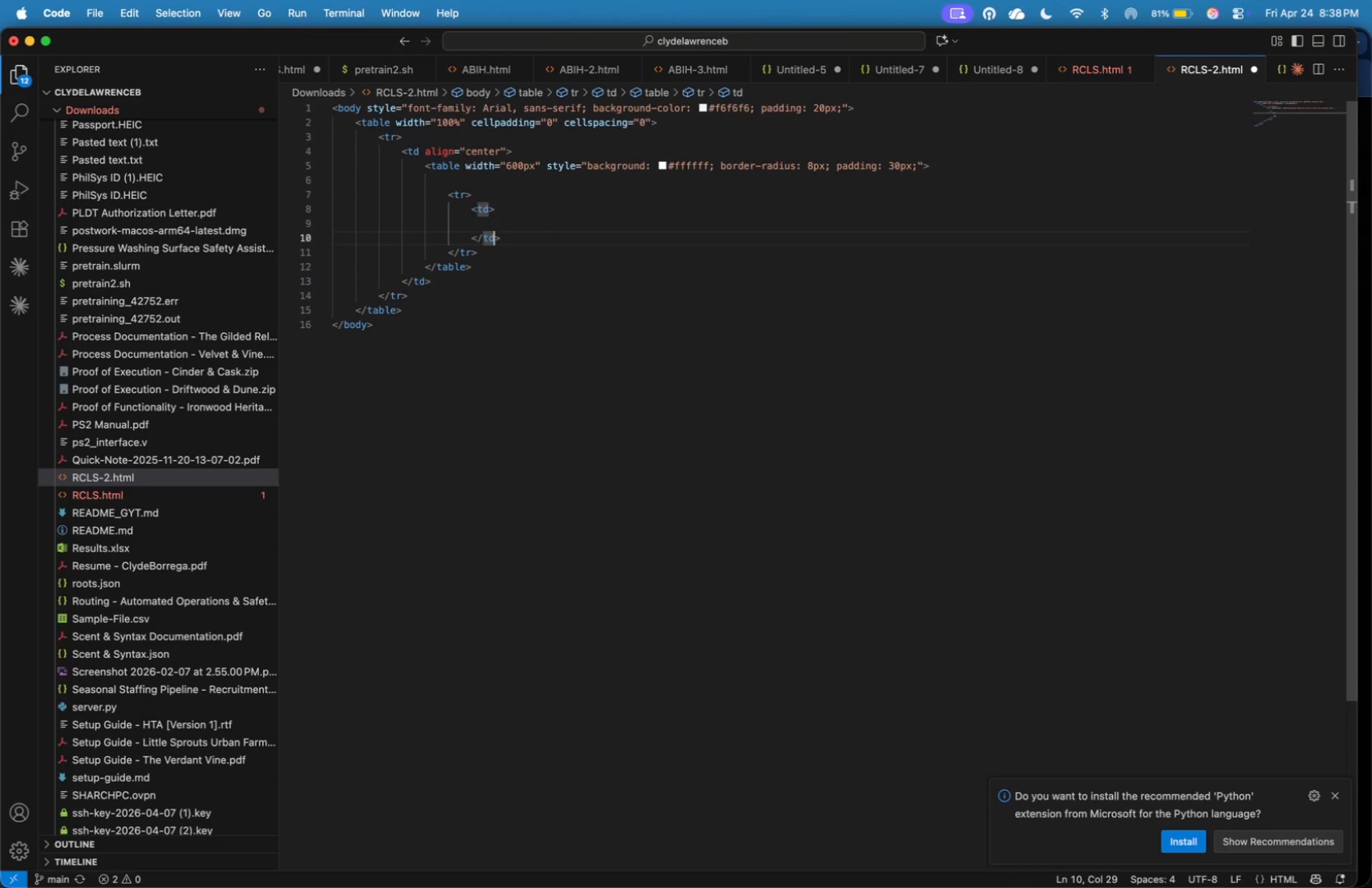 
wait(12.15)
 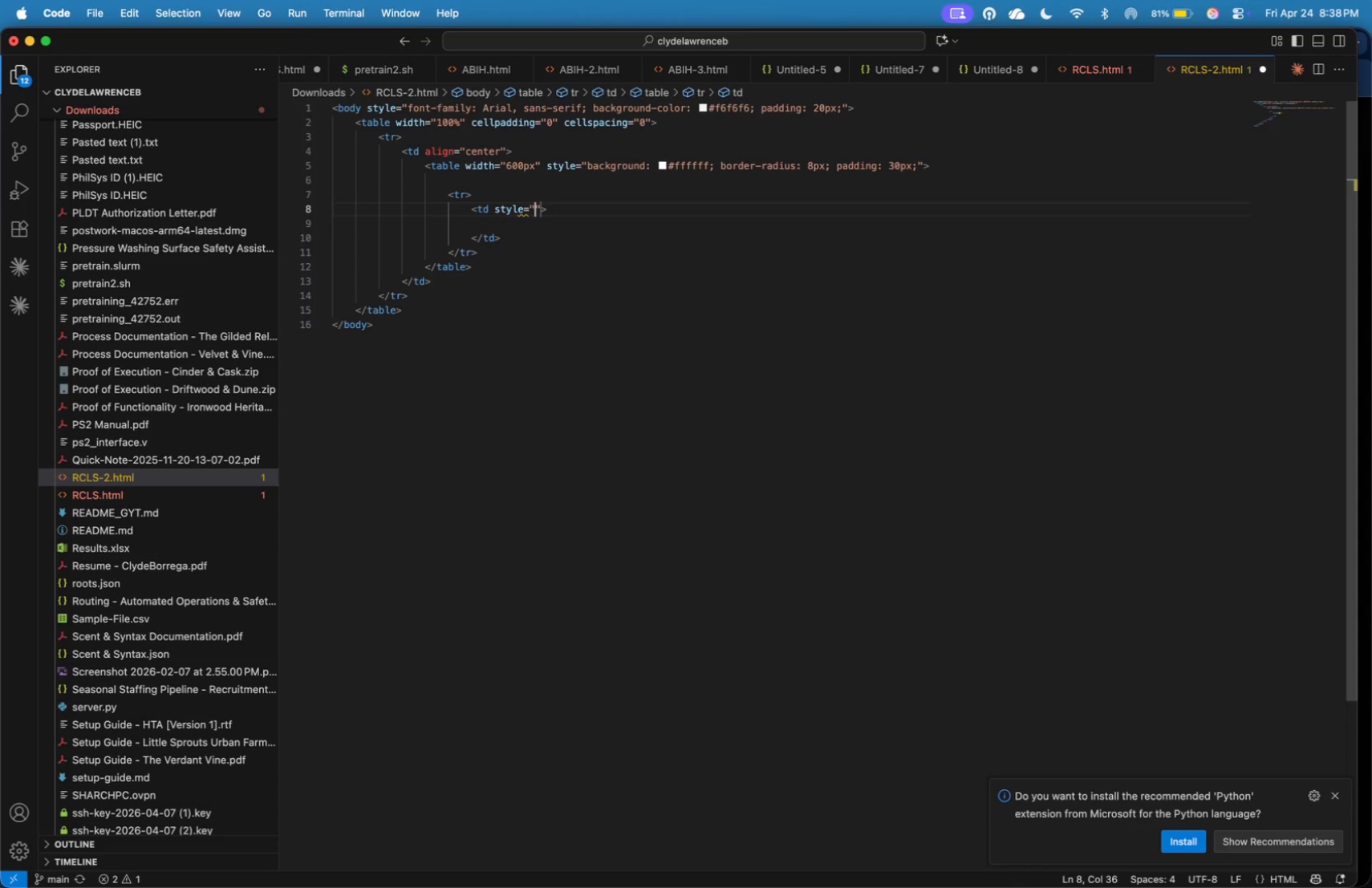 
type(text-align:center;)
 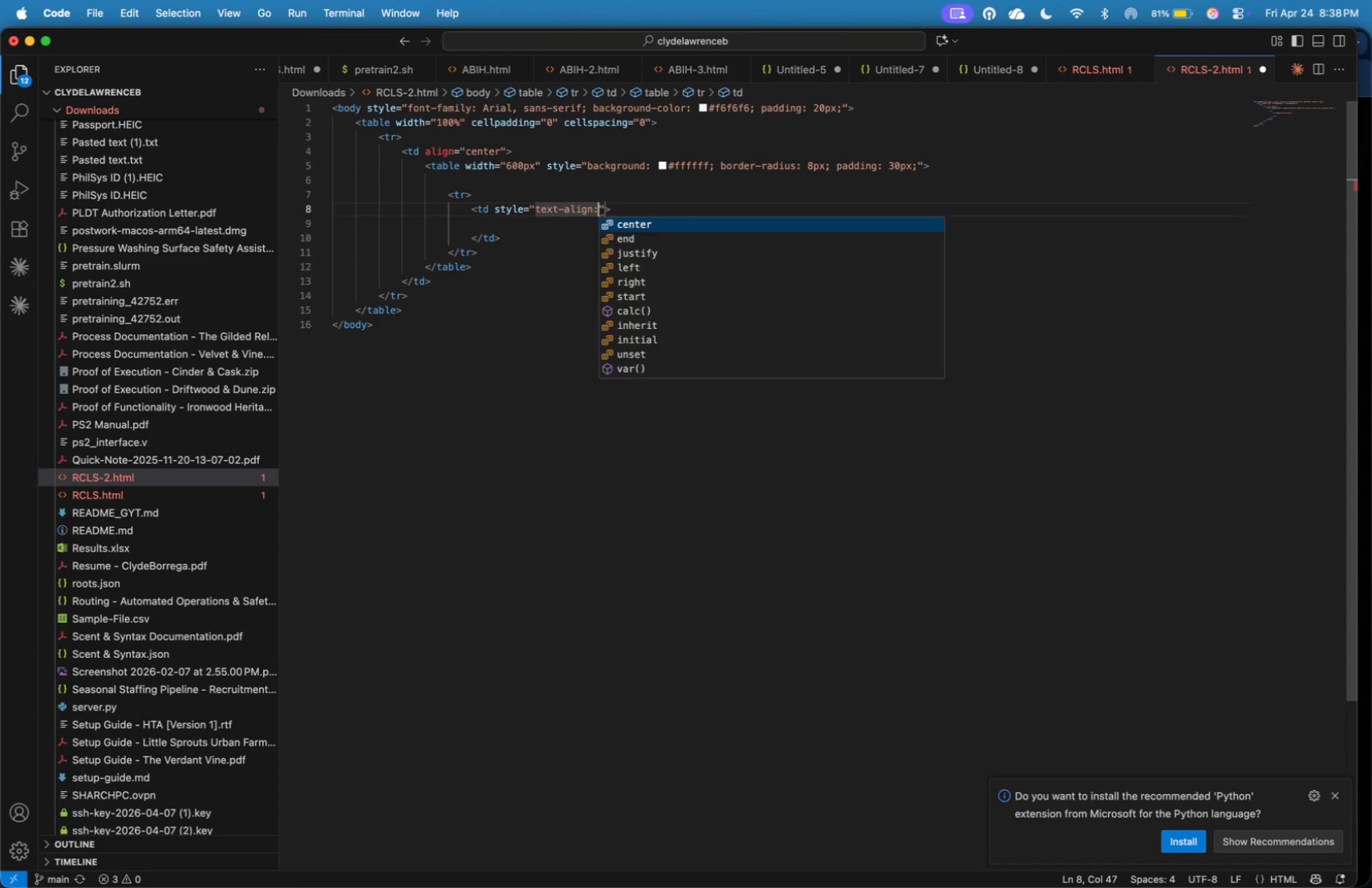 
hold_key(key=Space, duration=0.3)
 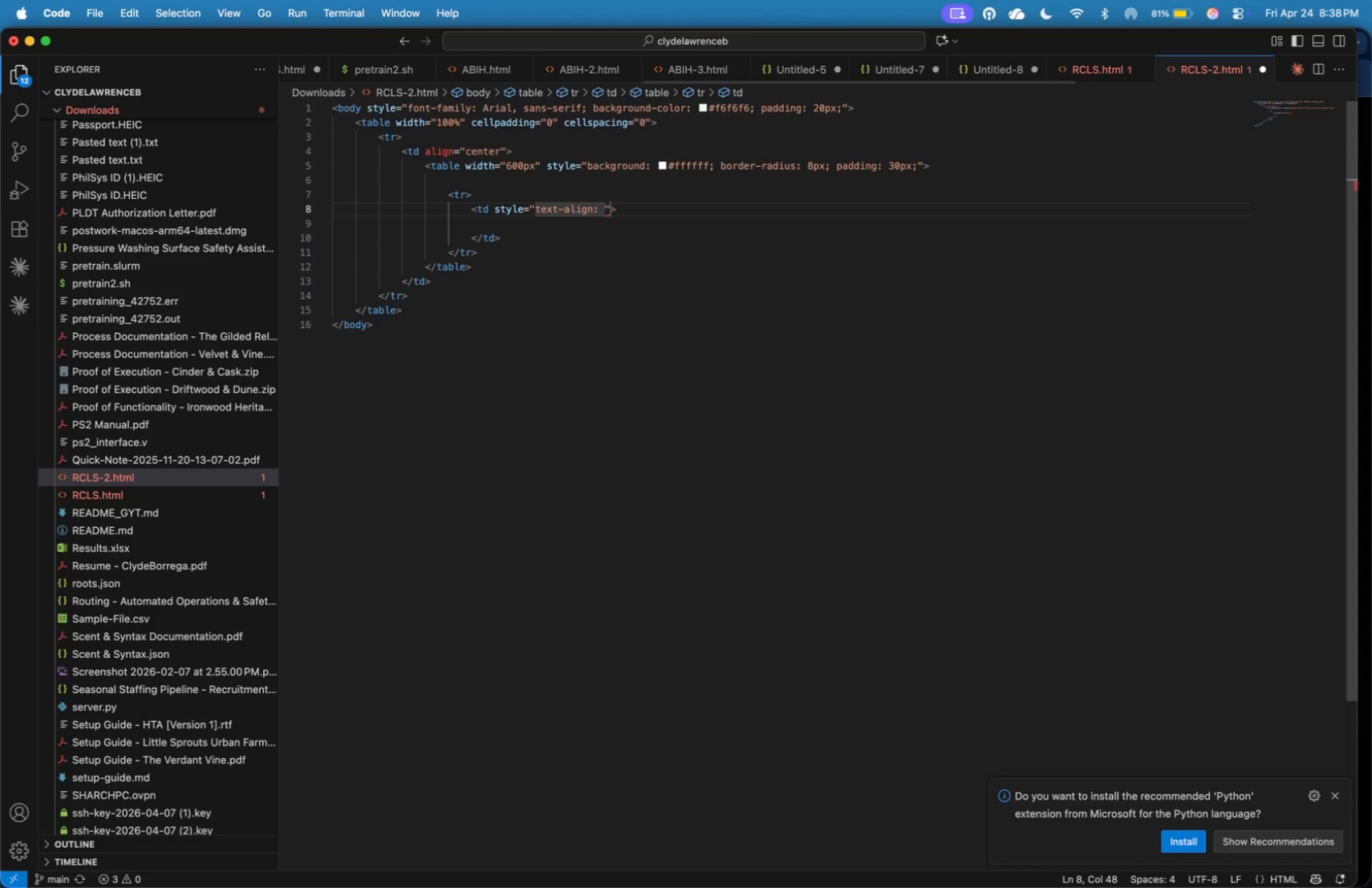 
key(ArrowRight)
 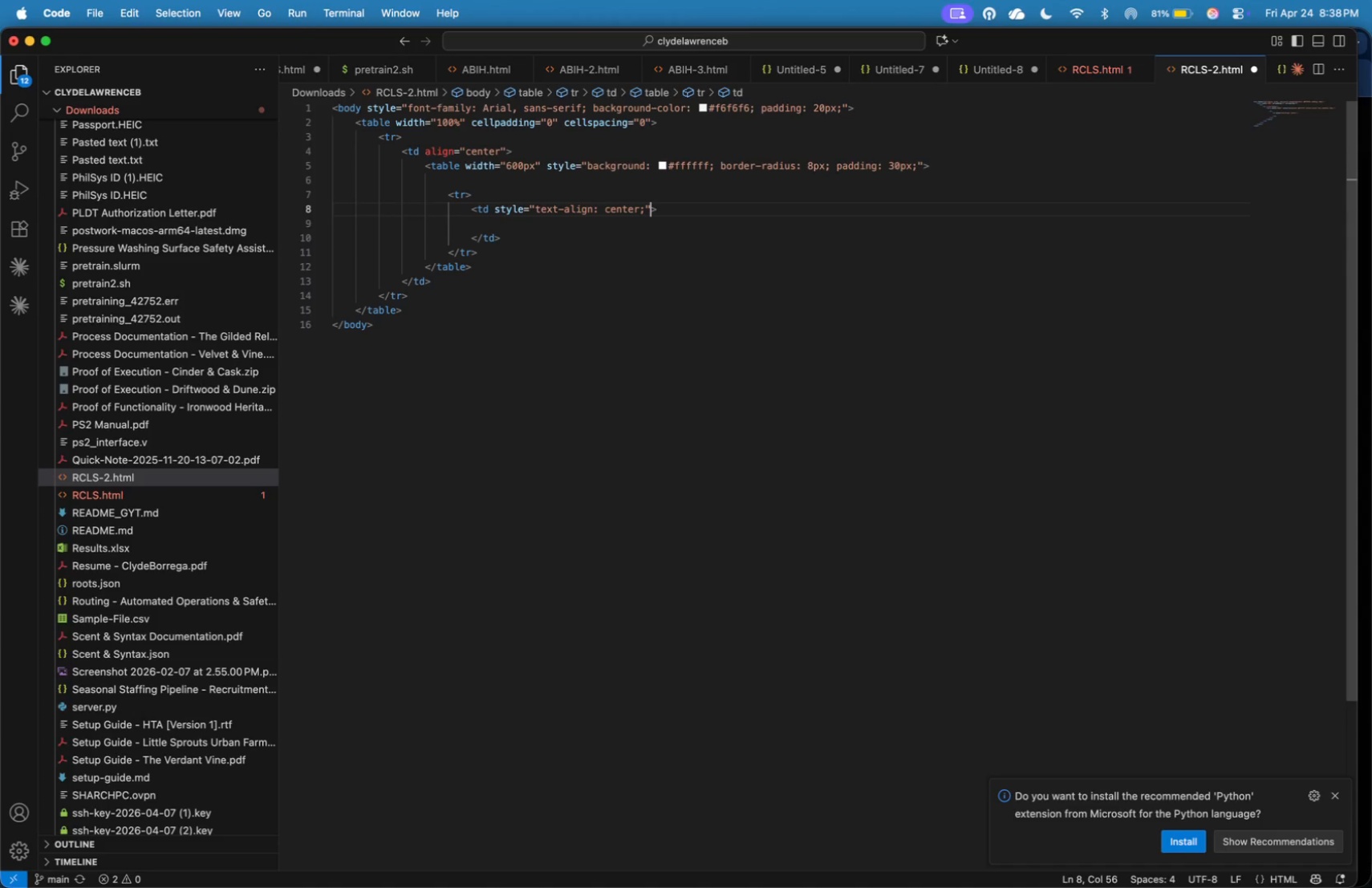 
key(ArrowDown)
 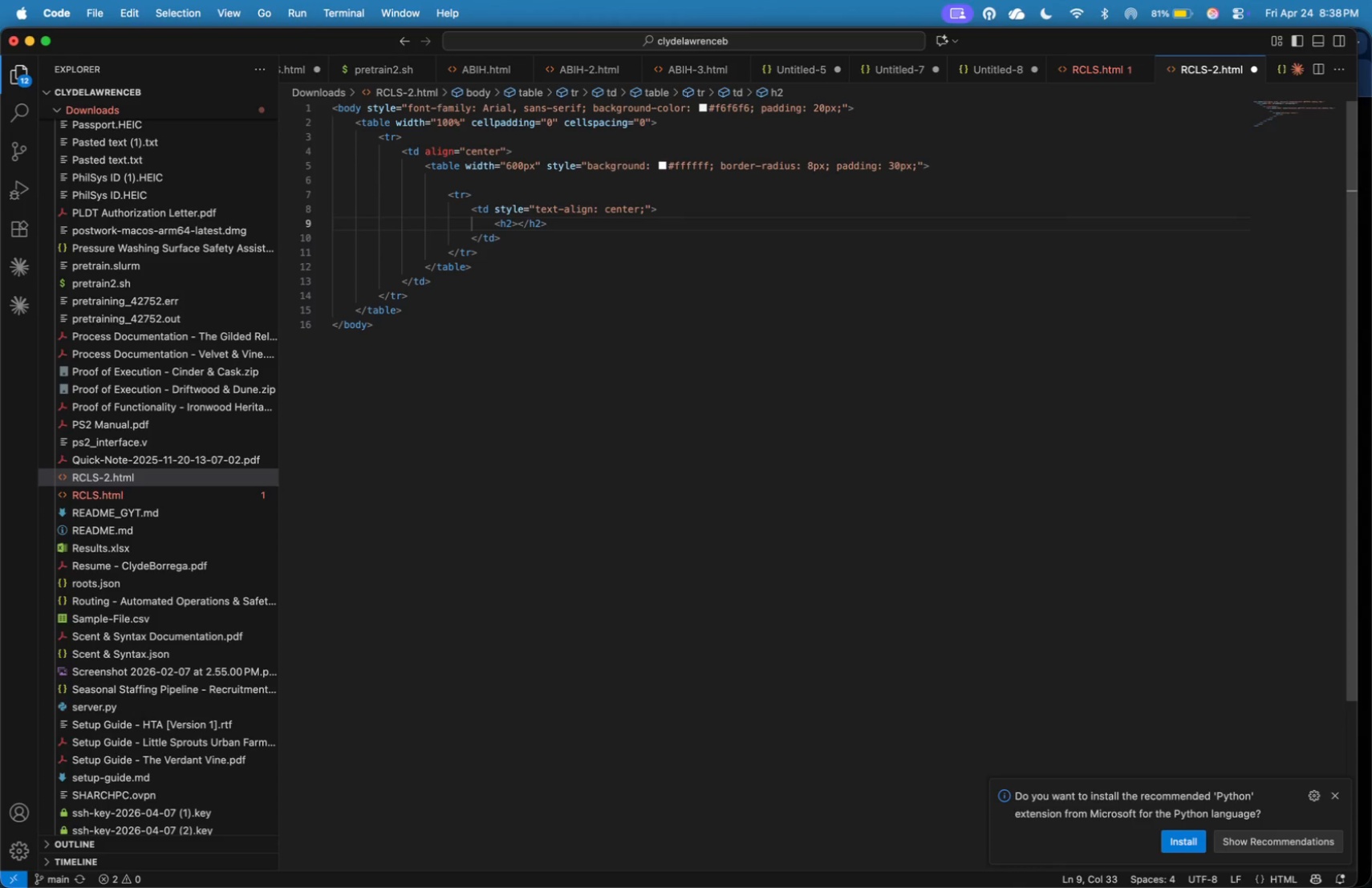 
key(Tab)
type(<h2>)
 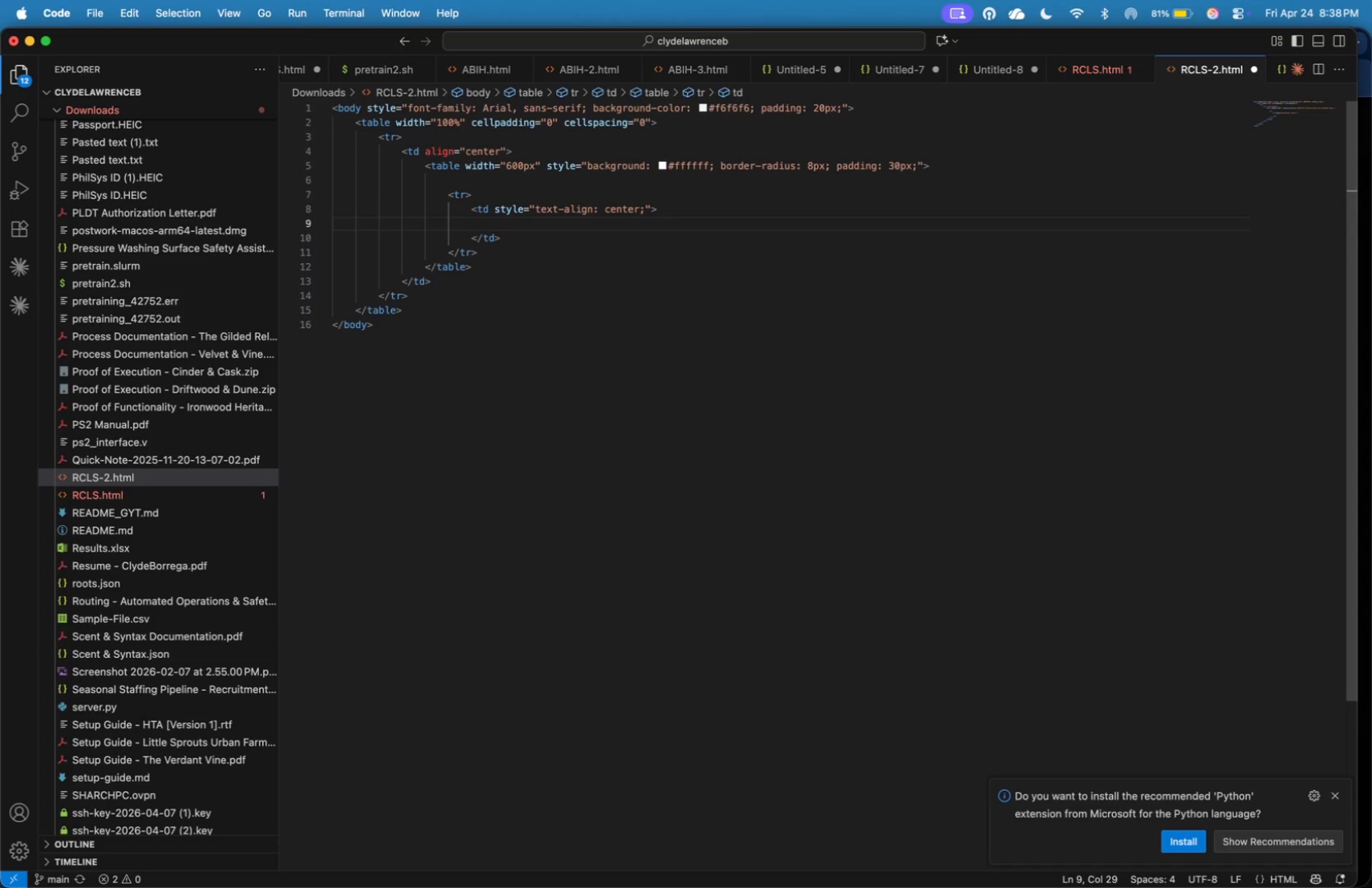 
wait(6.17)
 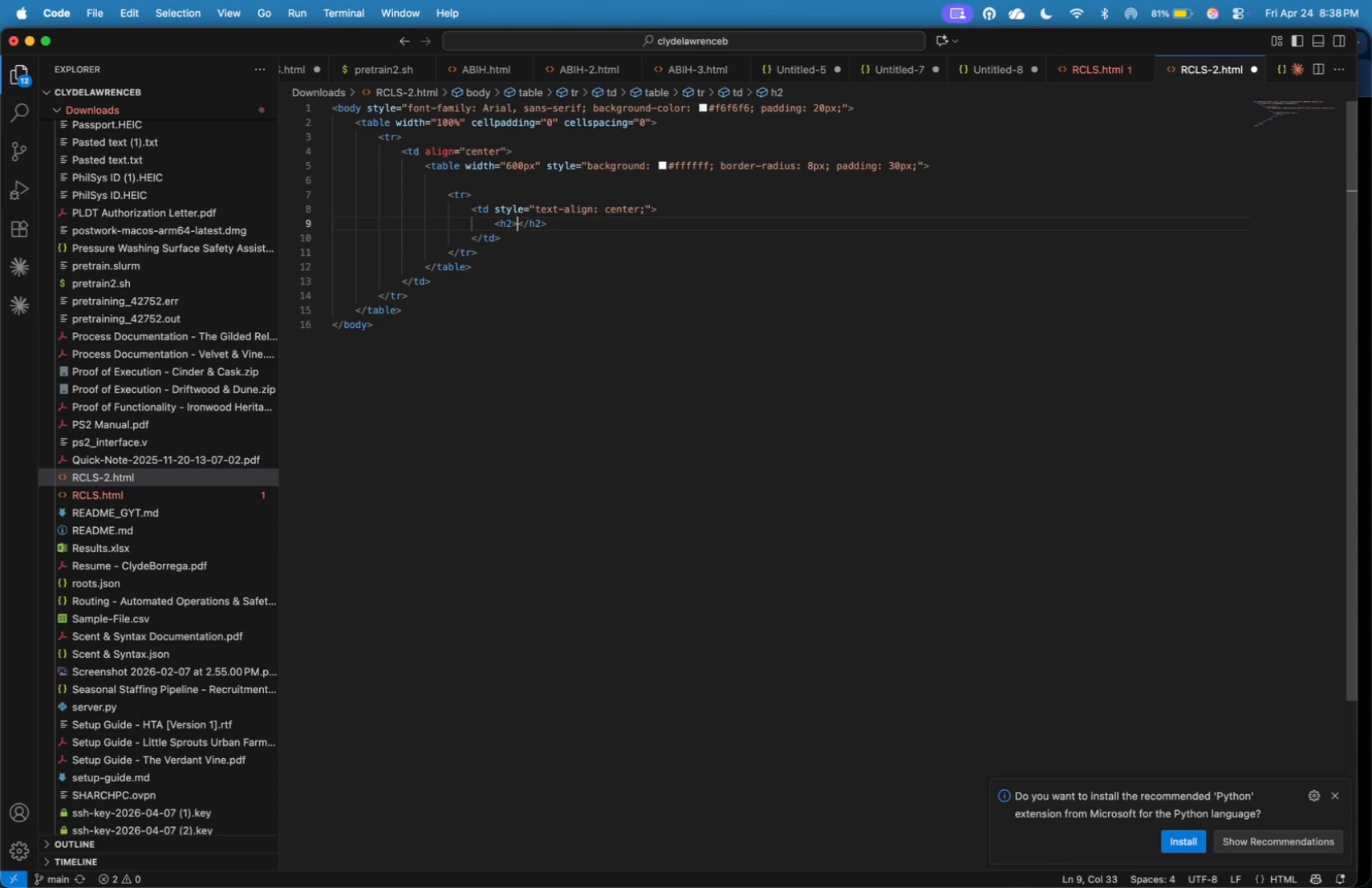 
key(Enter)
 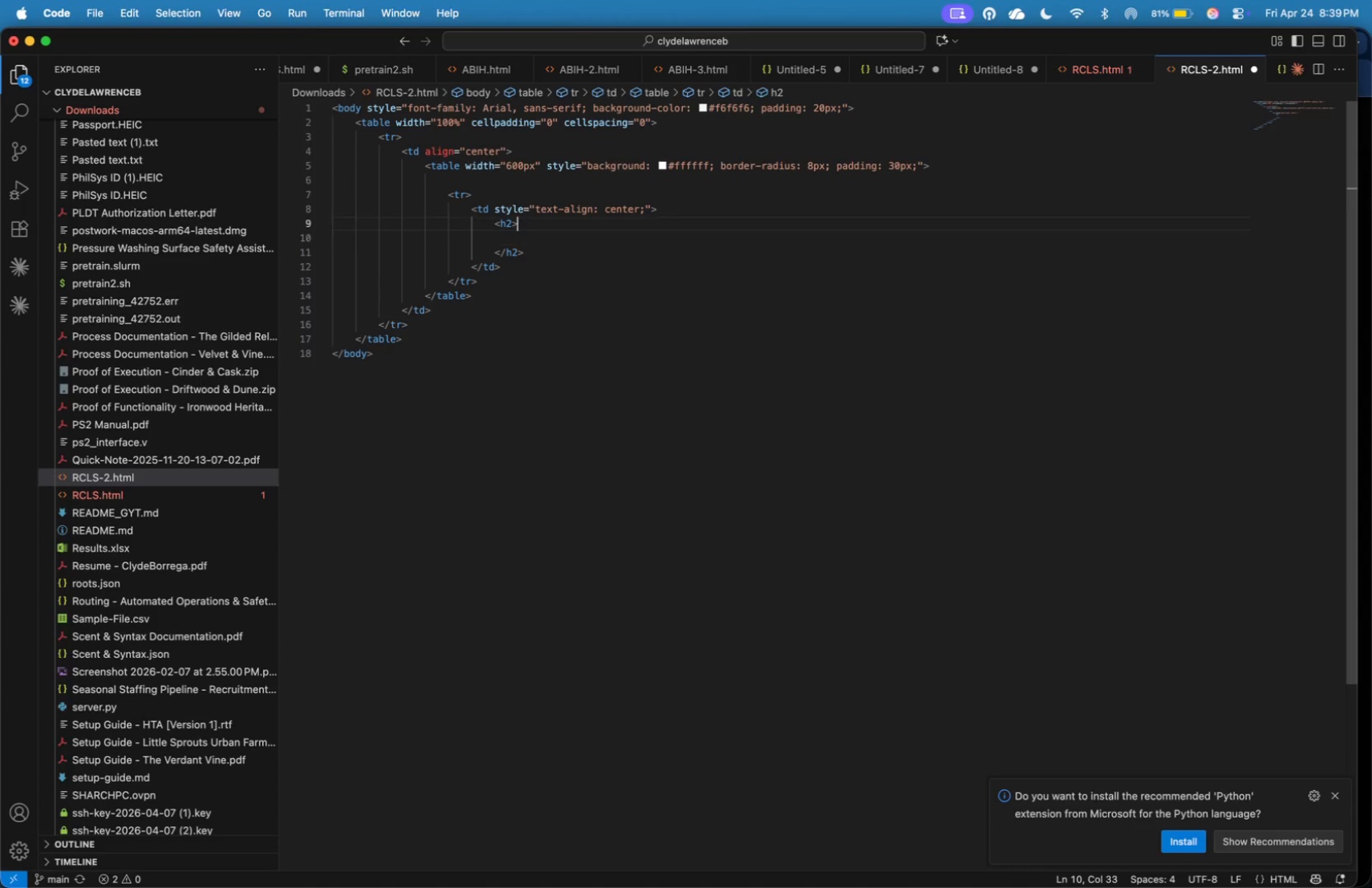 
key(ArrowUp)
 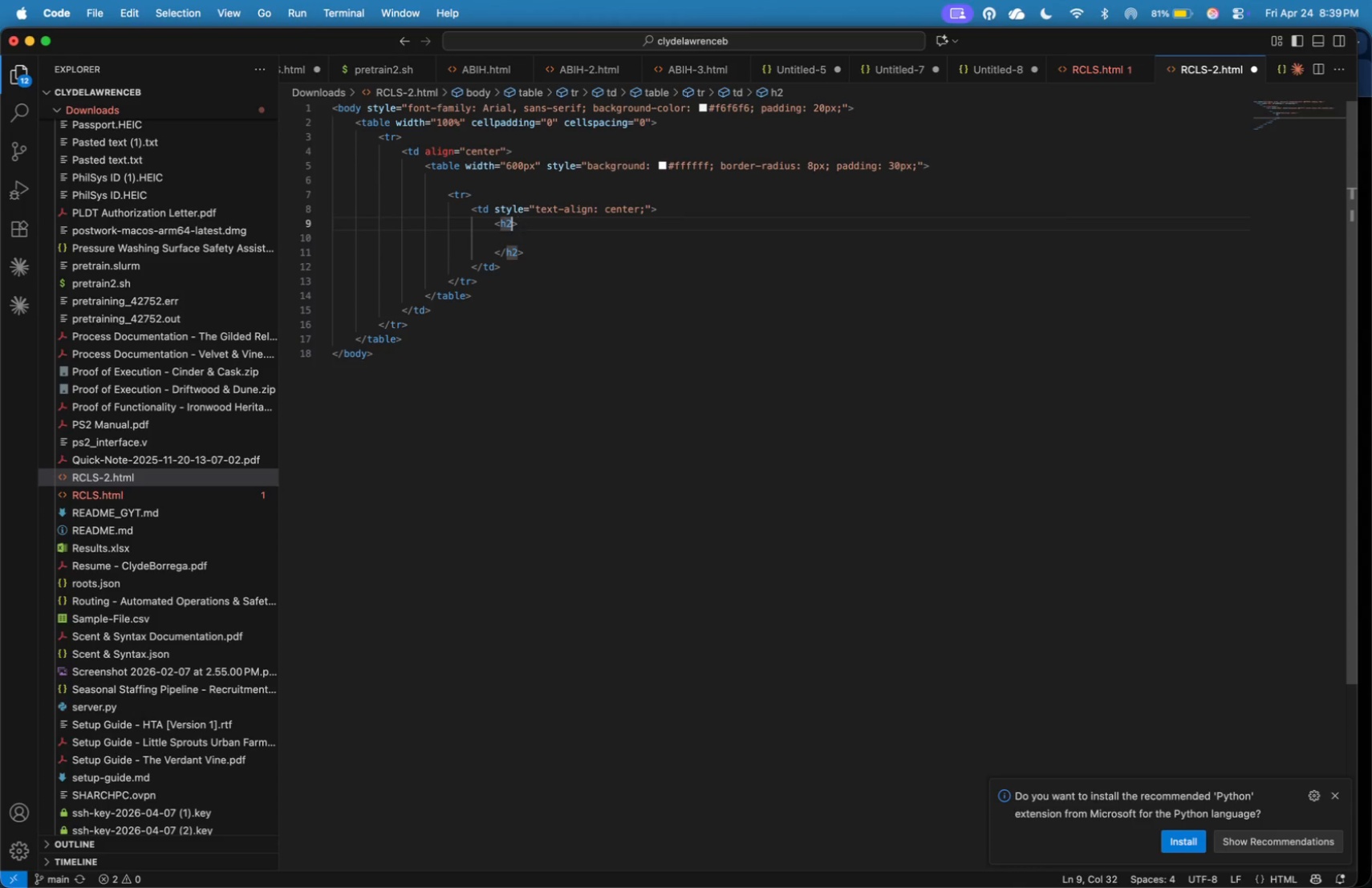 
key(ArrowLeft)
 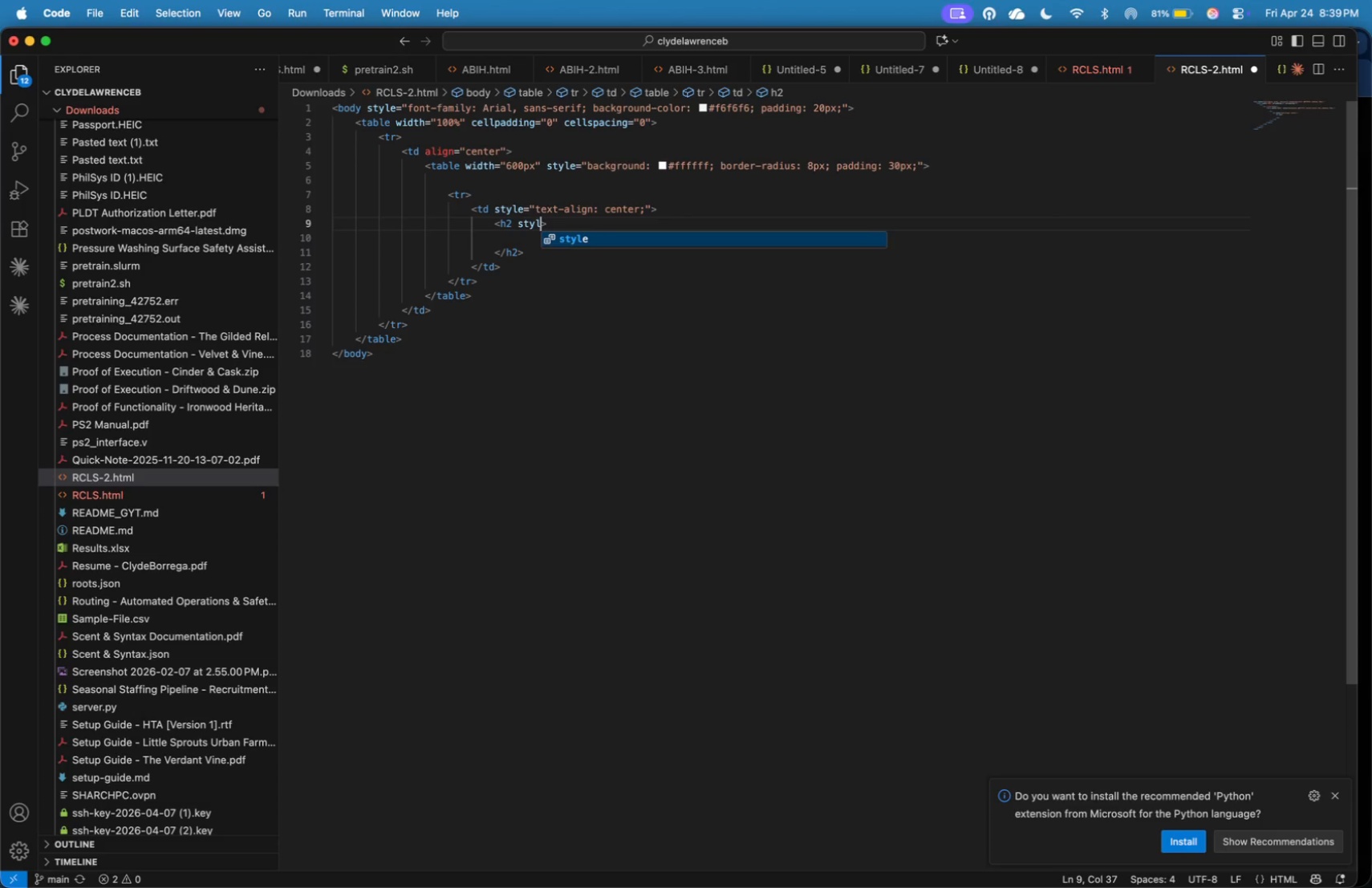 
type( style=color: #2c3e50; margin-bottom: 10px;)
 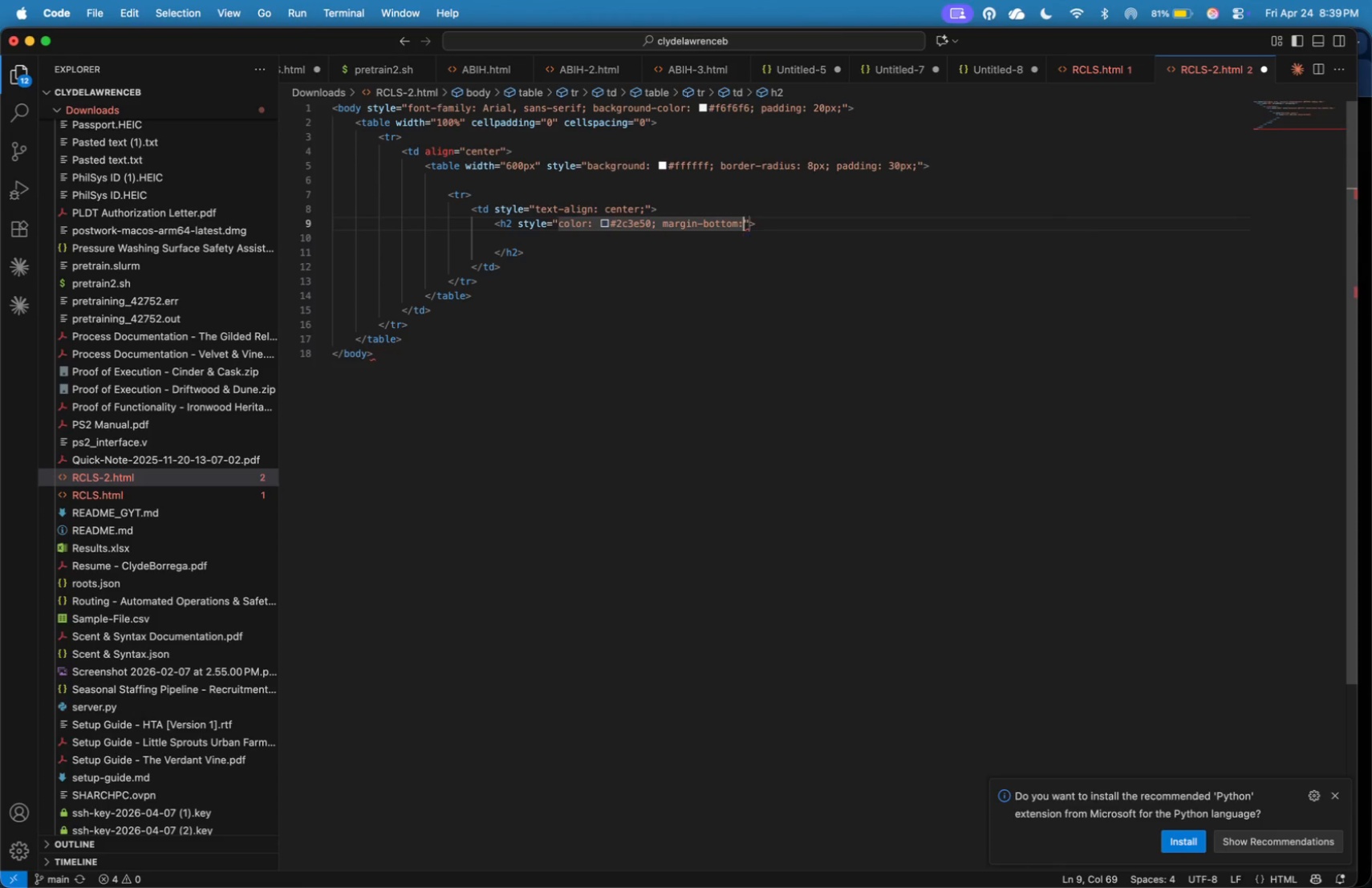 
key(ArrowDown)
 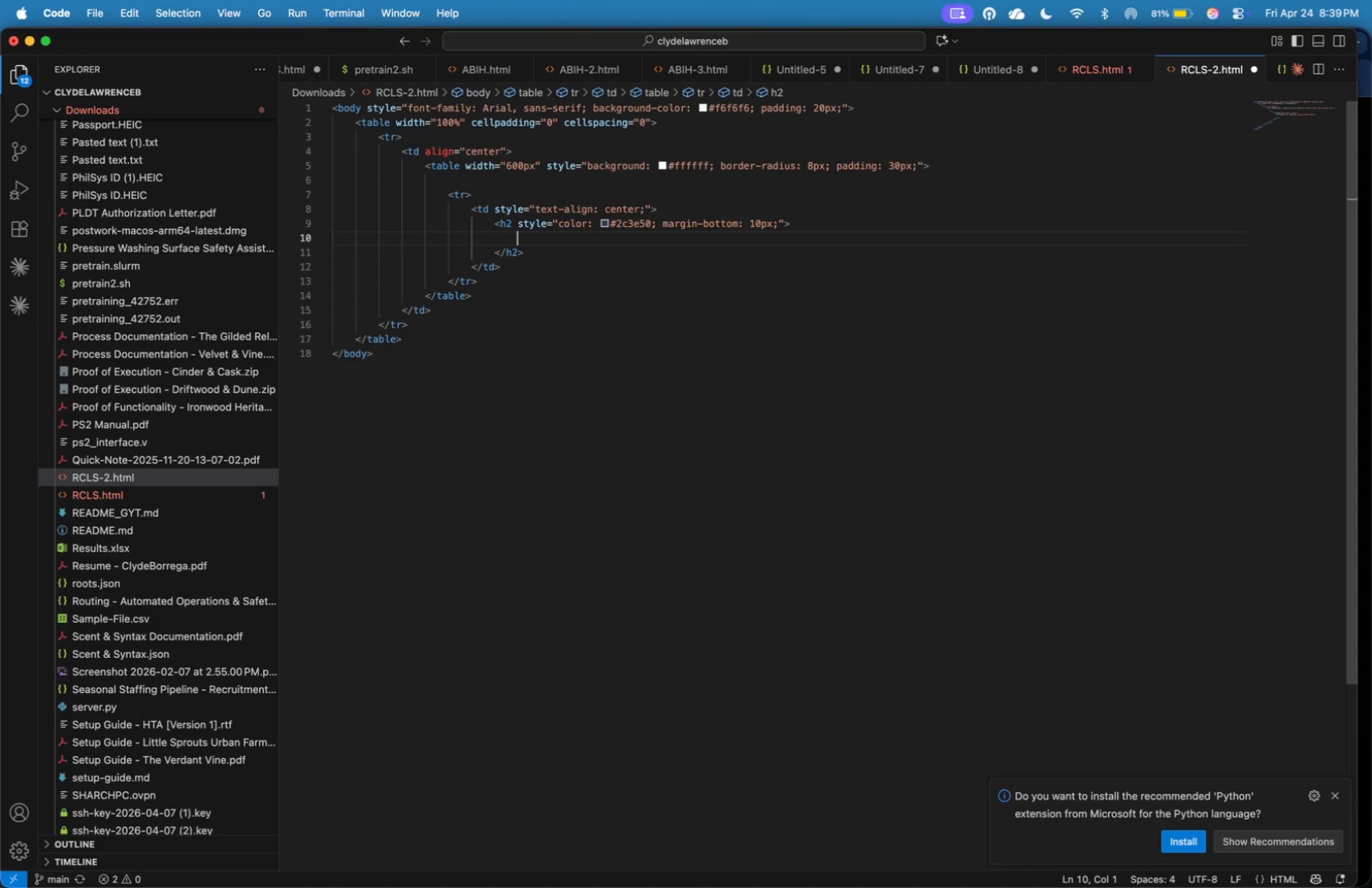 
key(Tab)
 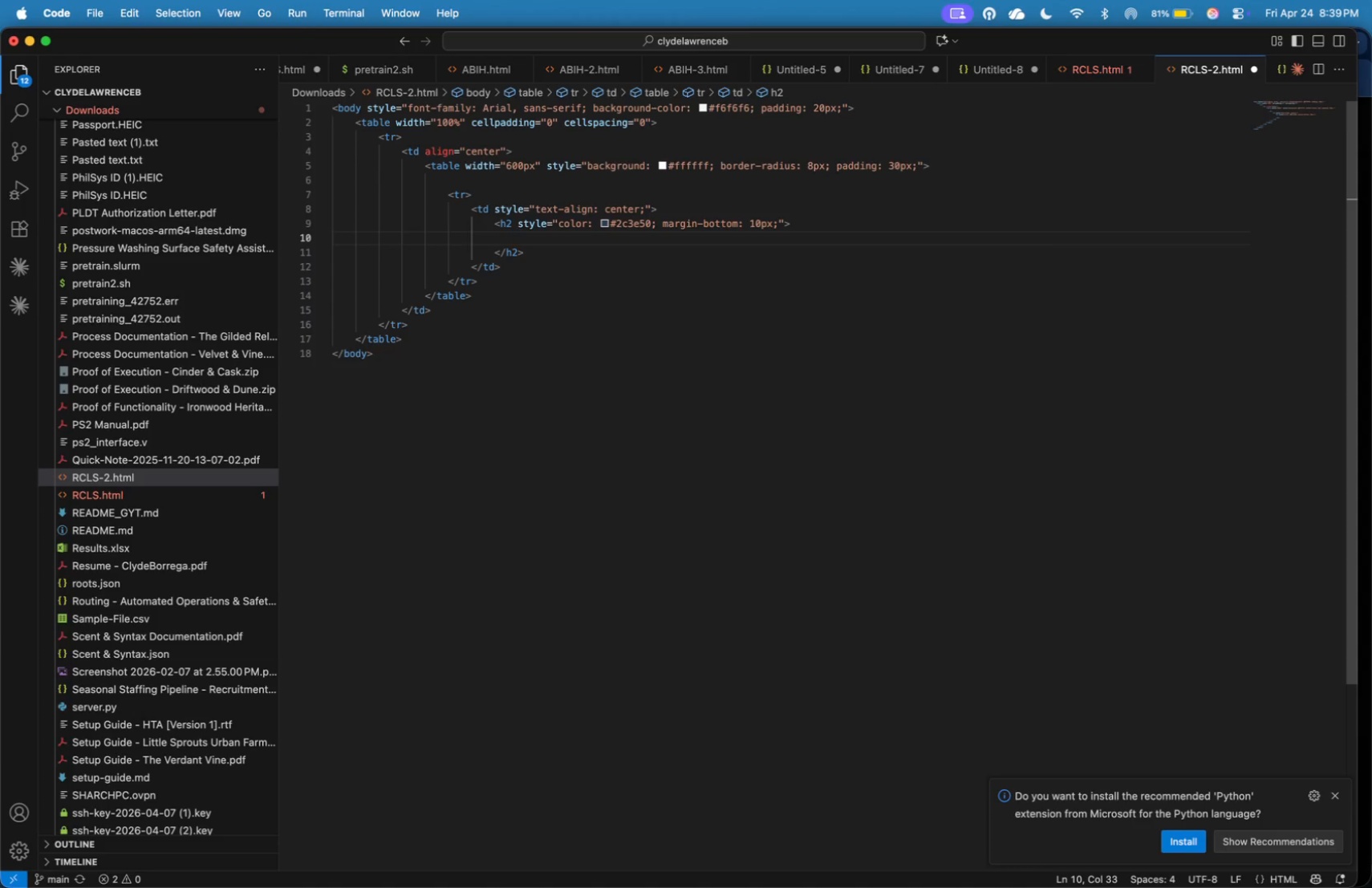 
key(Meta+Tab)
 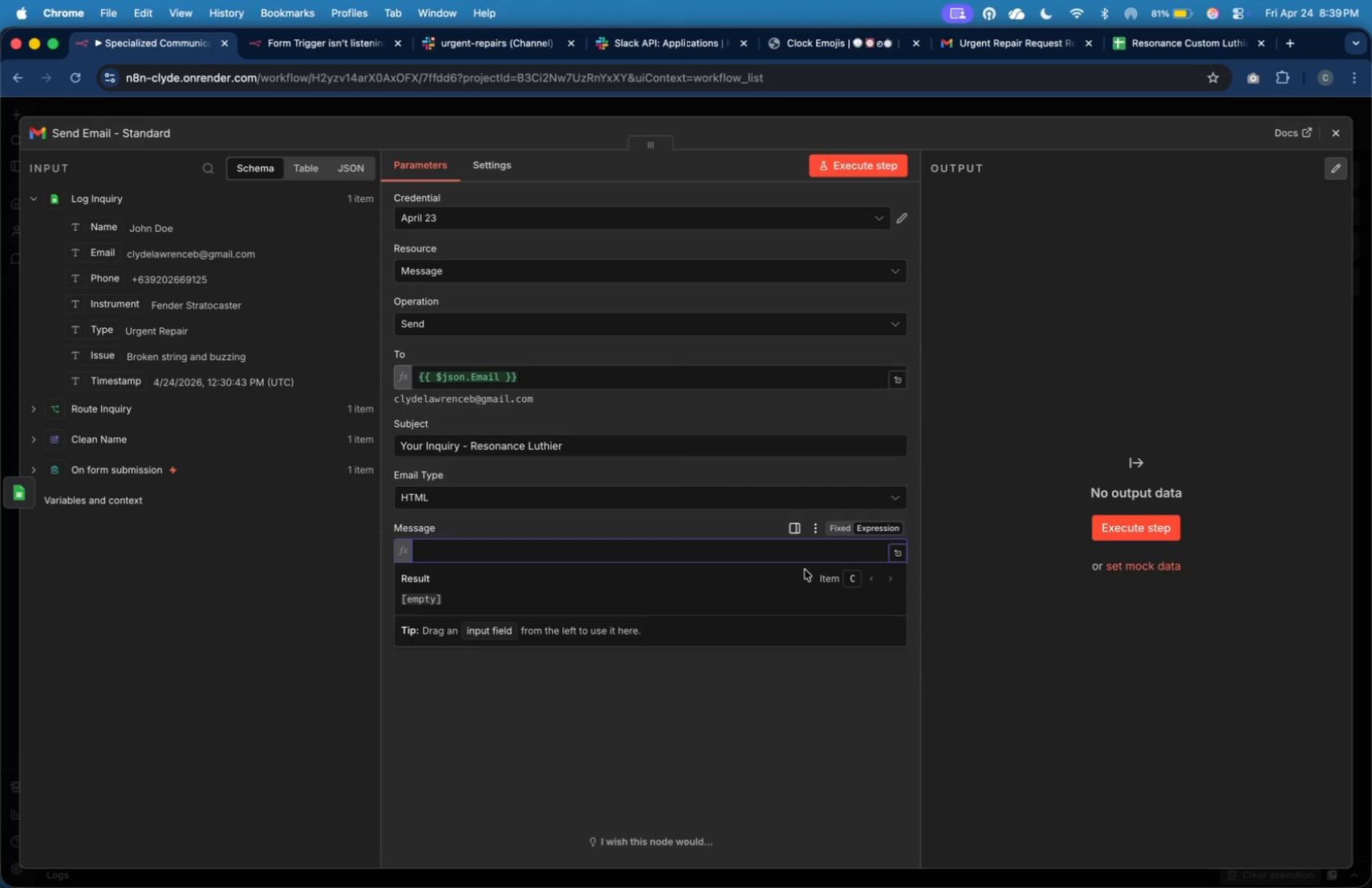 
wait(7.76)
 